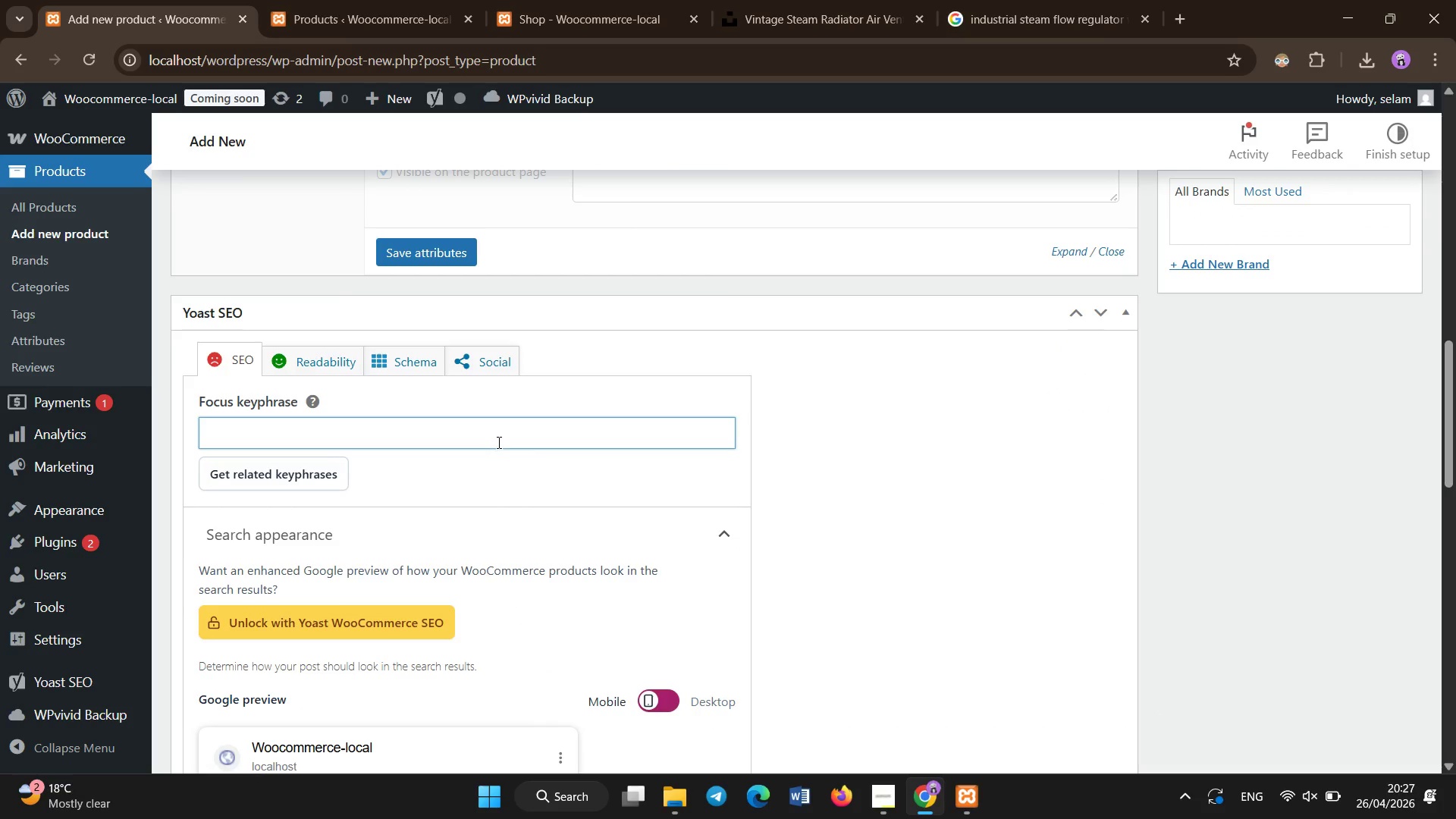 
type(boiler pressure relief spi)
key(Backspace)
type(ring steam system)
 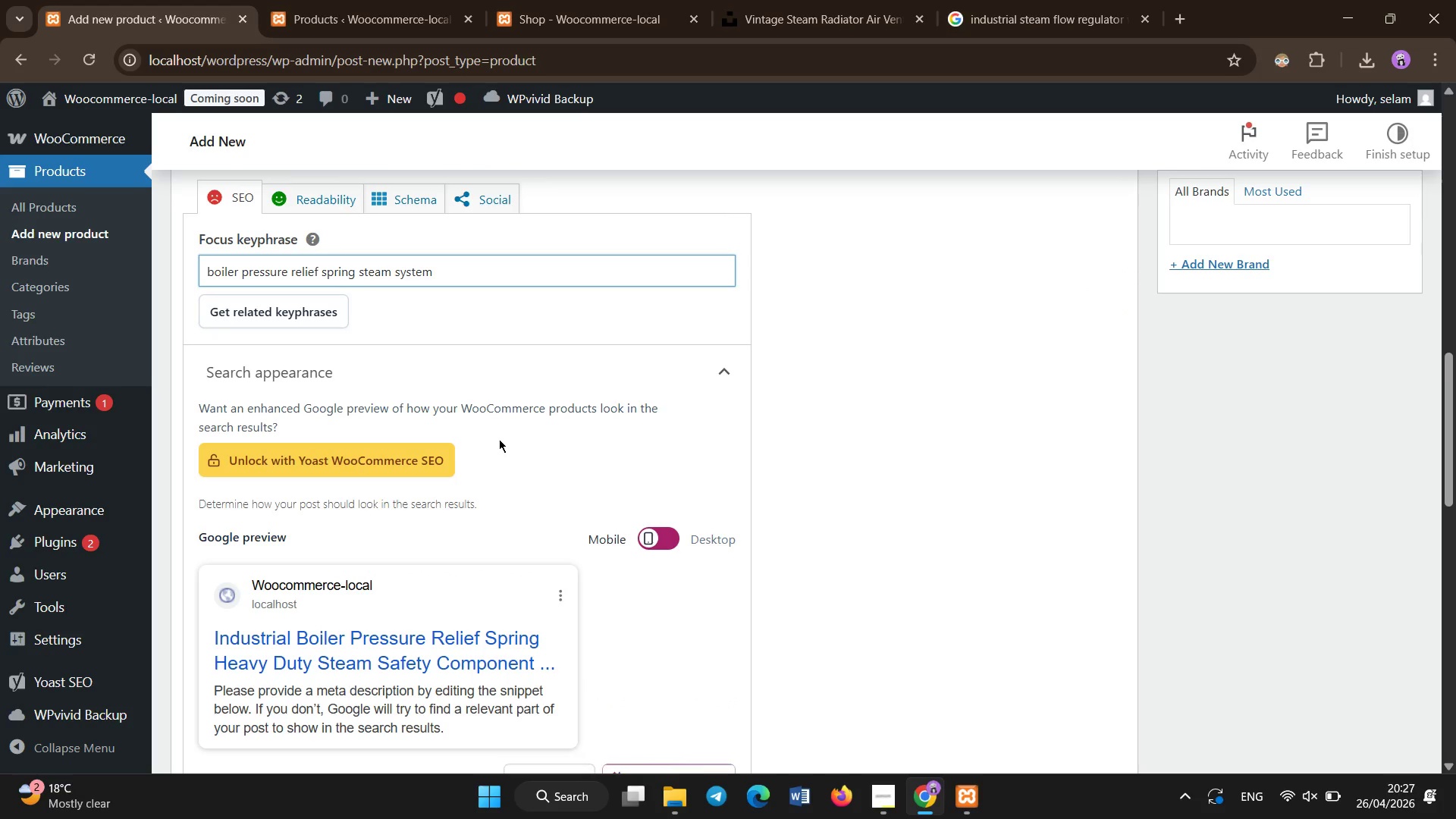 
scroll: coordinate [490, 406], scroll_direction: down, amount: 3.0
 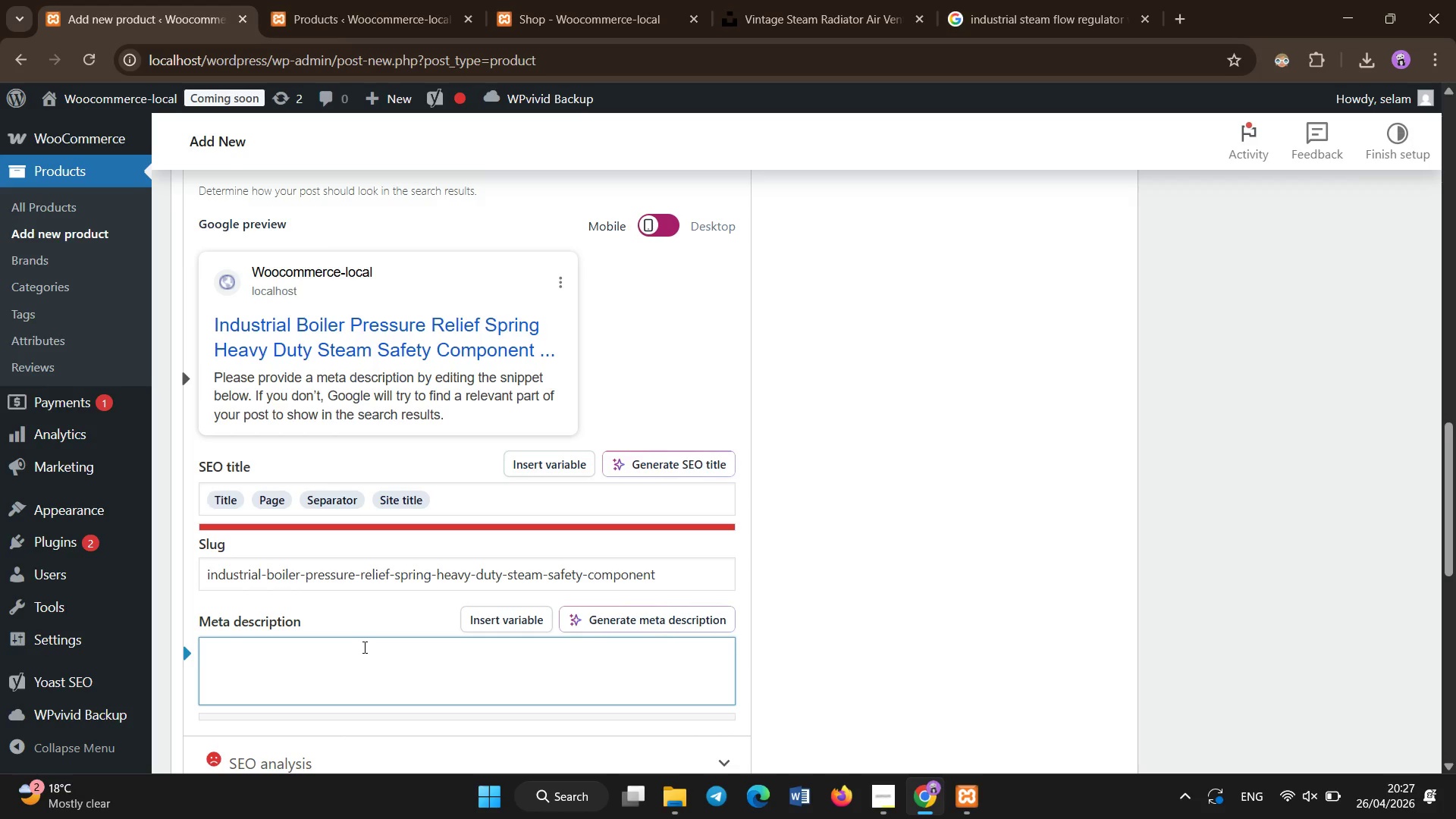 
type(INDUstrial boiler pressure relief spring for steam systems. Heavy-duty HVAC safety component for pressure regulation..)
key(Backspace)
 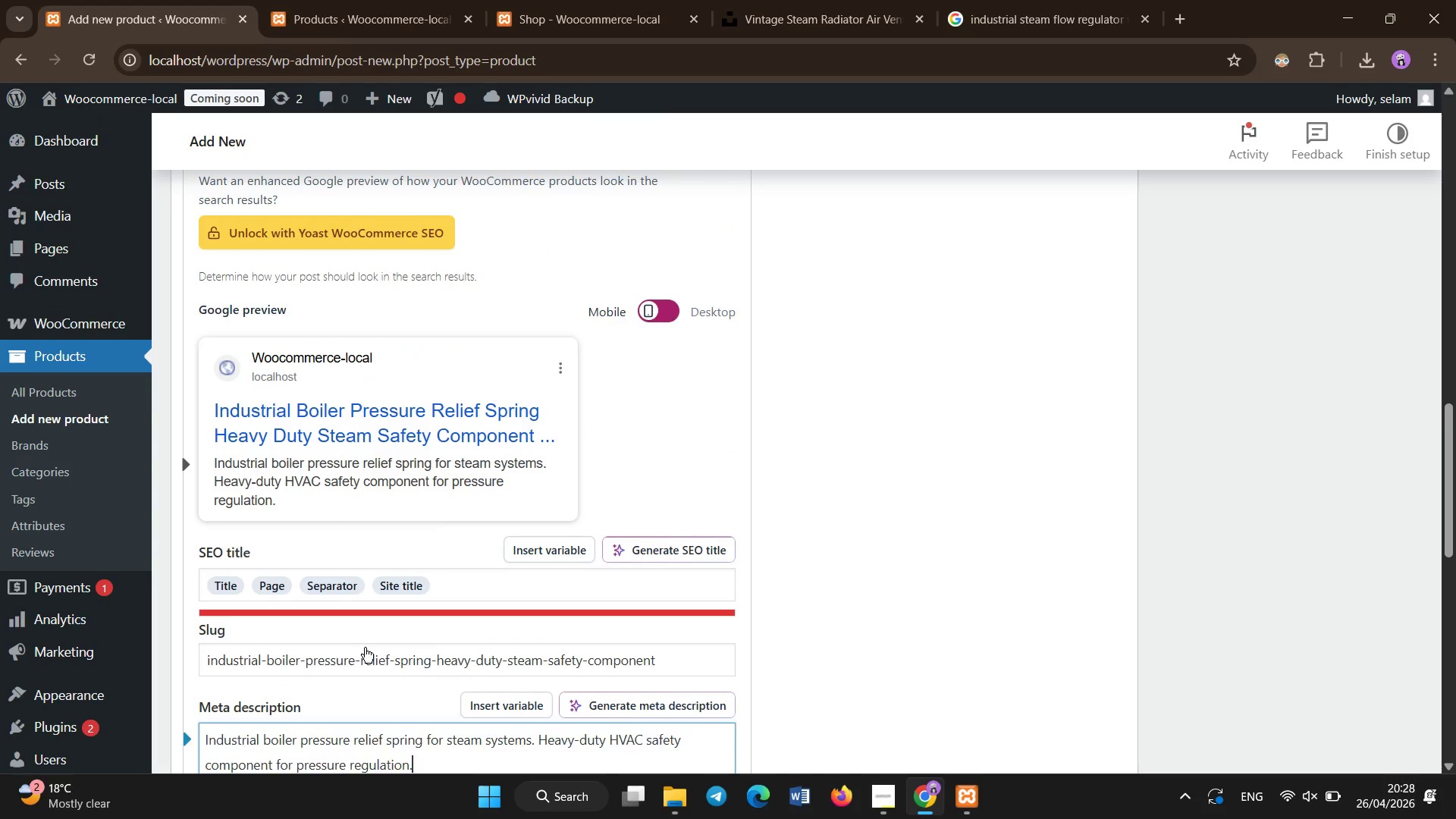 
scroll: coordinate [477, 459], scroll_direction: up, amount: 7.0
 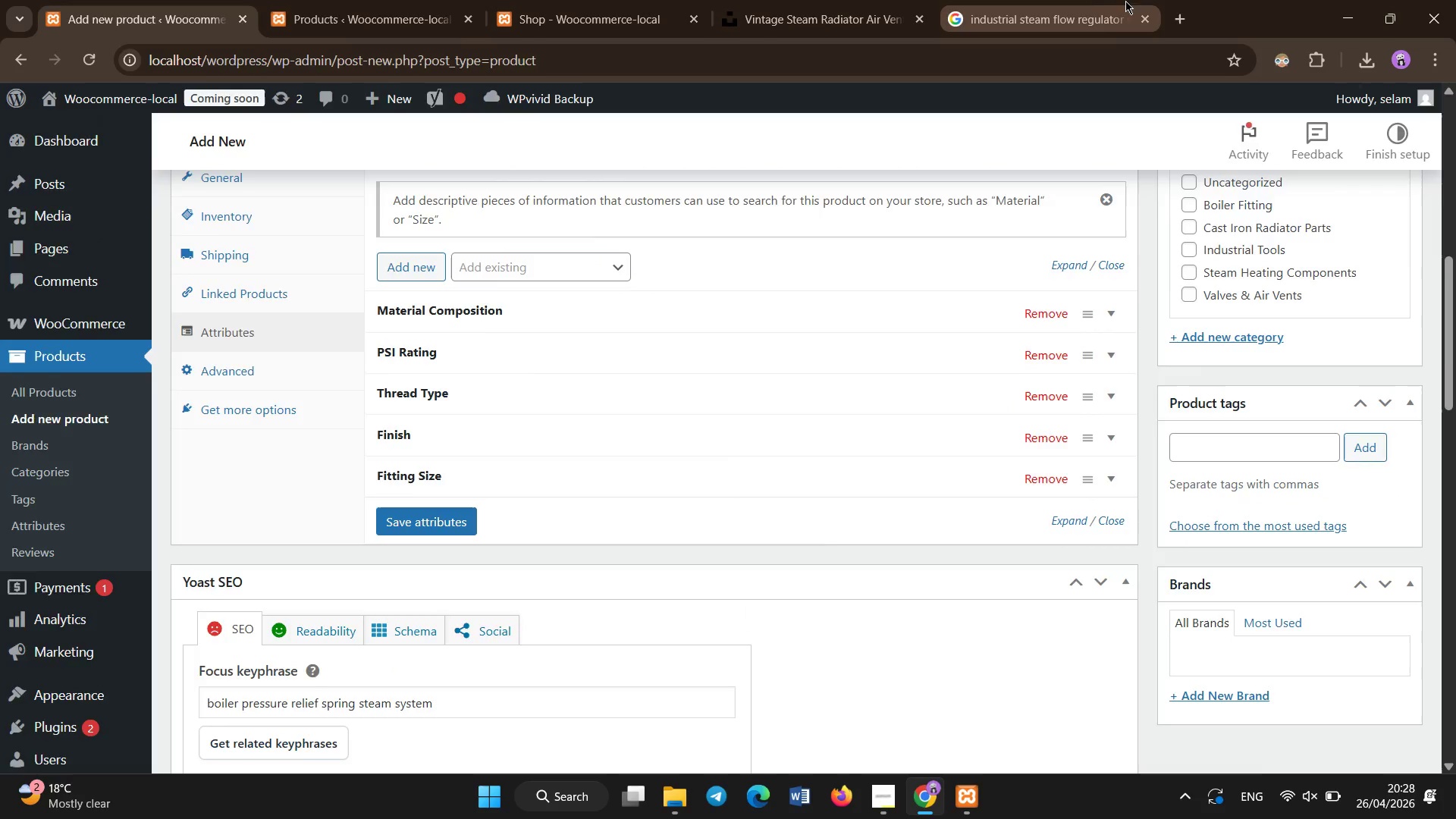 
left_click([1105, 0])
 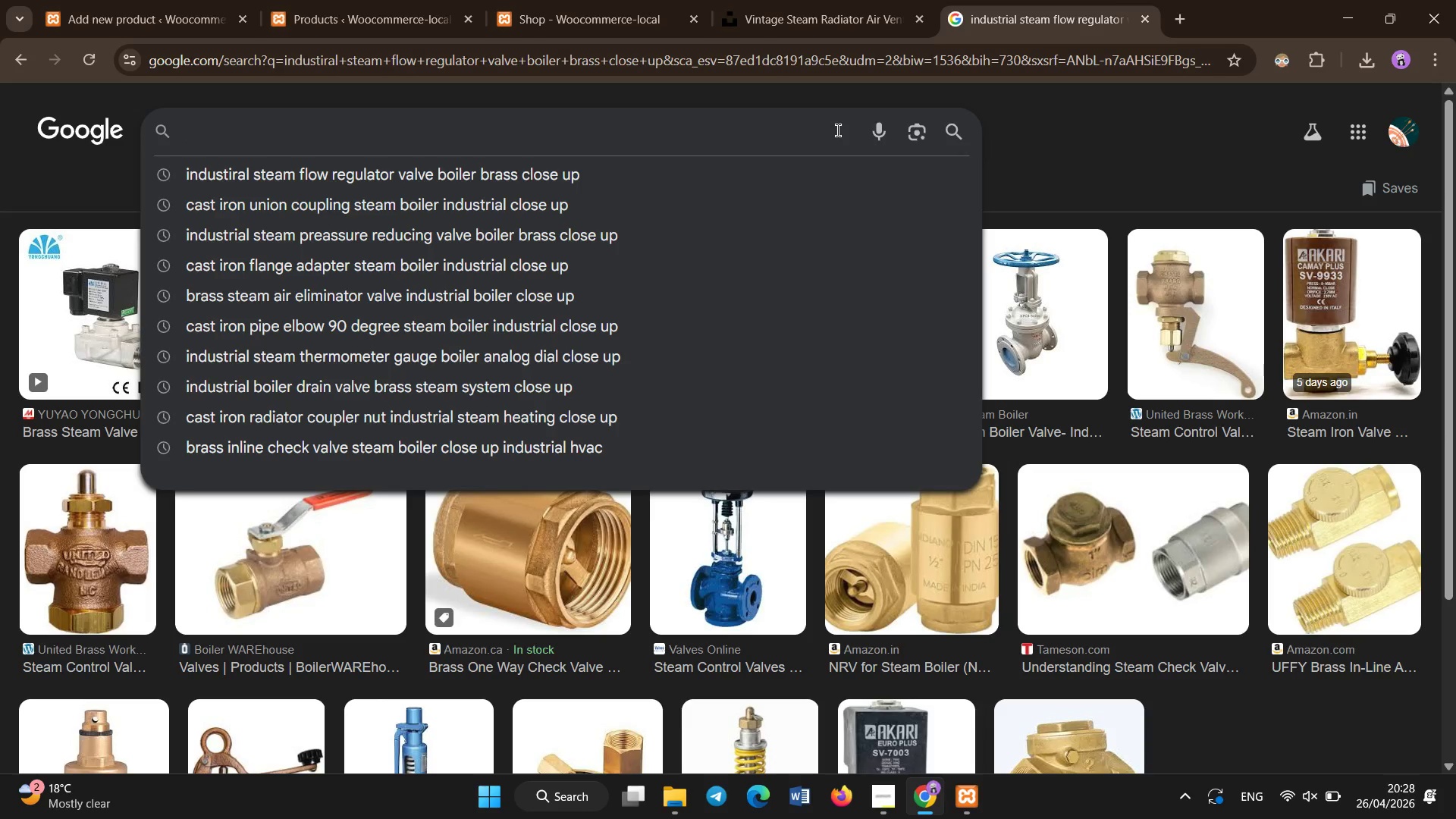 
type(industrial boiler pressure relief sptri)
key(Backspace)
key(Backspace)
key(Backspace)
type(ring steel close up HVAC)
 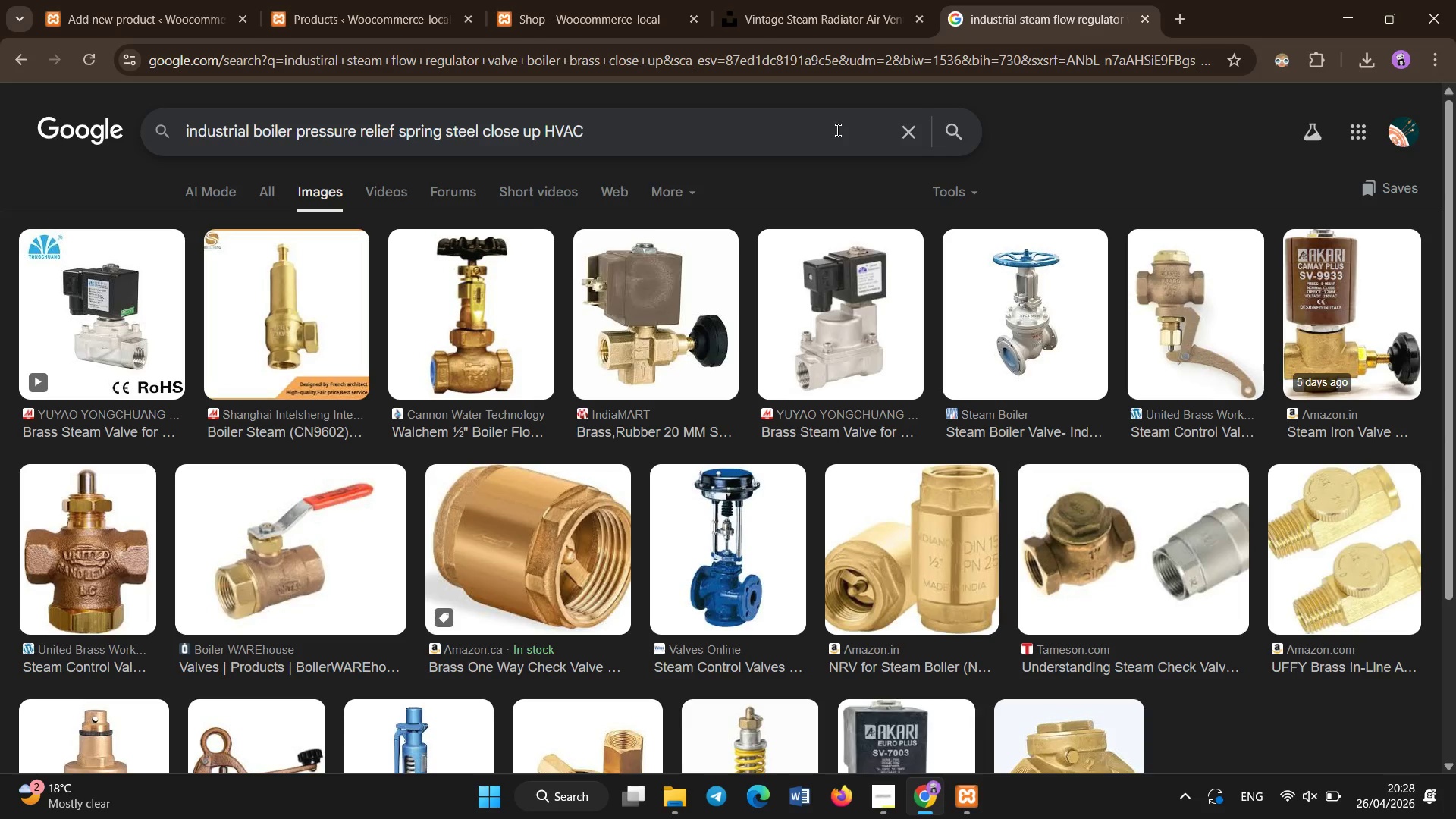 
key(Control+A)
 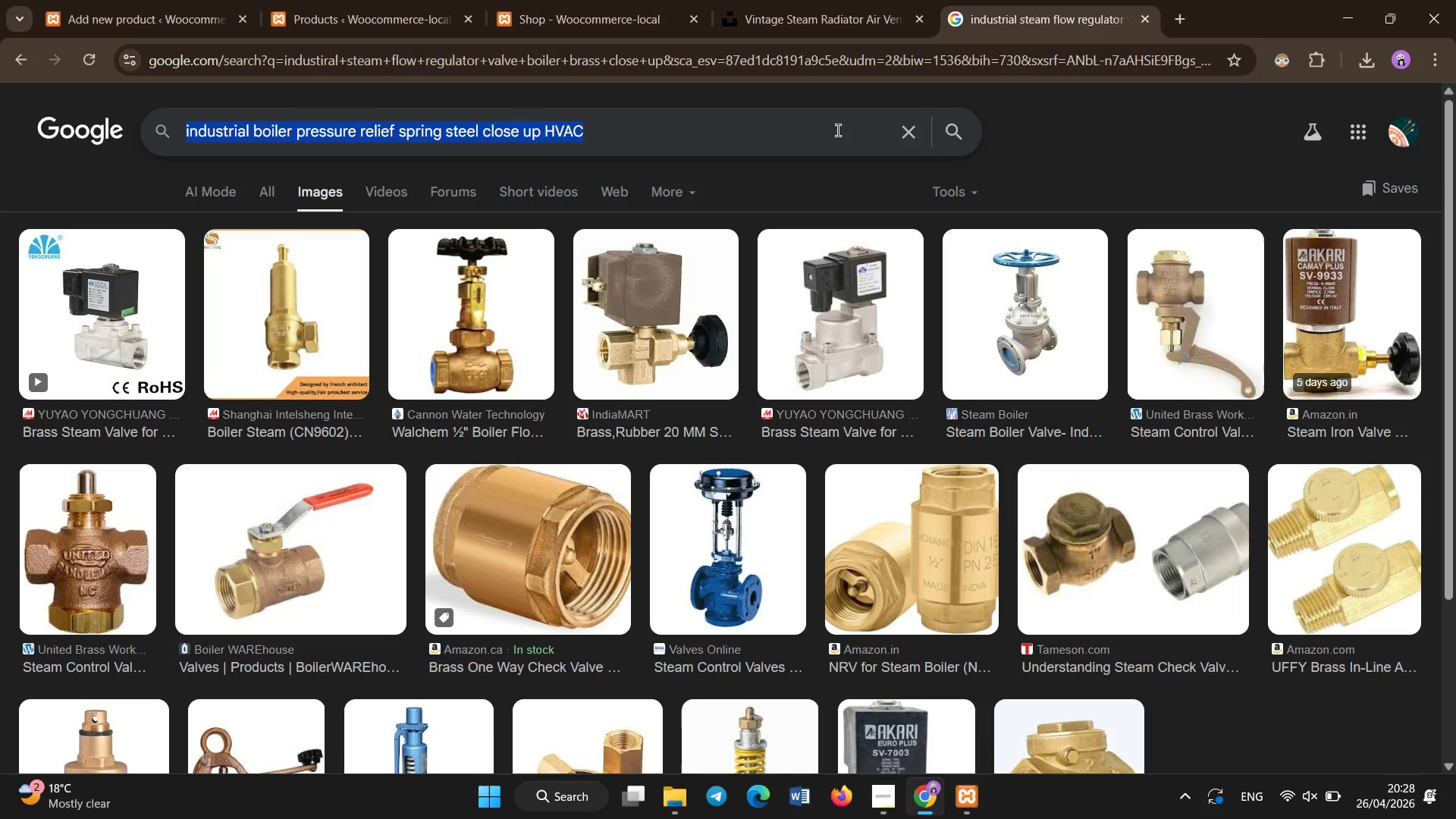 
key(Control+C)
 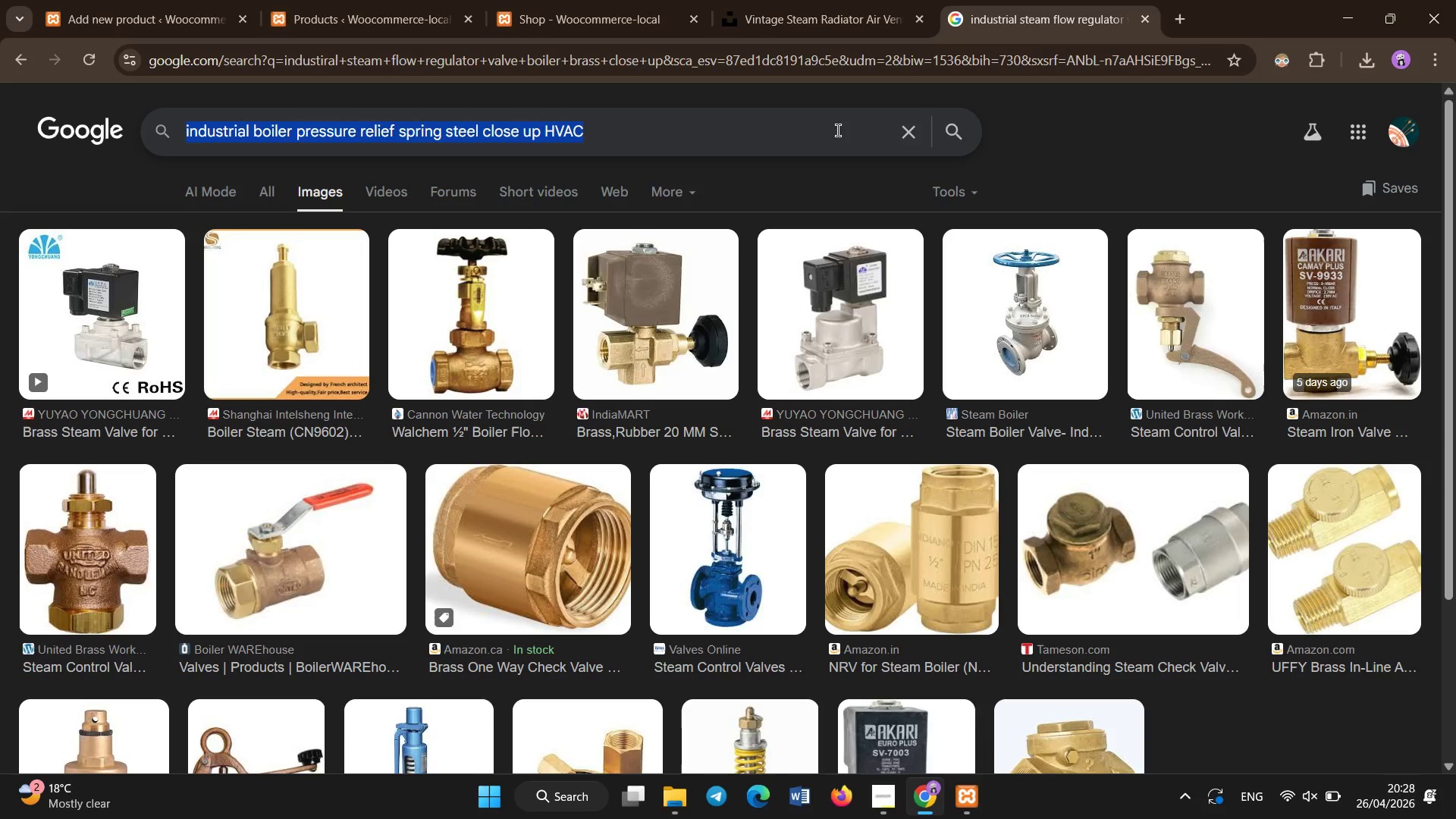 
key(Enter)
 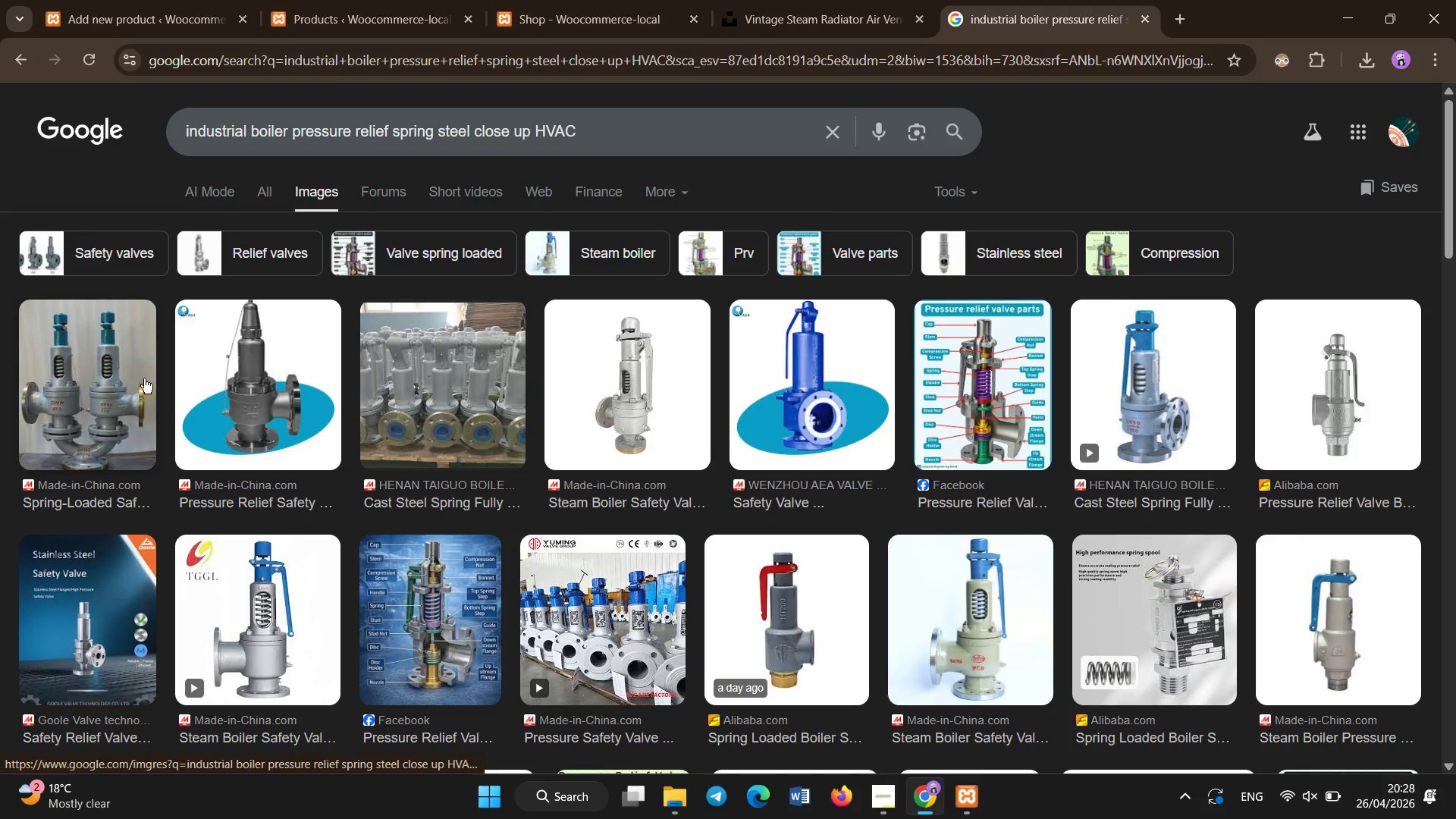 
left_click([779, 357])
 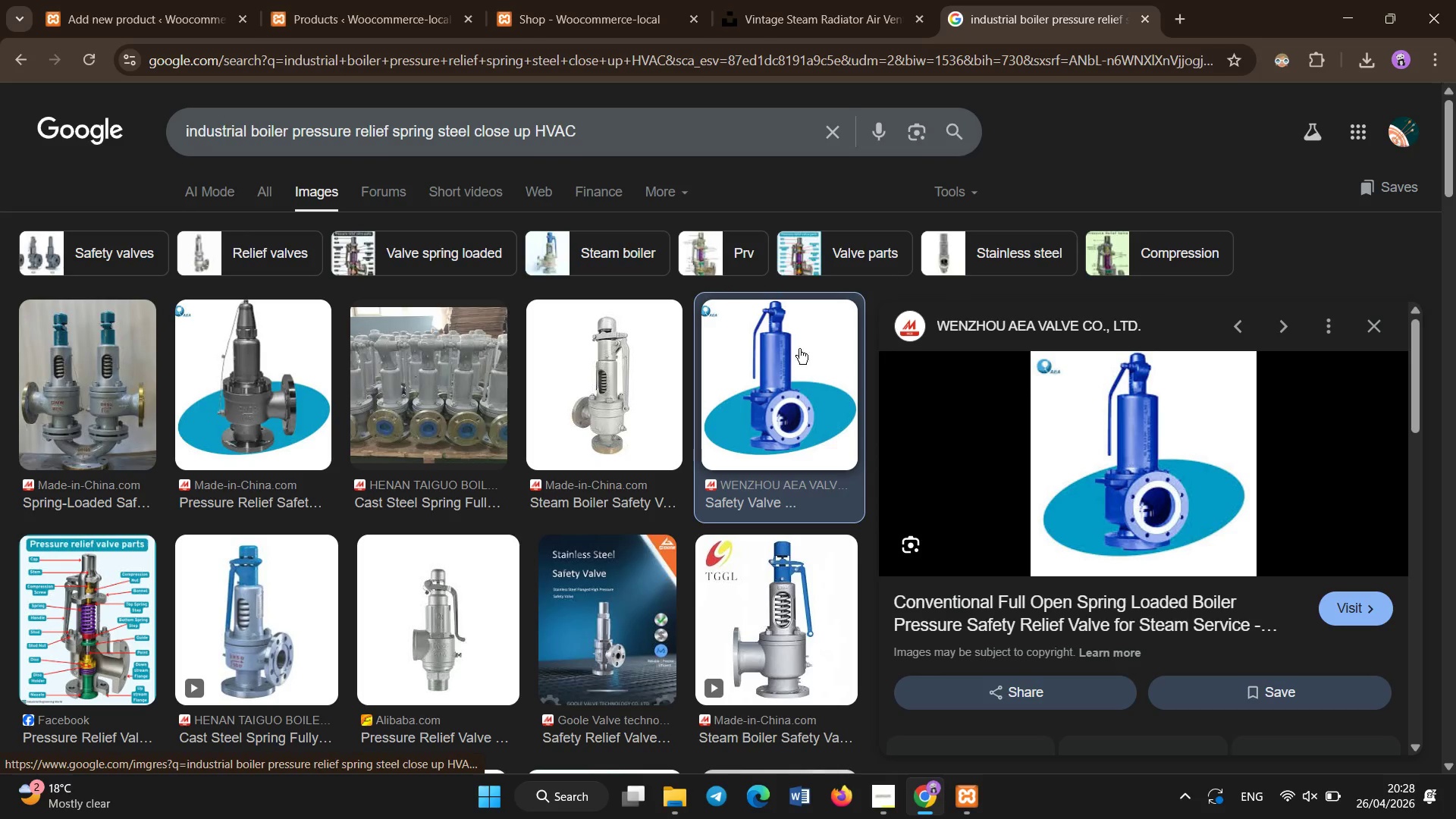 
right_click([778, 349])
 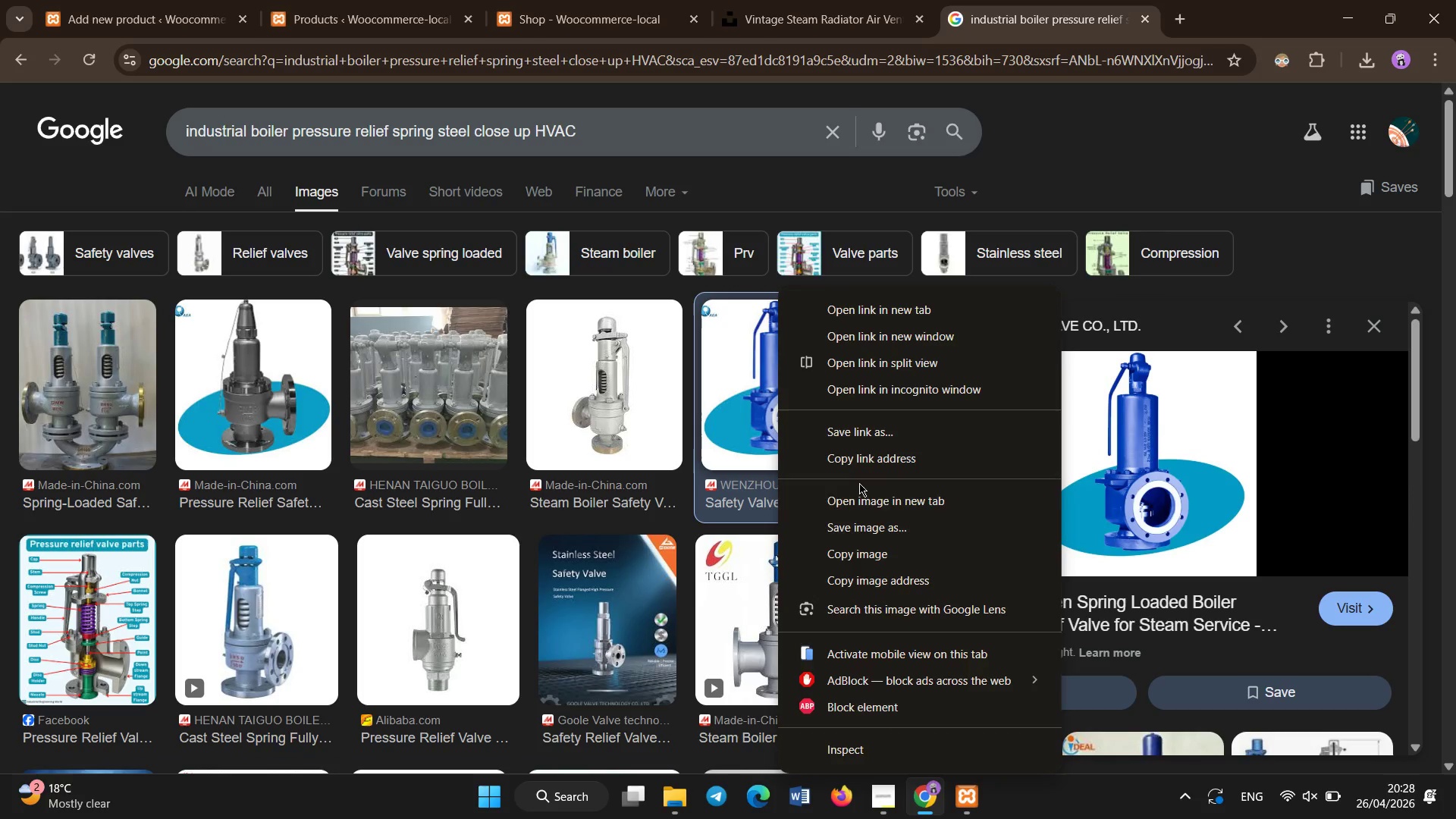 
left_click([859, 532])
 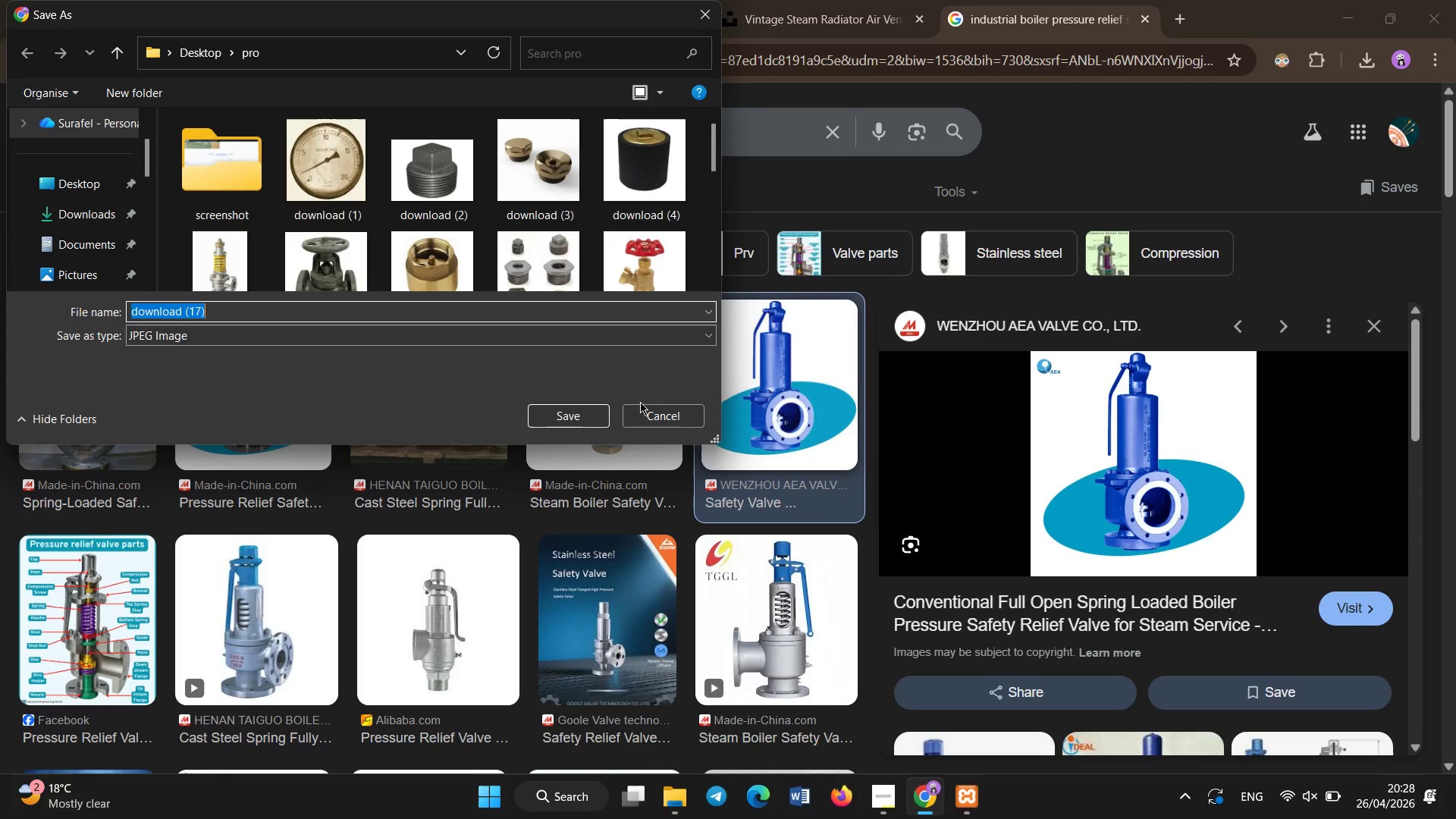 
left_click([587, 417])
 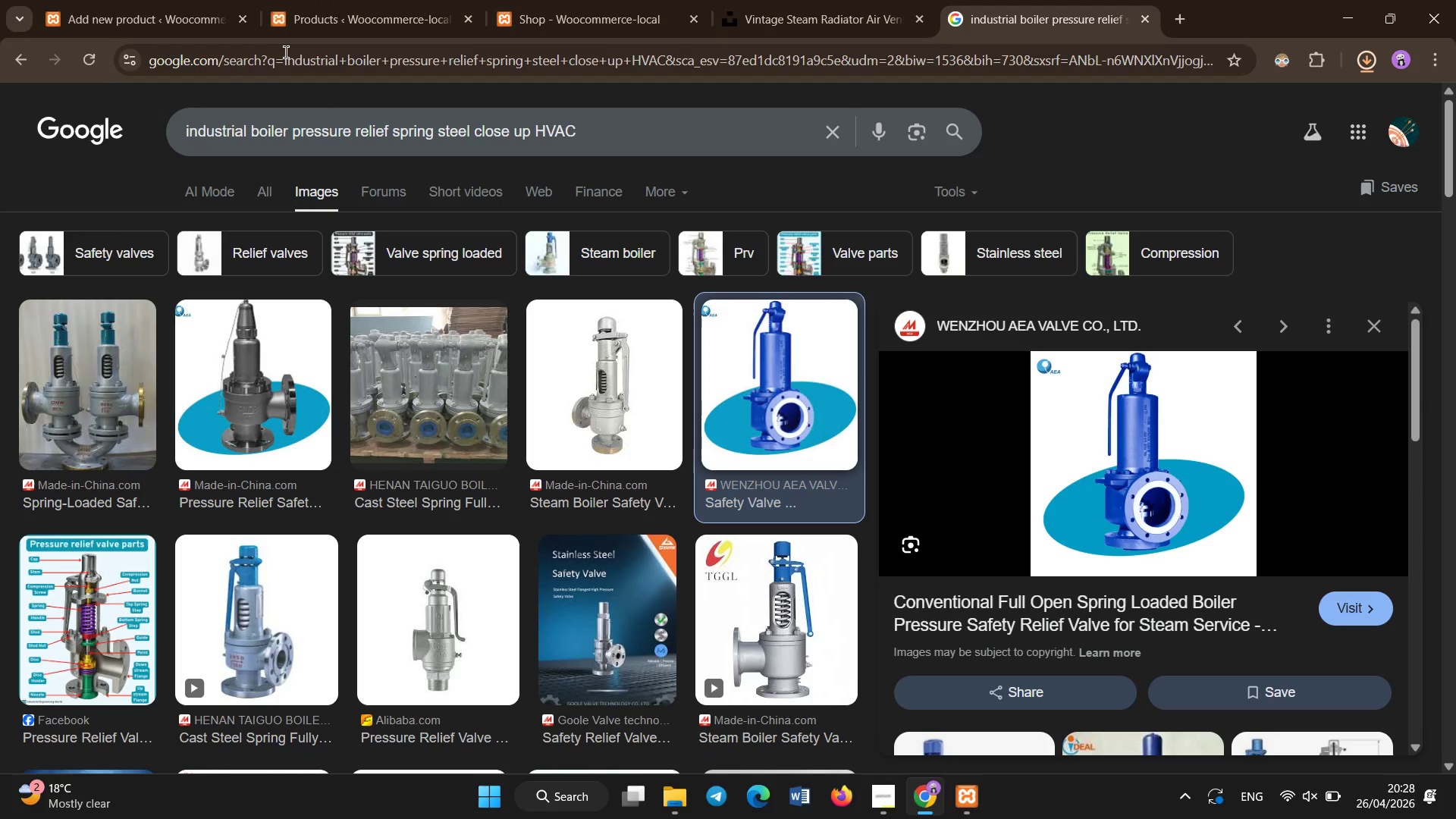 
left_click([215, 6])
 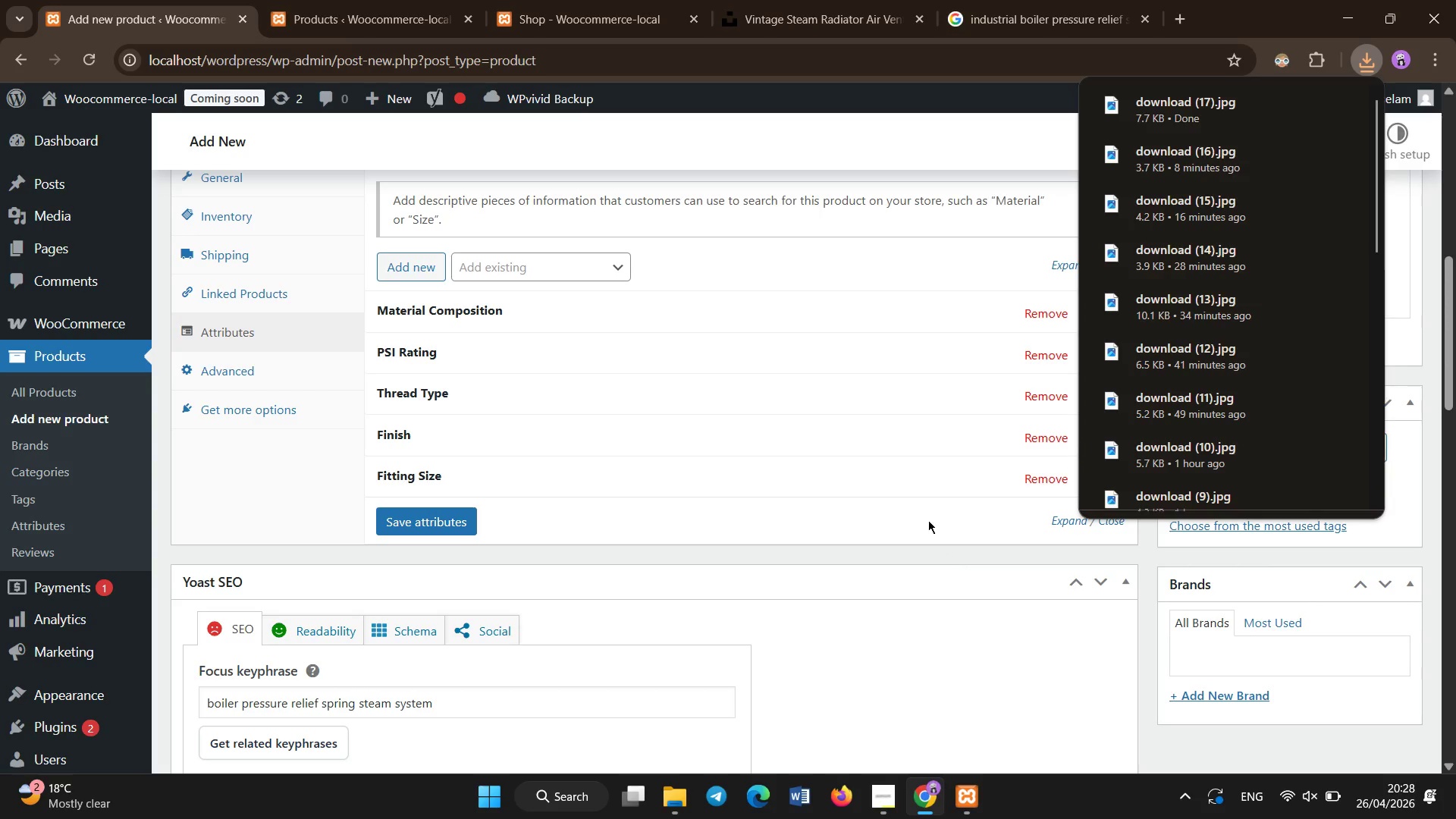 
left_click([952, 559])
 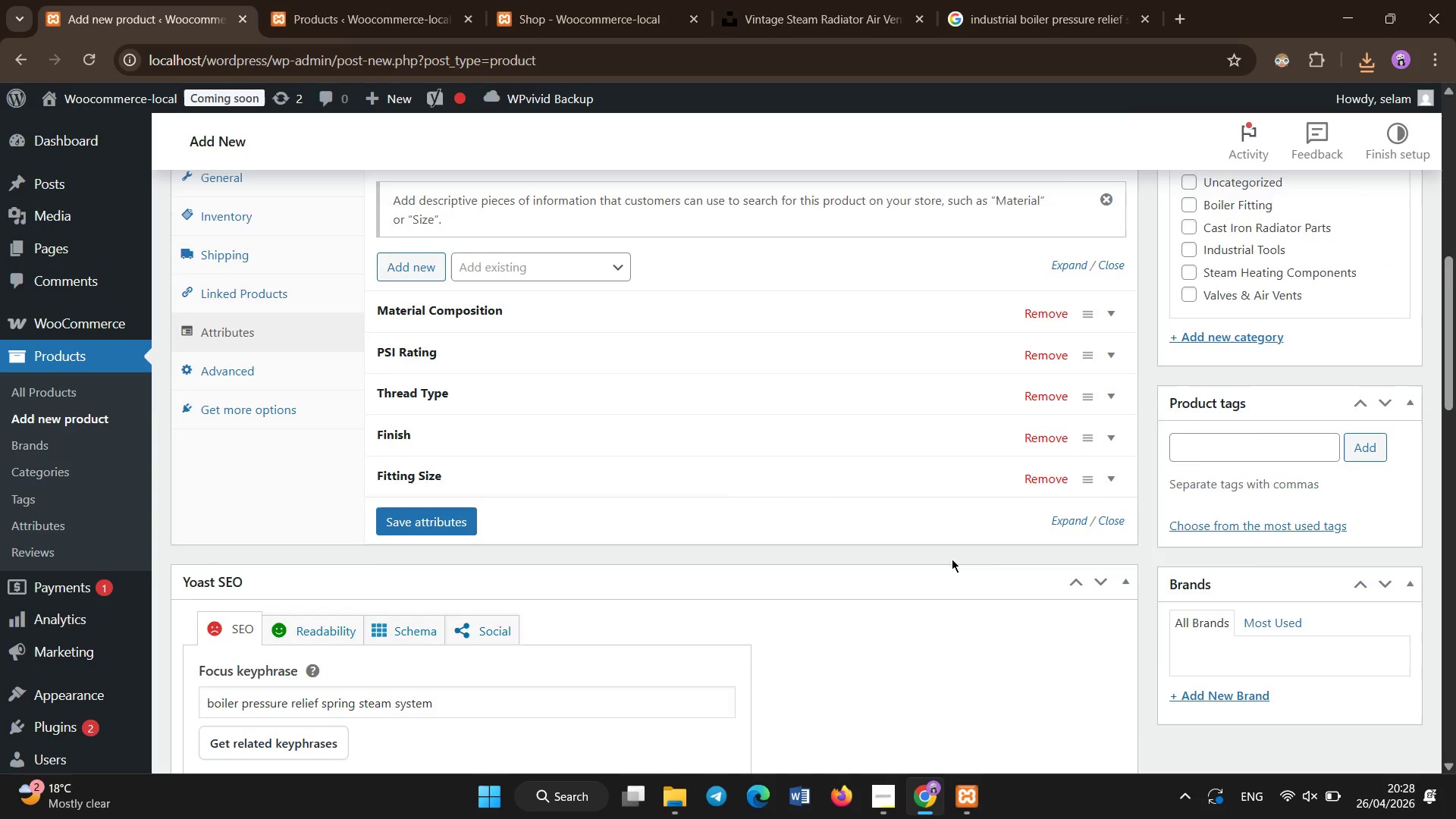 
scroll: coordinate [993, 541], scroll_direction: up, amount: 7.0
 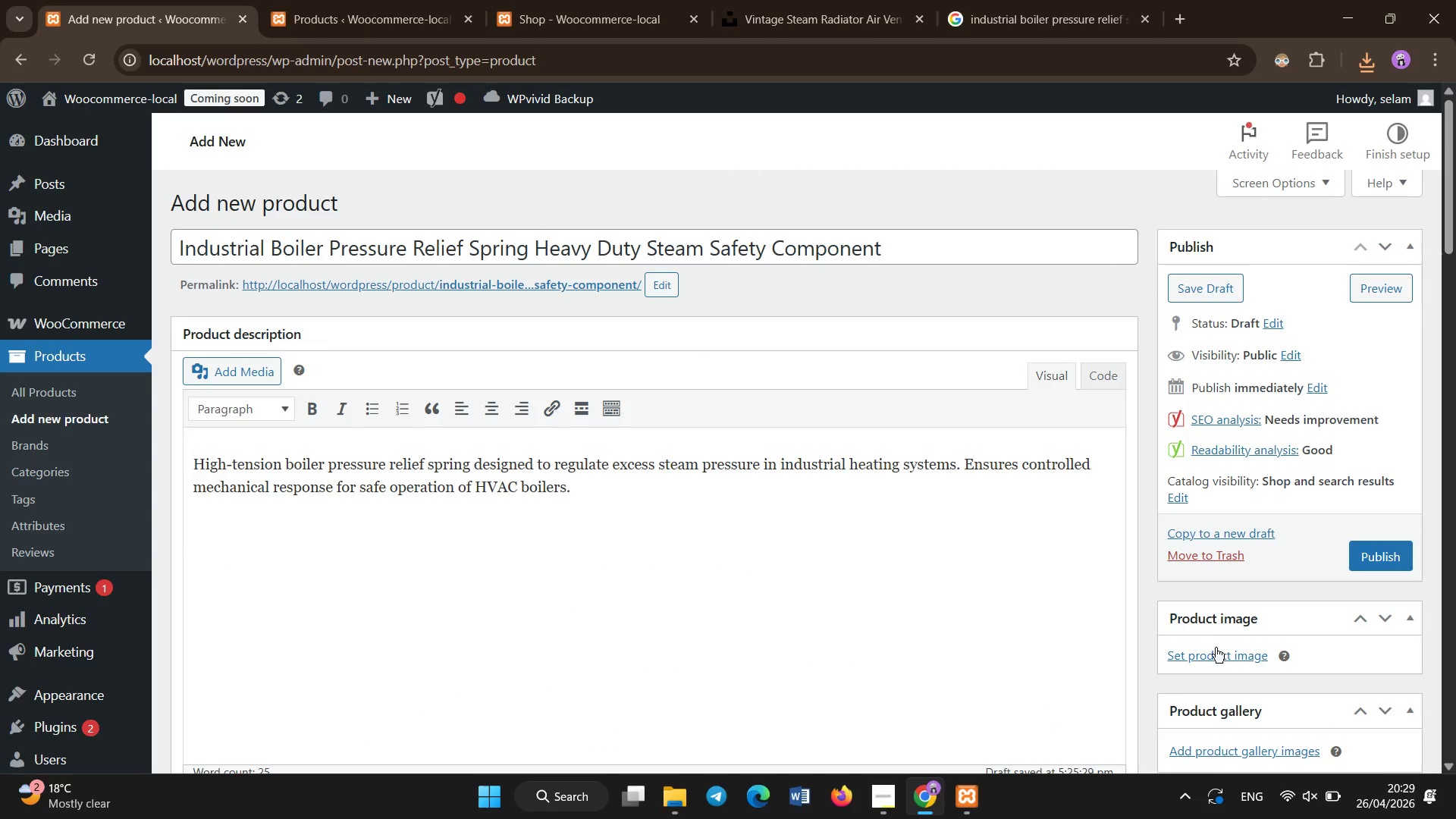 
left_click([1218, 654])
 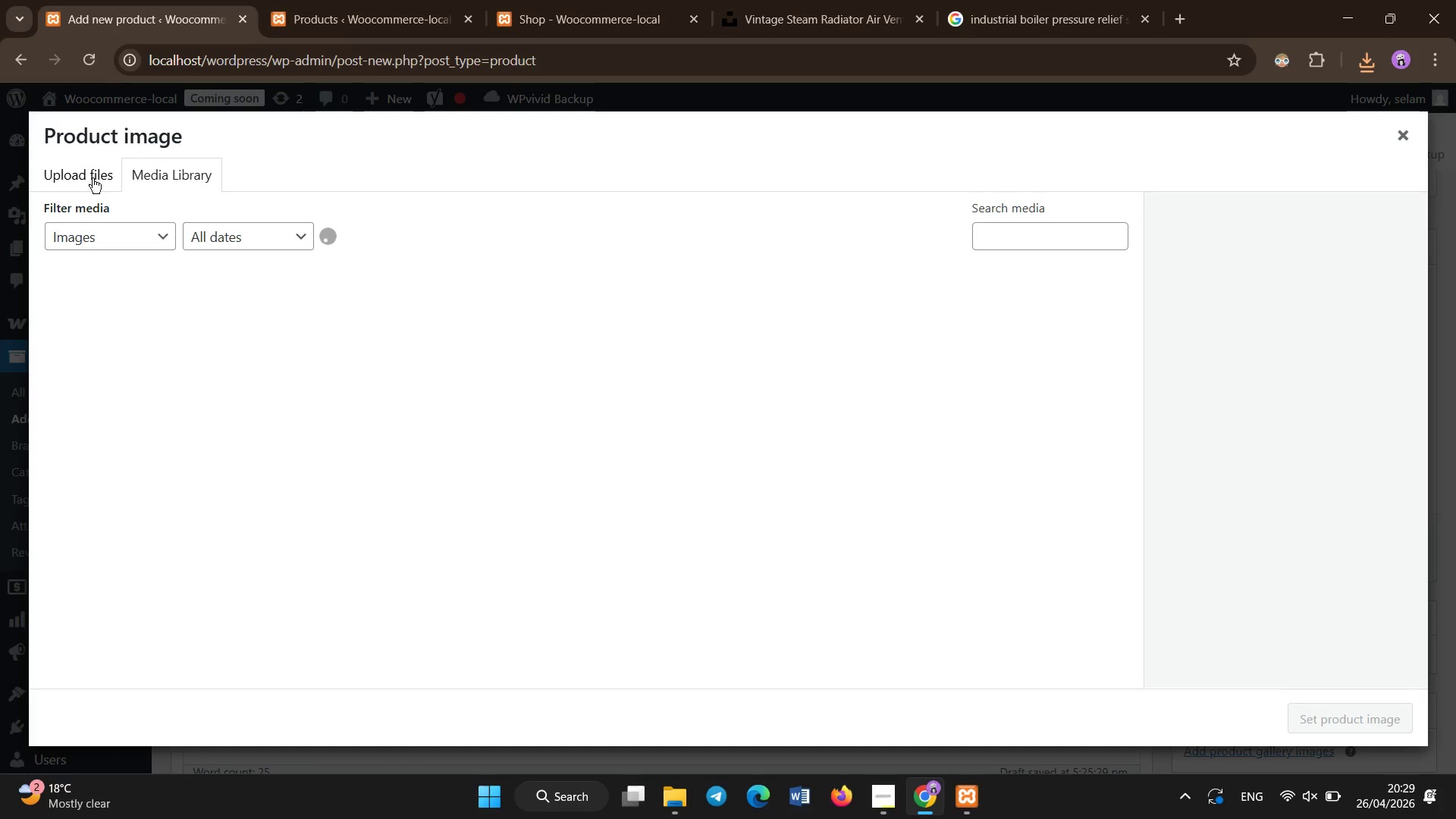 
left_click([37, 178])
 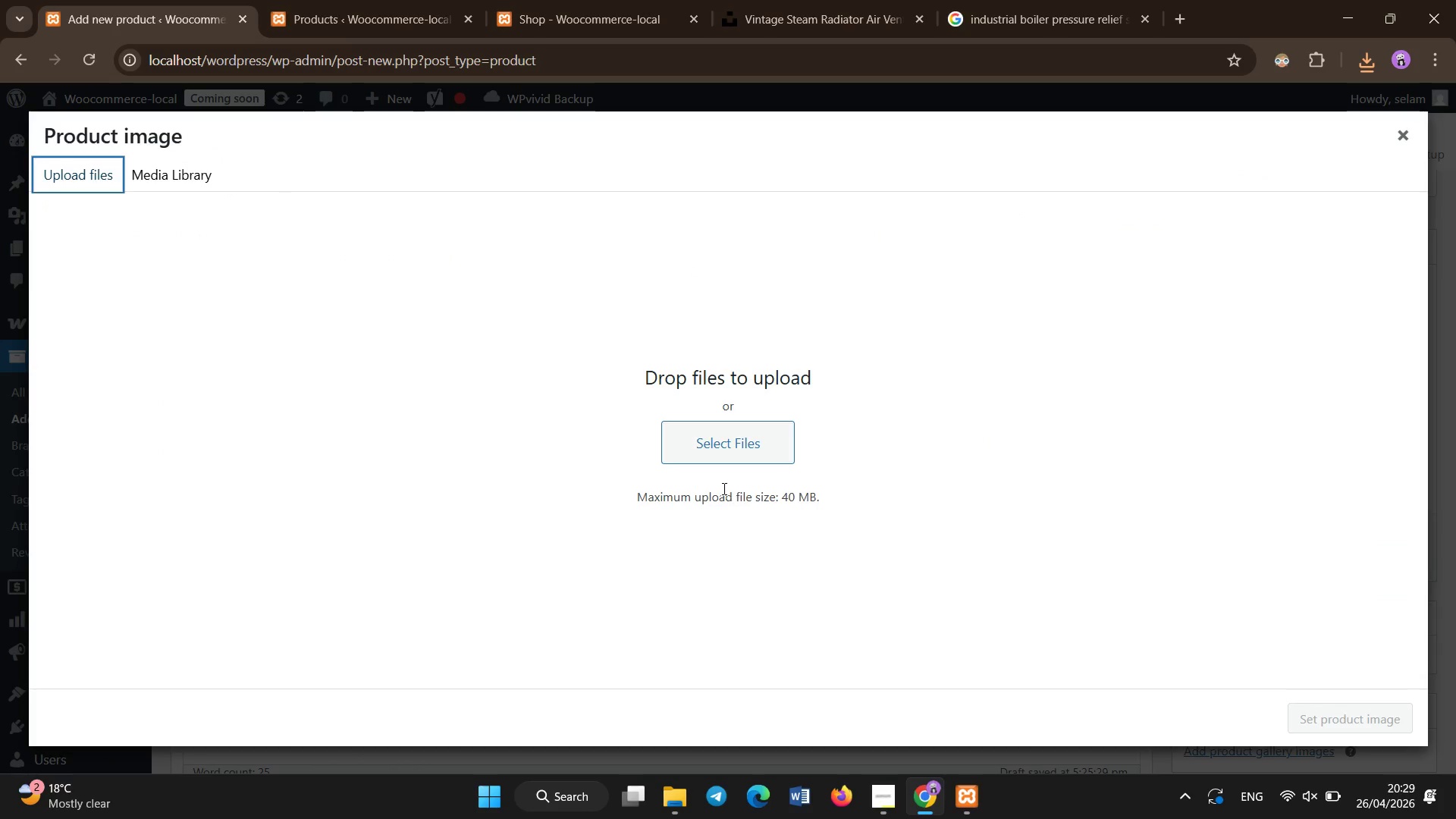 
left_click([726, 447])
 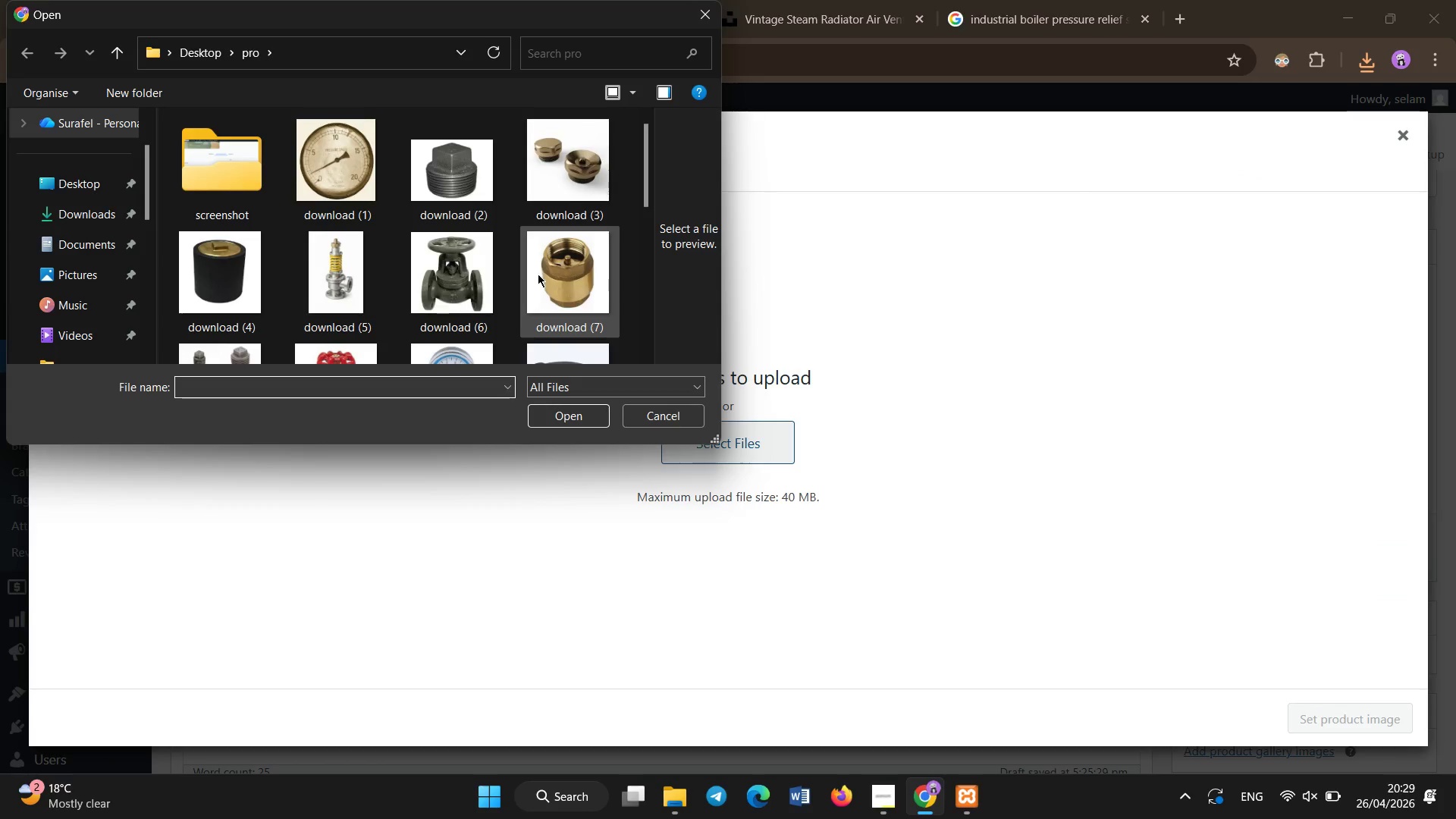 
scroll: coordinate [538, 274], scroll_direction: down, amount: 2.0
 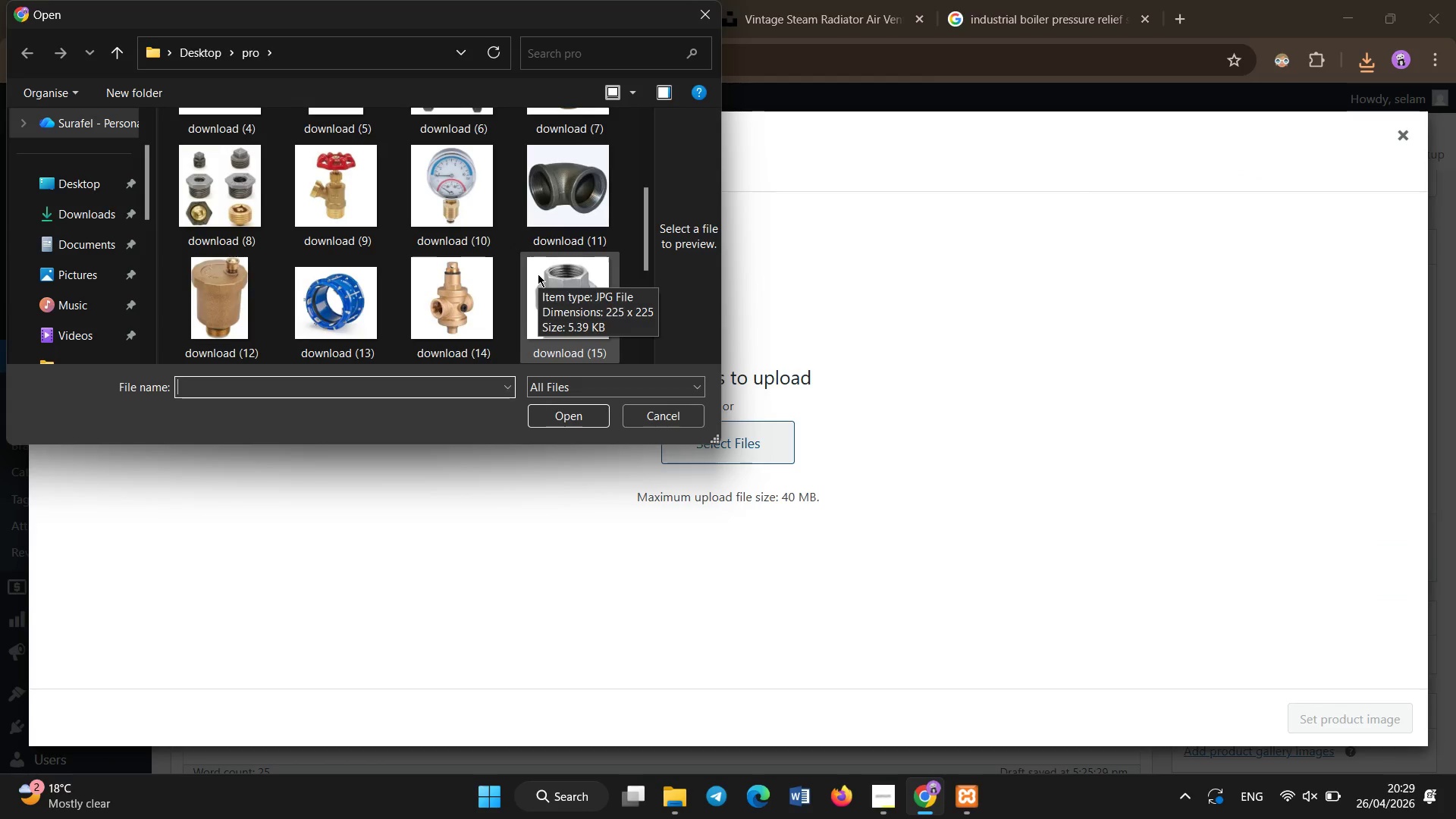 
scroll: coordinate [538, 274], scroll_direction: none, amount: 0.0
 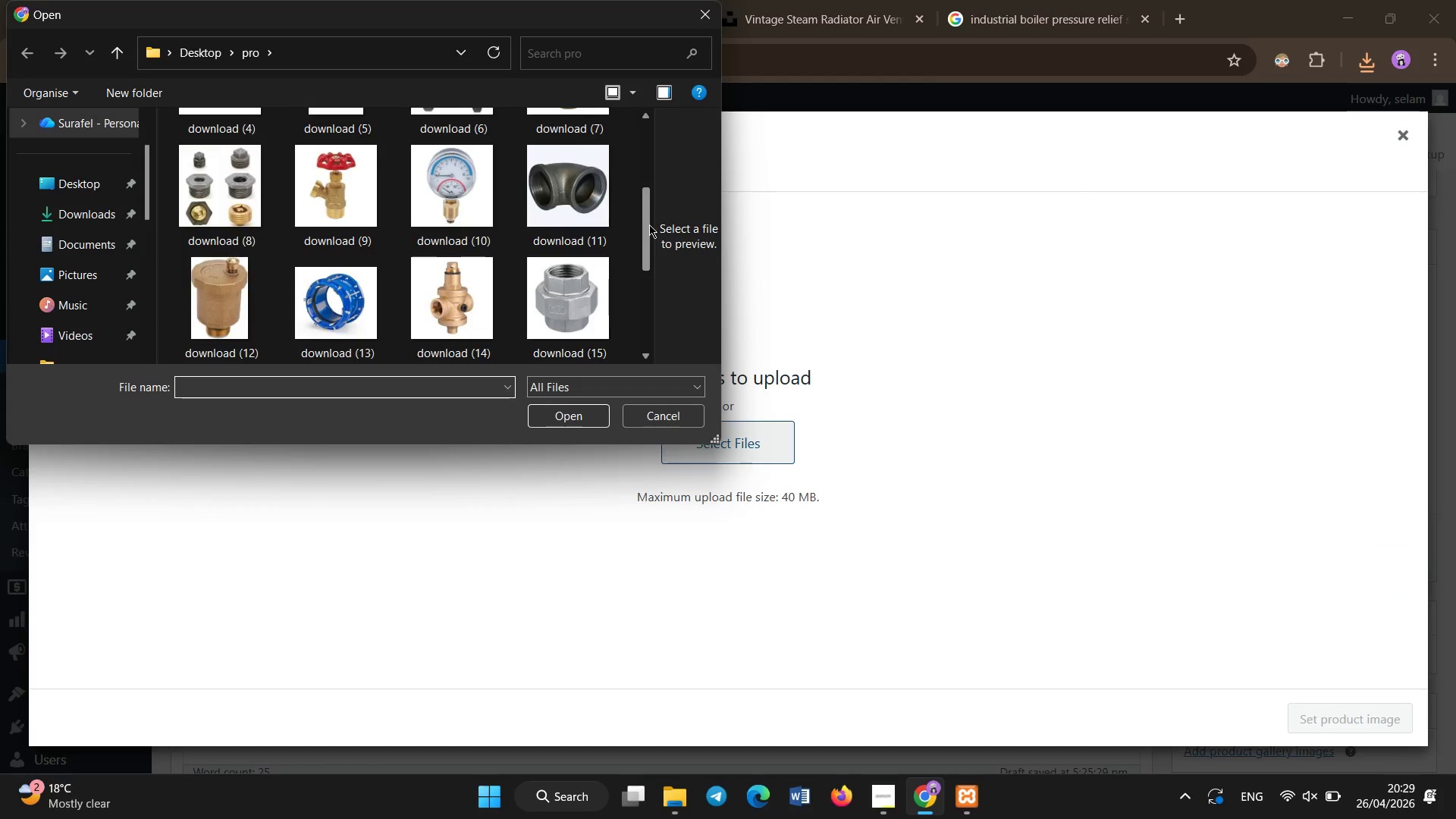 
left_click_drag(start_coordinate=[649, 224], to_coordinate=[648, 285])
 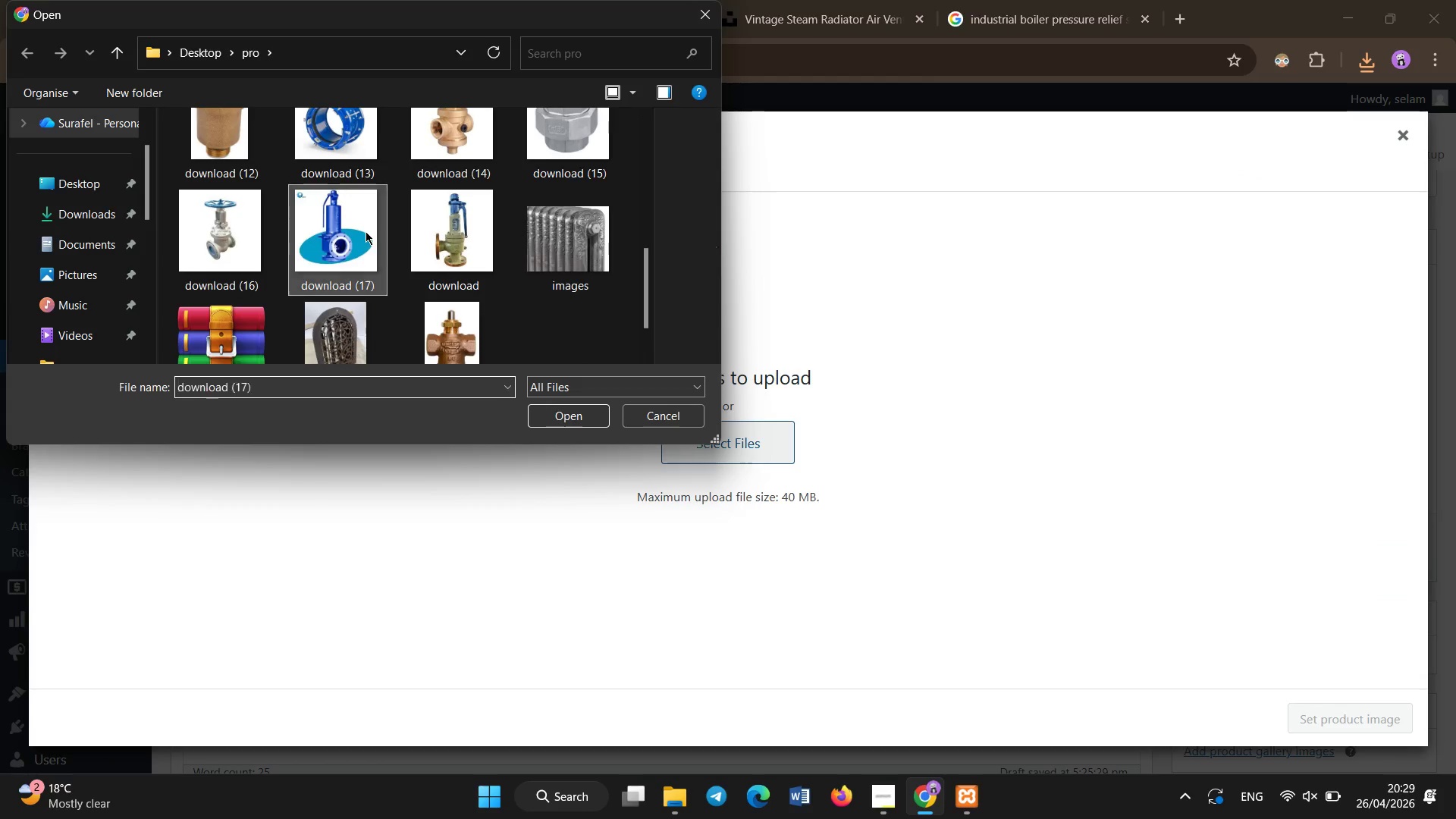 
double_click([366, 231])
 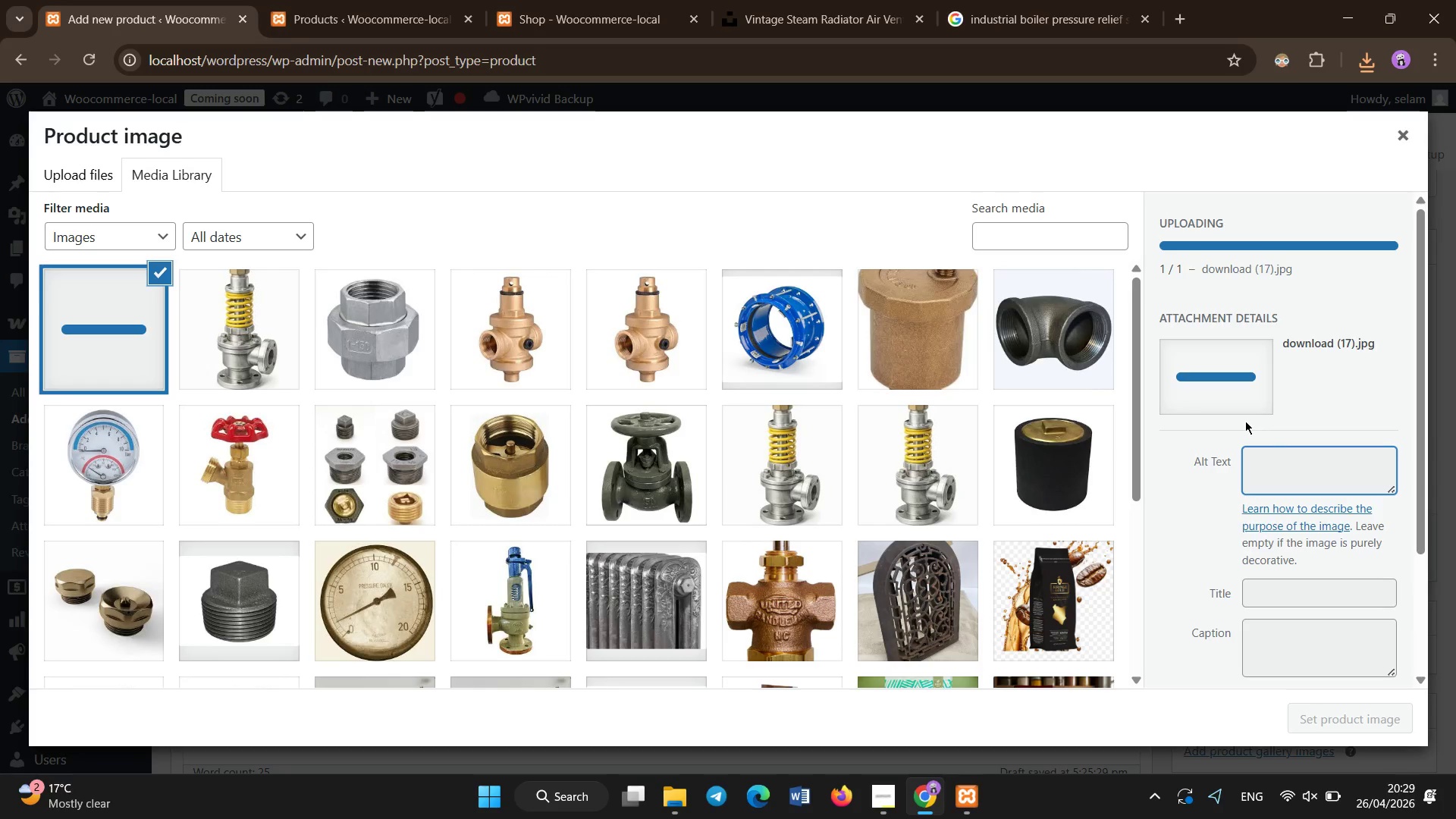 
left_click([1281, 475])
 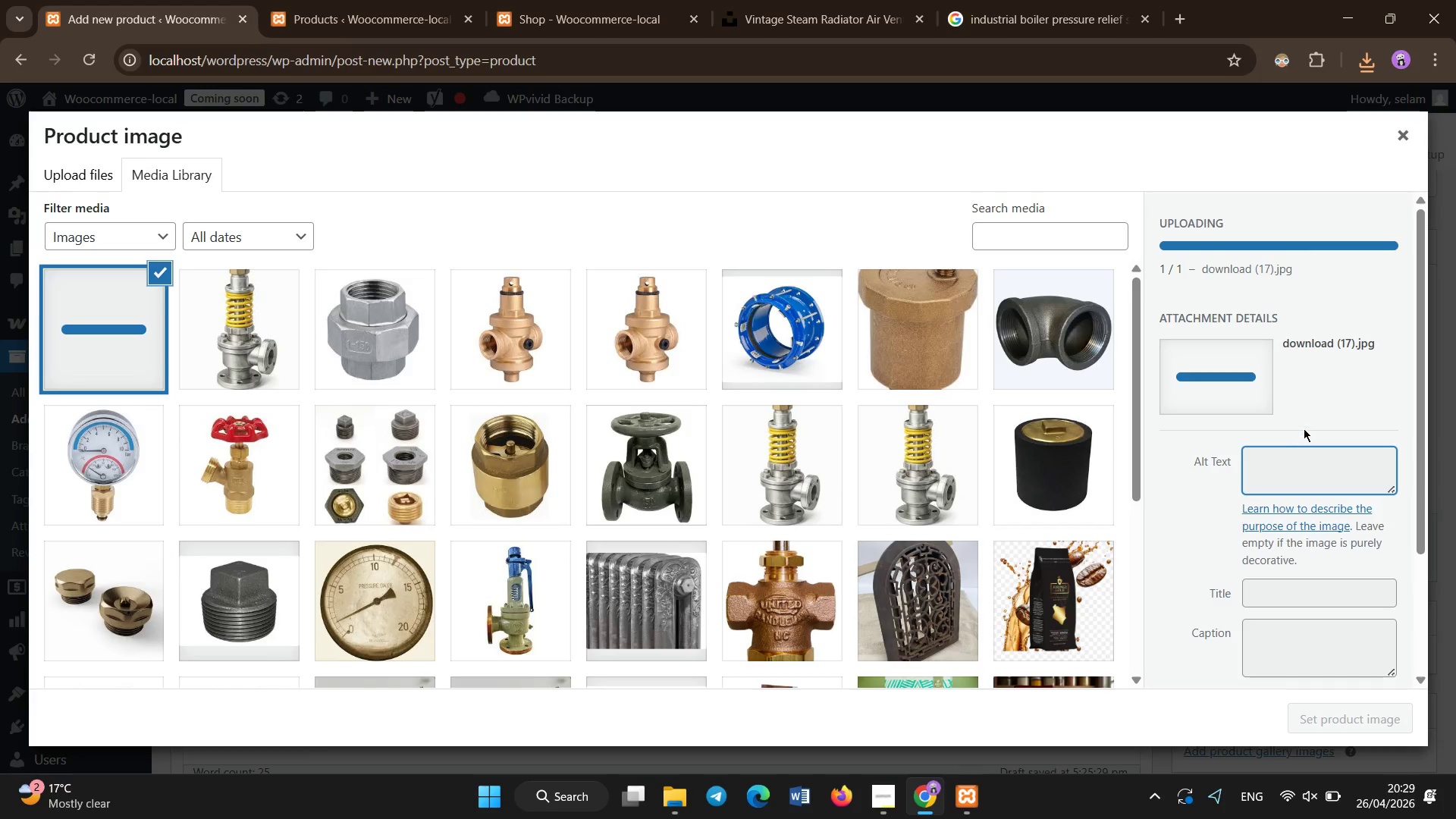 
left_click([1304, 428])
 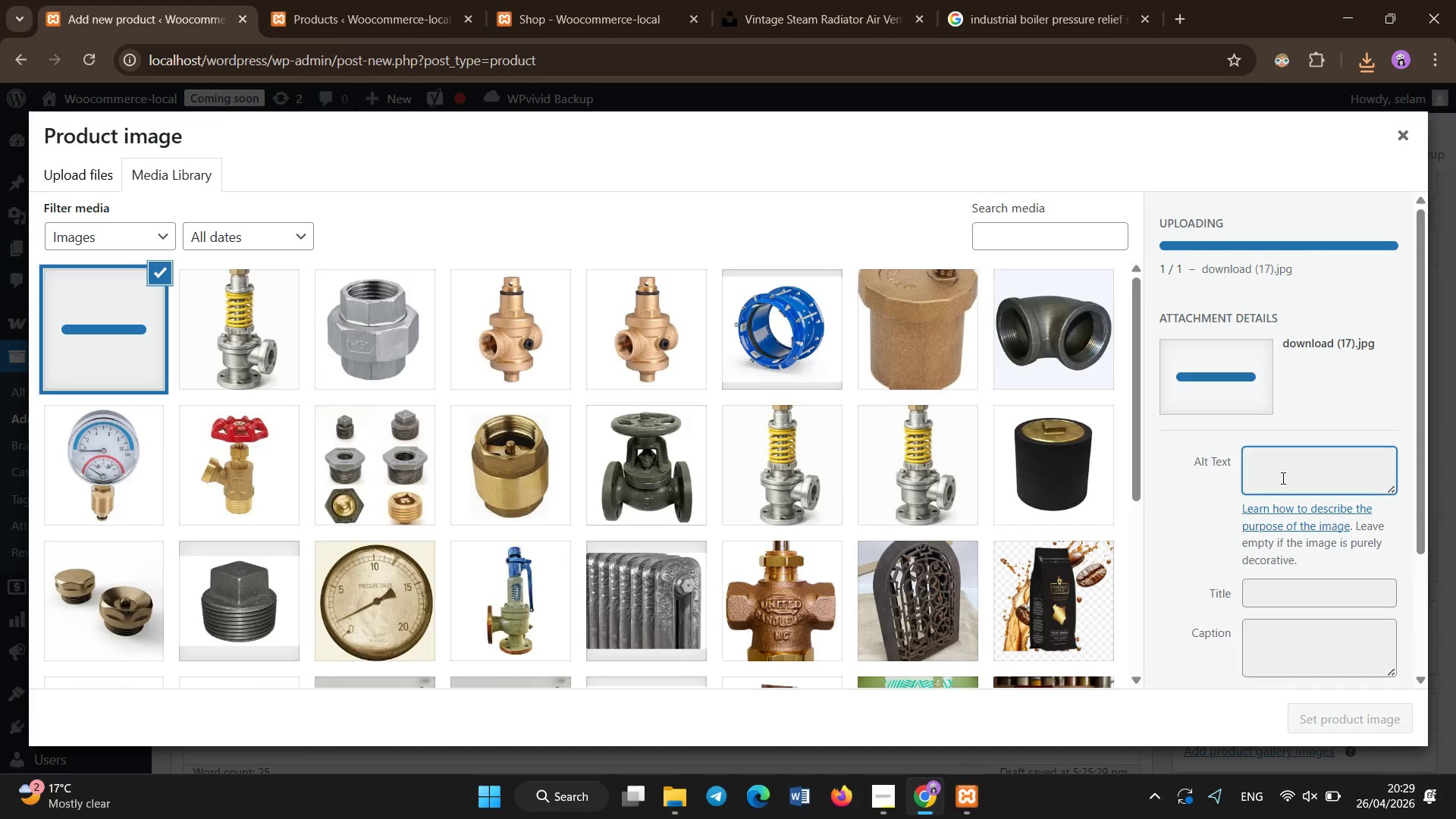 
left_click([1283, 479])
 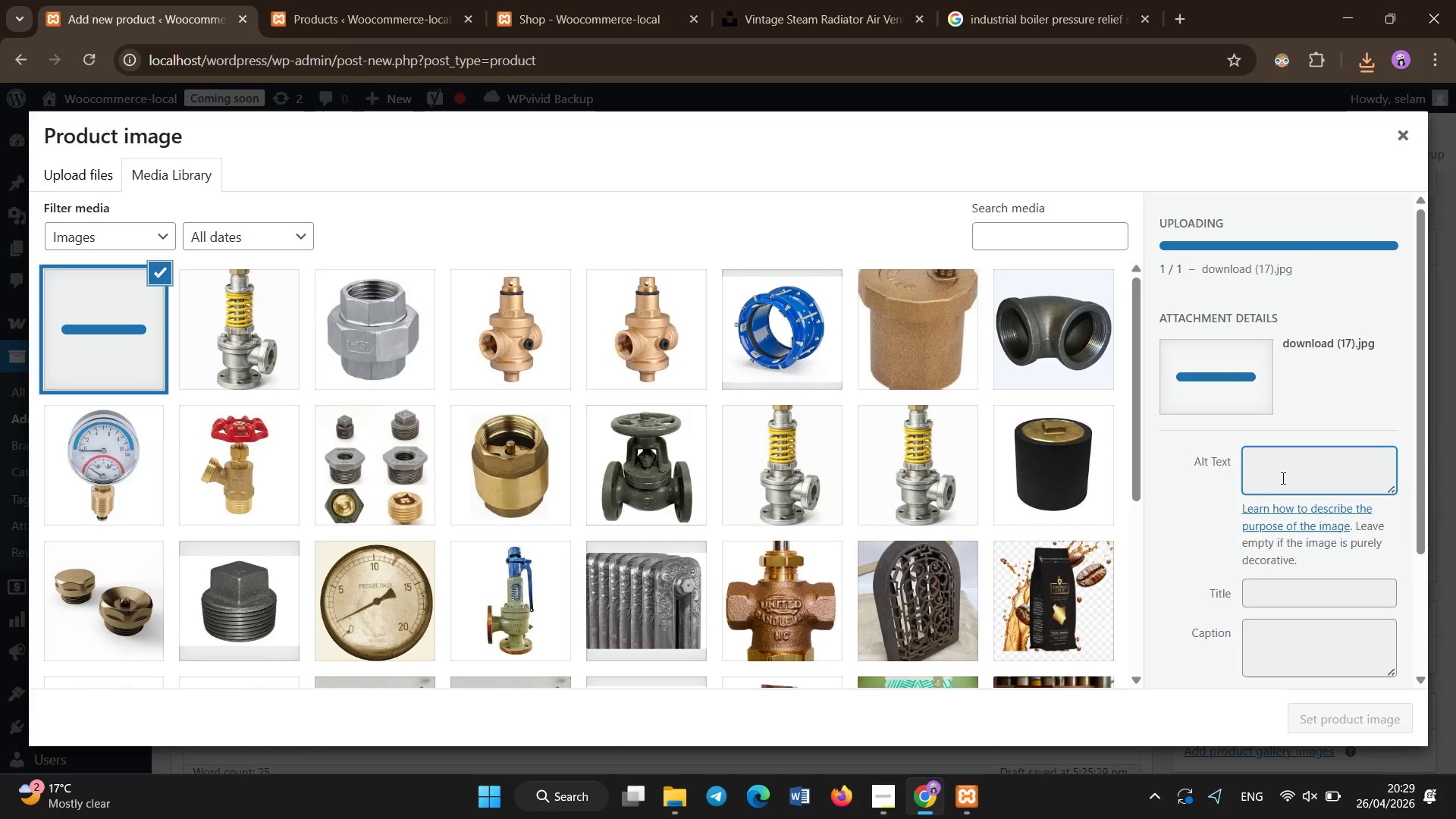 
left_click([1282, 478])
 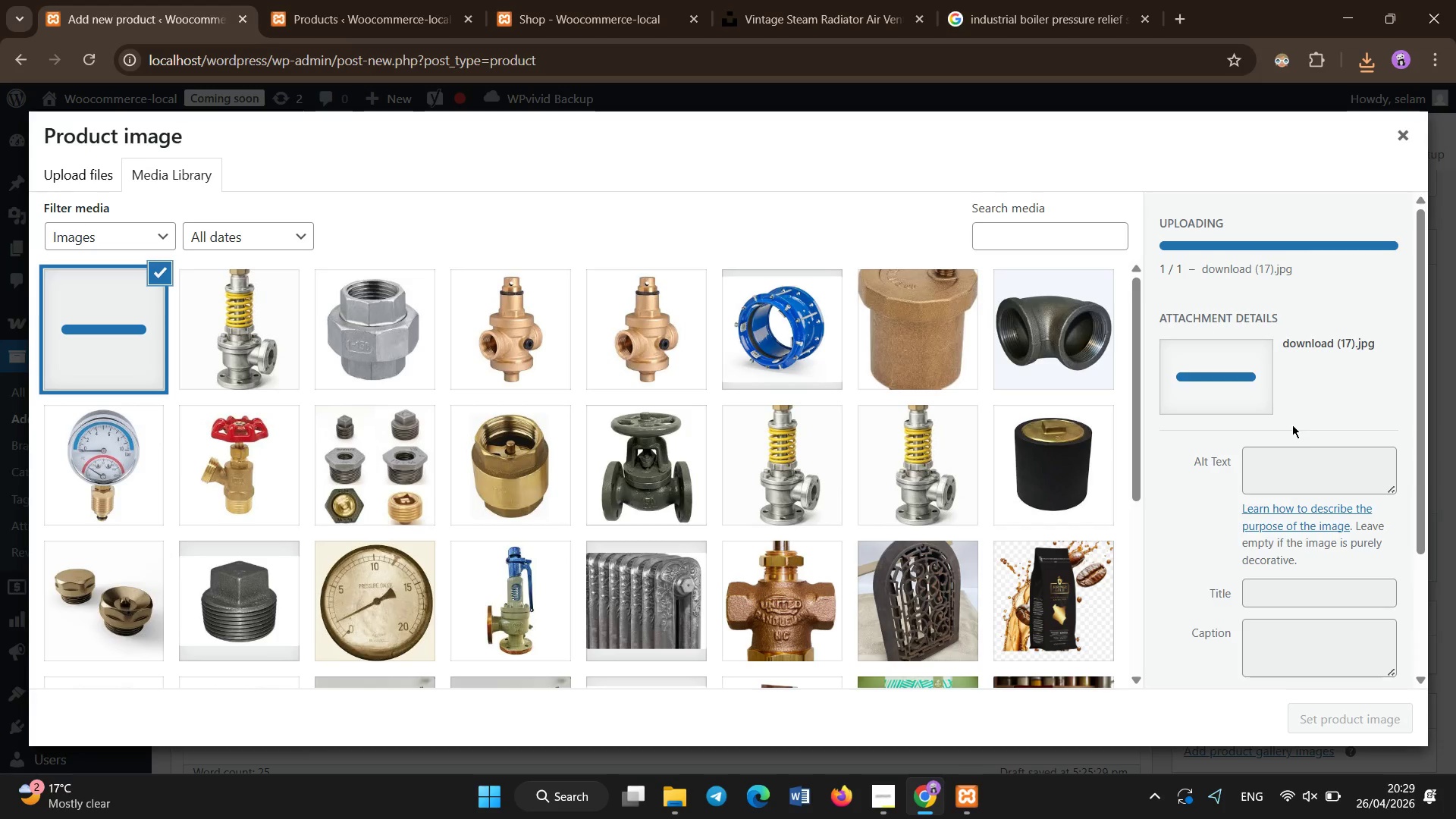 
double_click([1282, 472])
 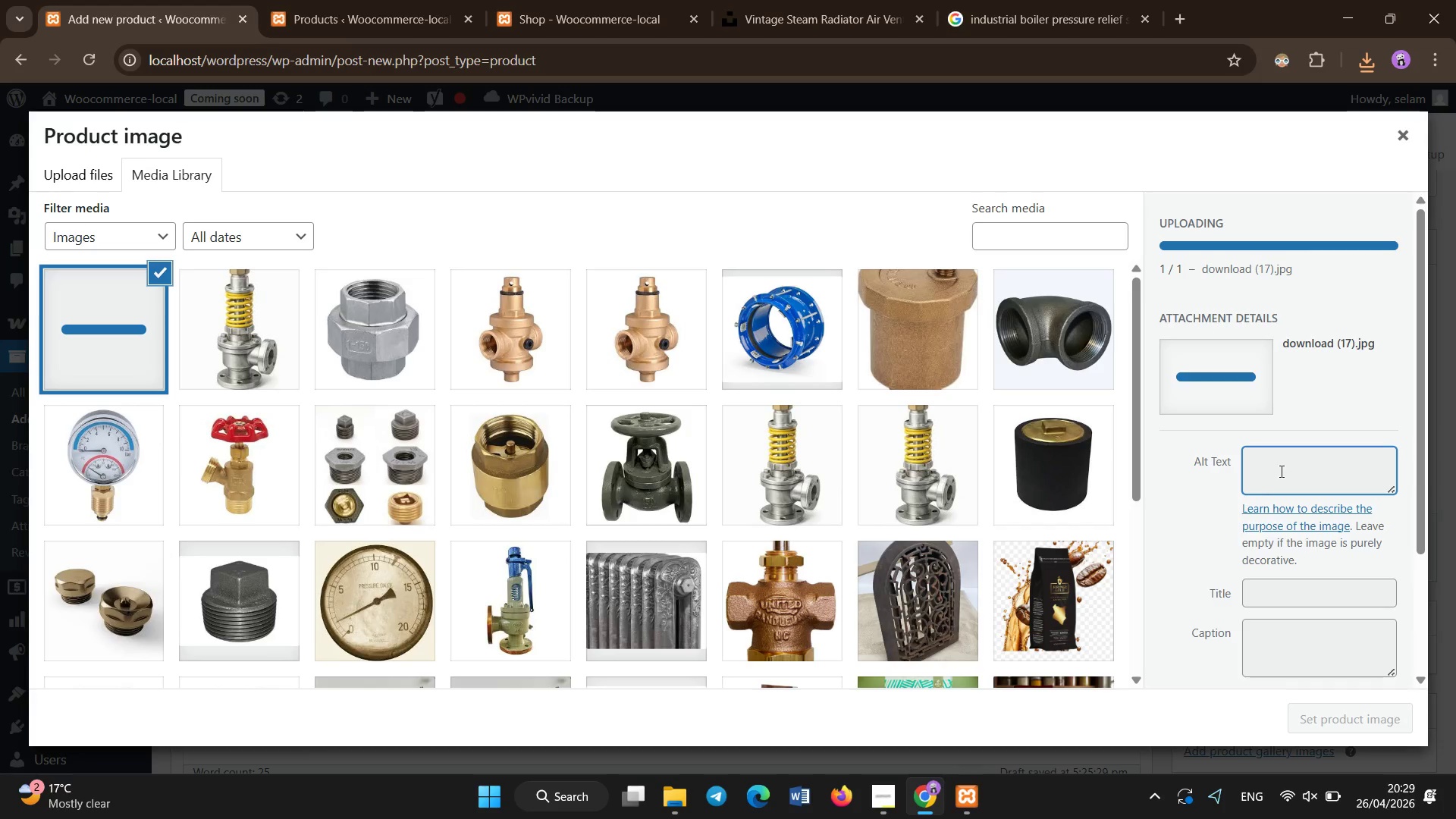 
scroll: coordinate [1282, 472], scroll_direction: down, amount: 1.0
 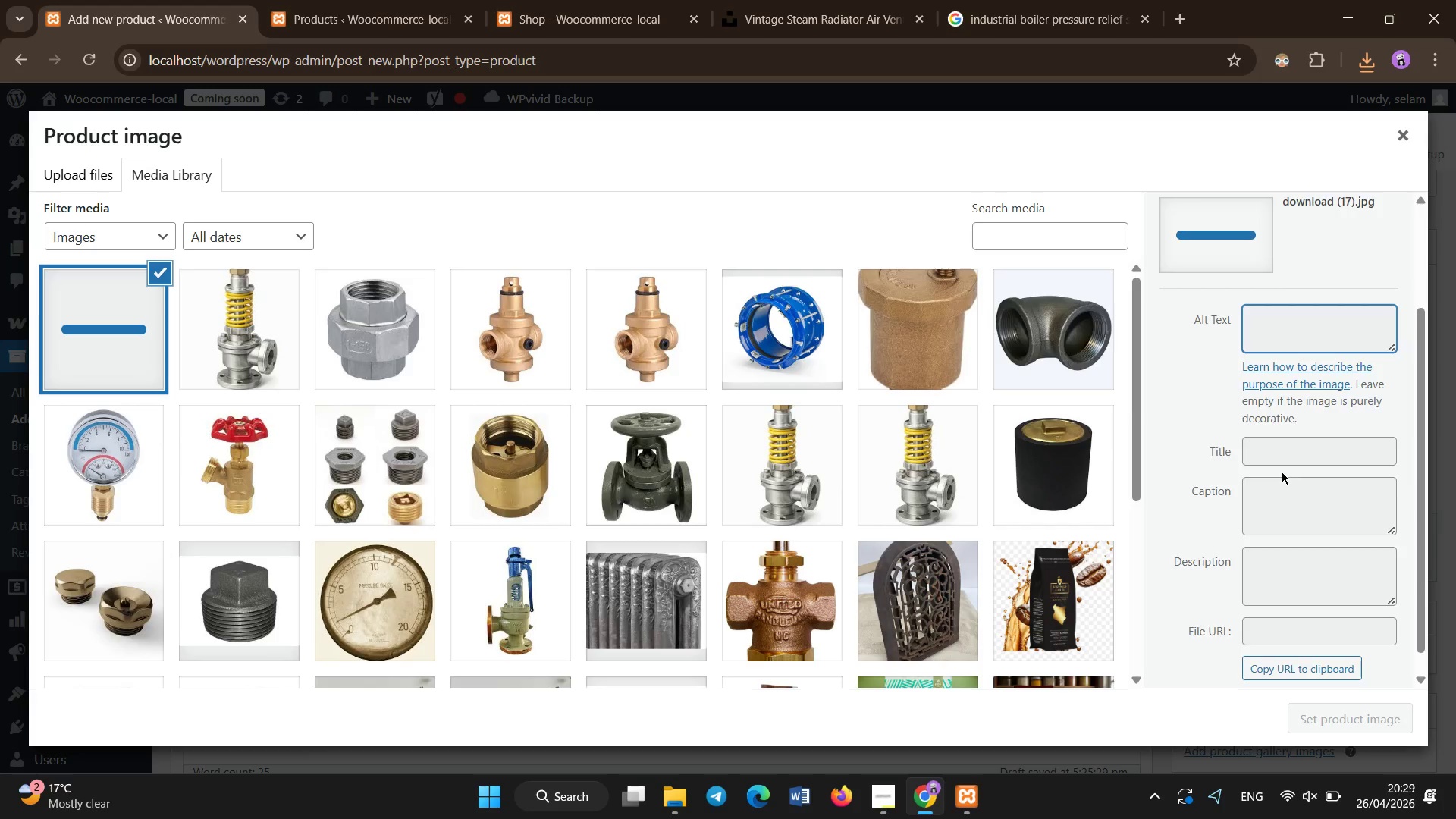 
scroll: coordinate [1282, 472], scroll_direction: up, amount: 1.0
 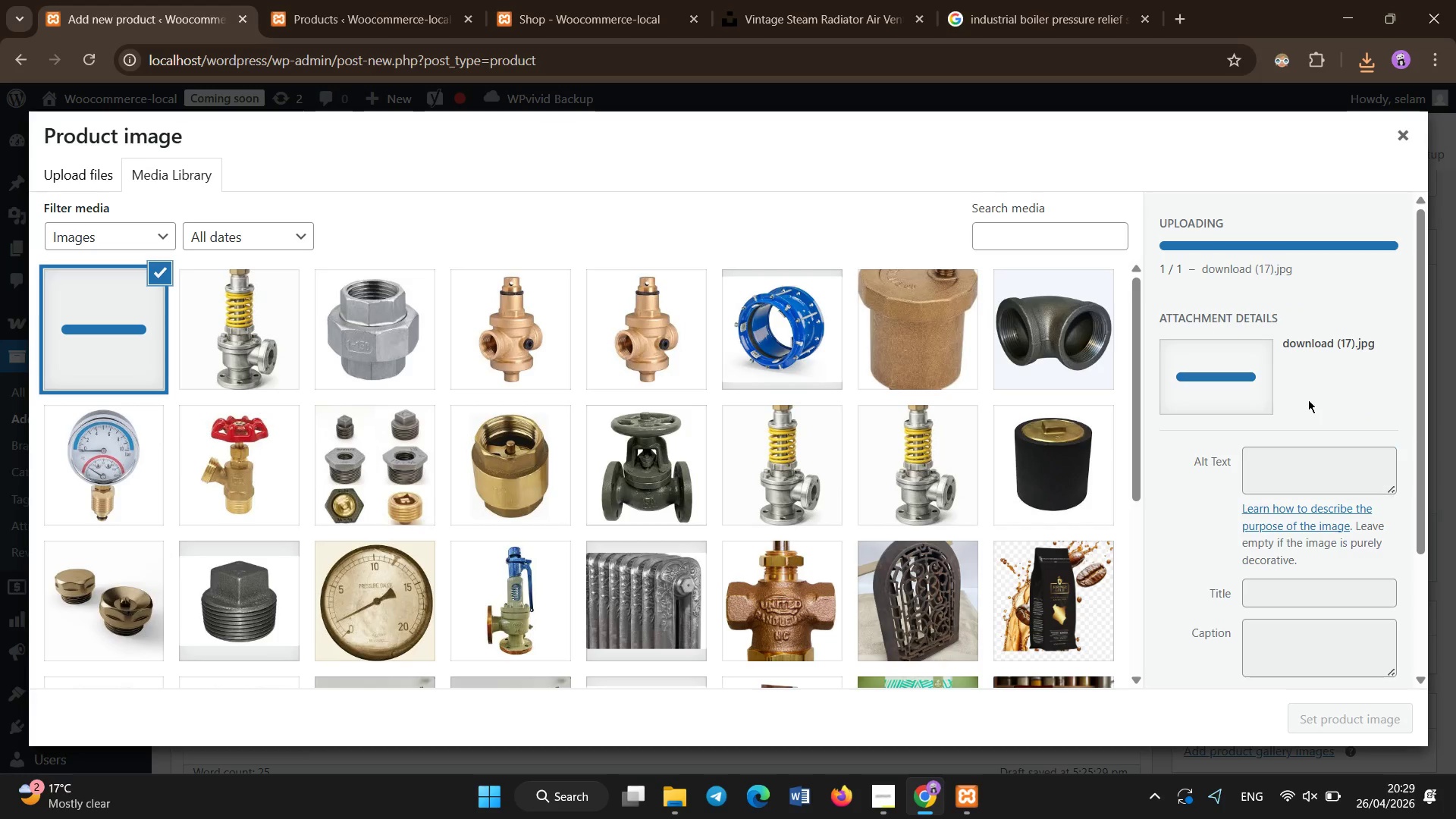 
left_click([1308, 400])
 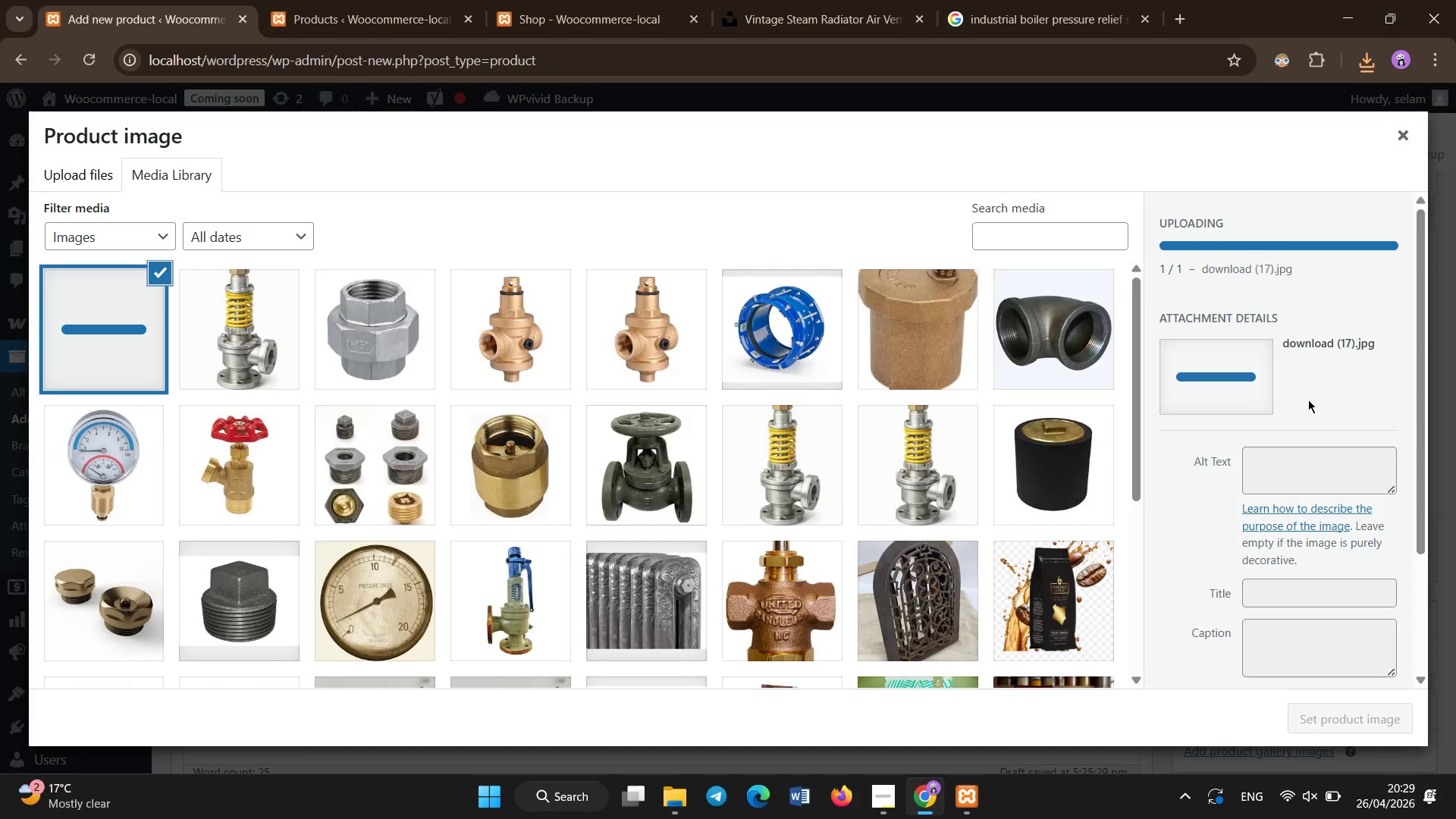 
left_click([1308, 400])
 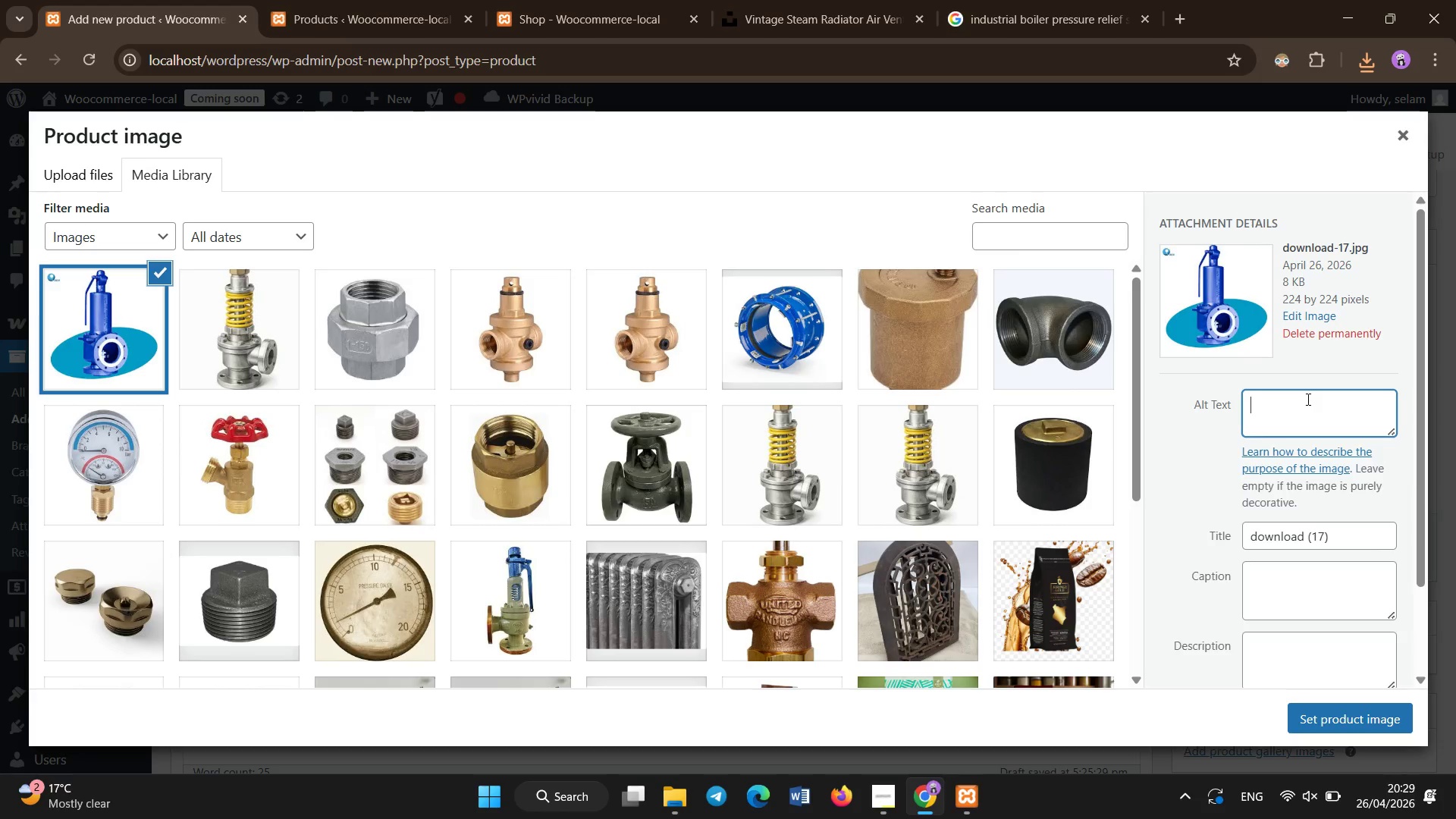 
key(Control+V)
 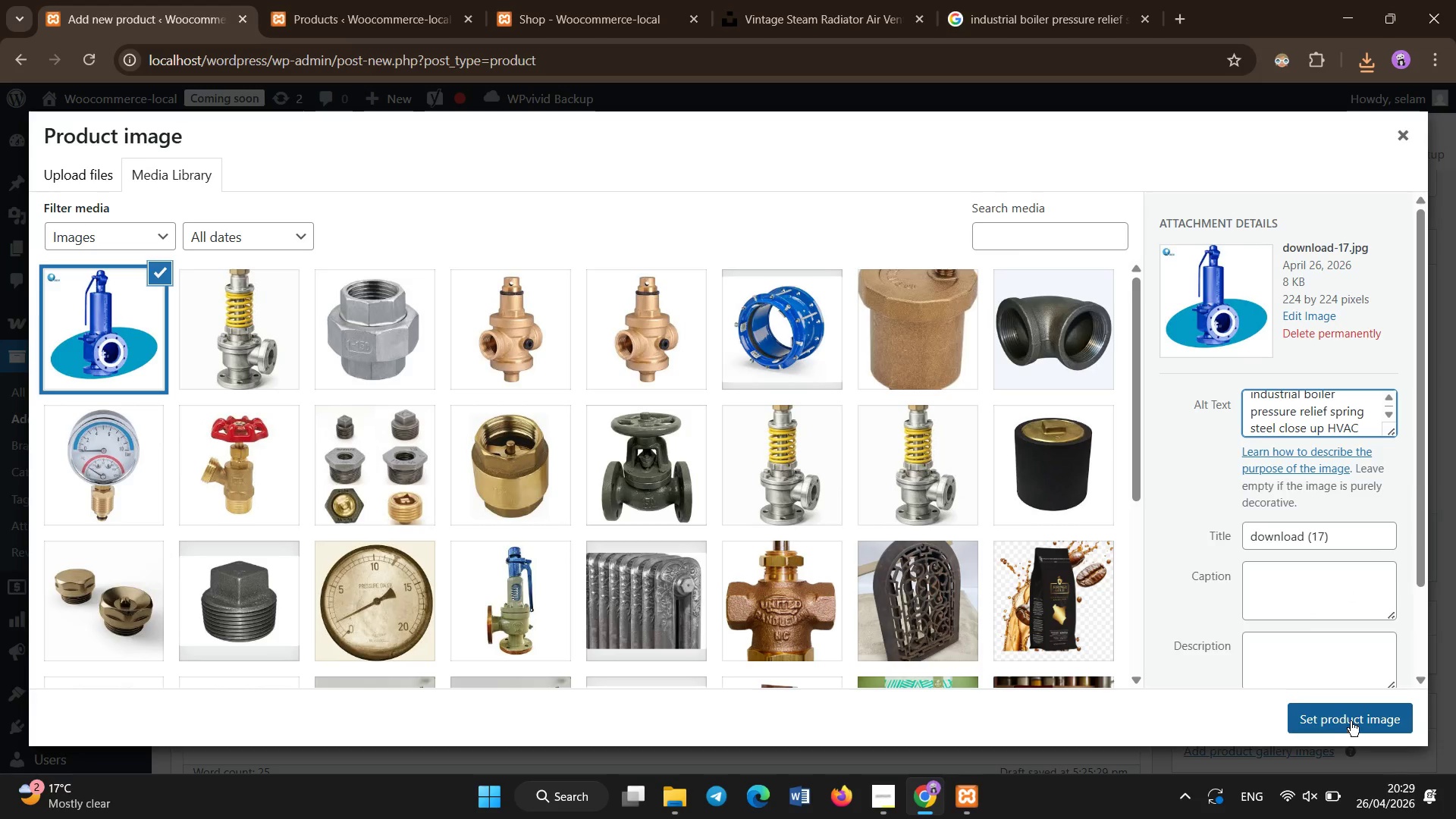 
left_click([1348, 719])
 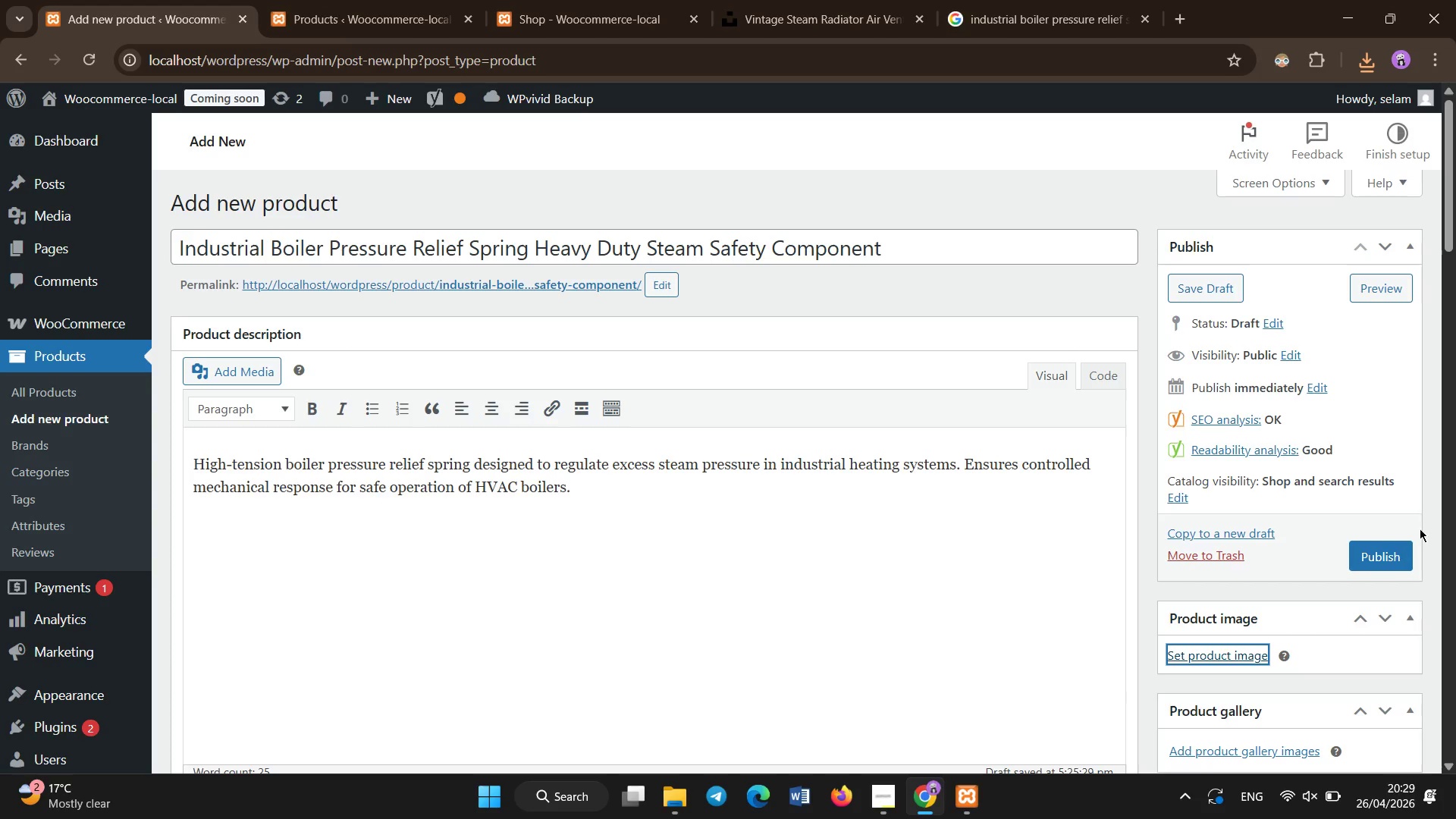 
left_click([1382, 554])
 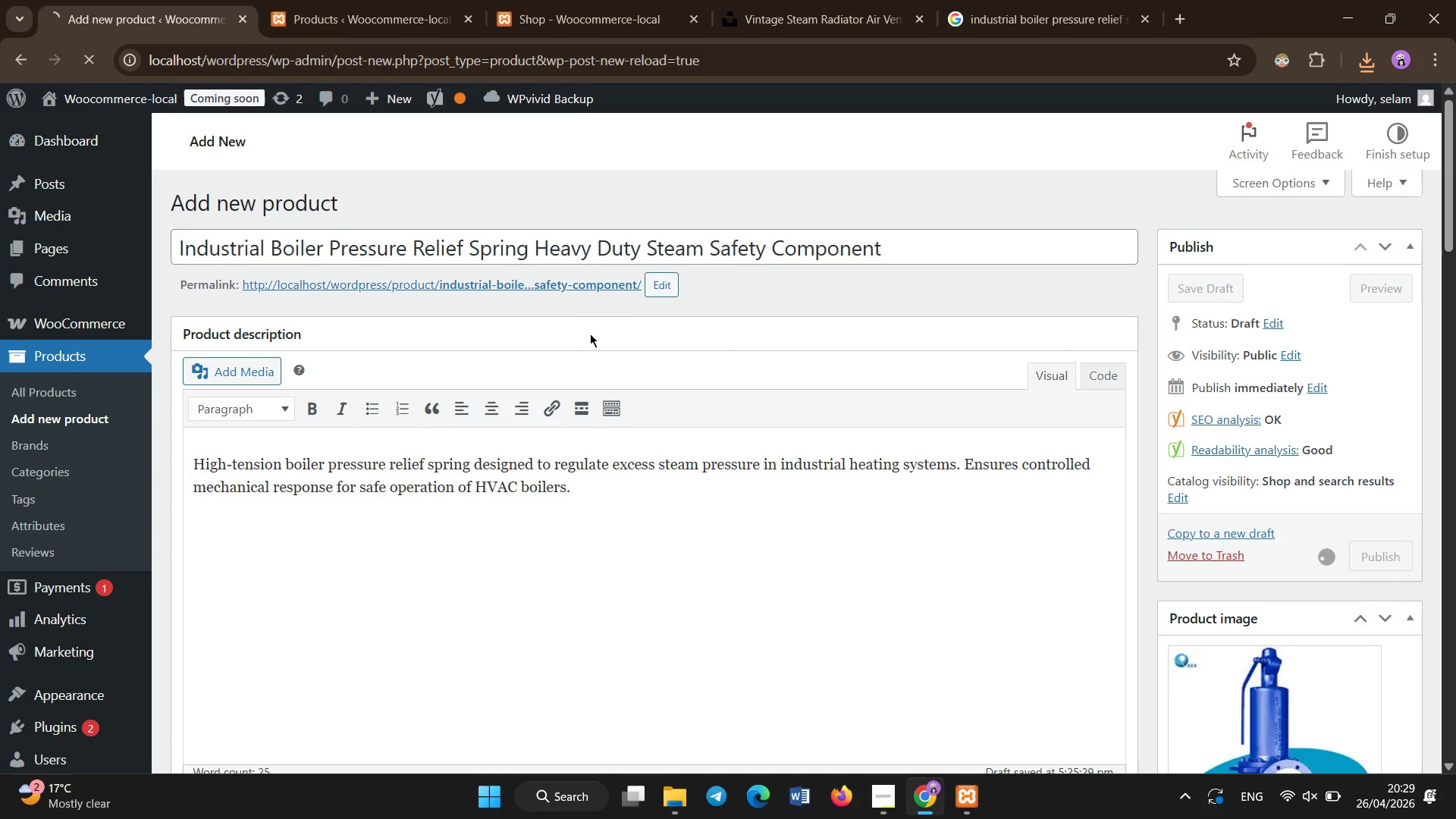 
wait(6.89)
 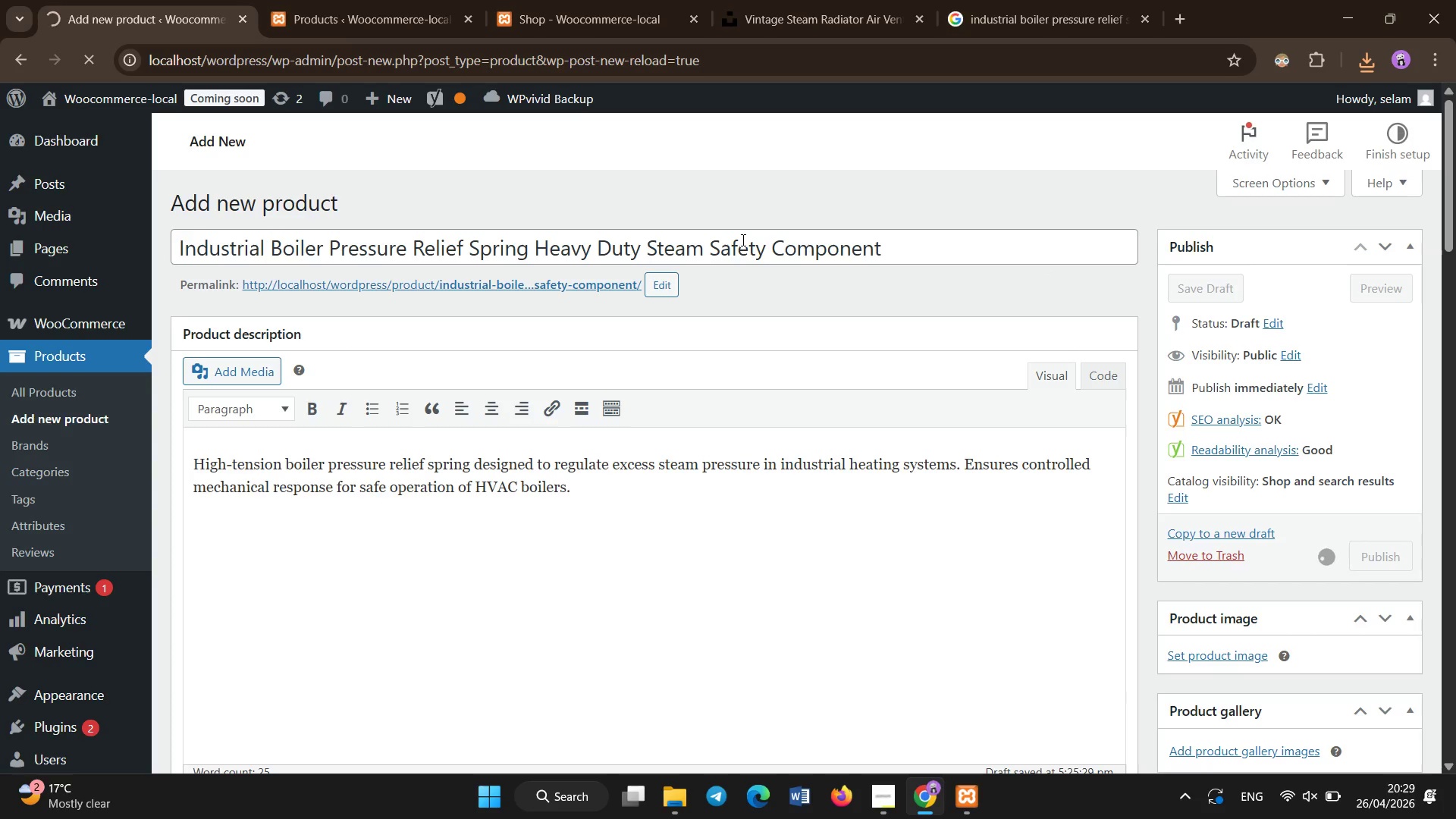 
scroll: coordinate [585, 329], scroll_direction: down, amount: 3.0
 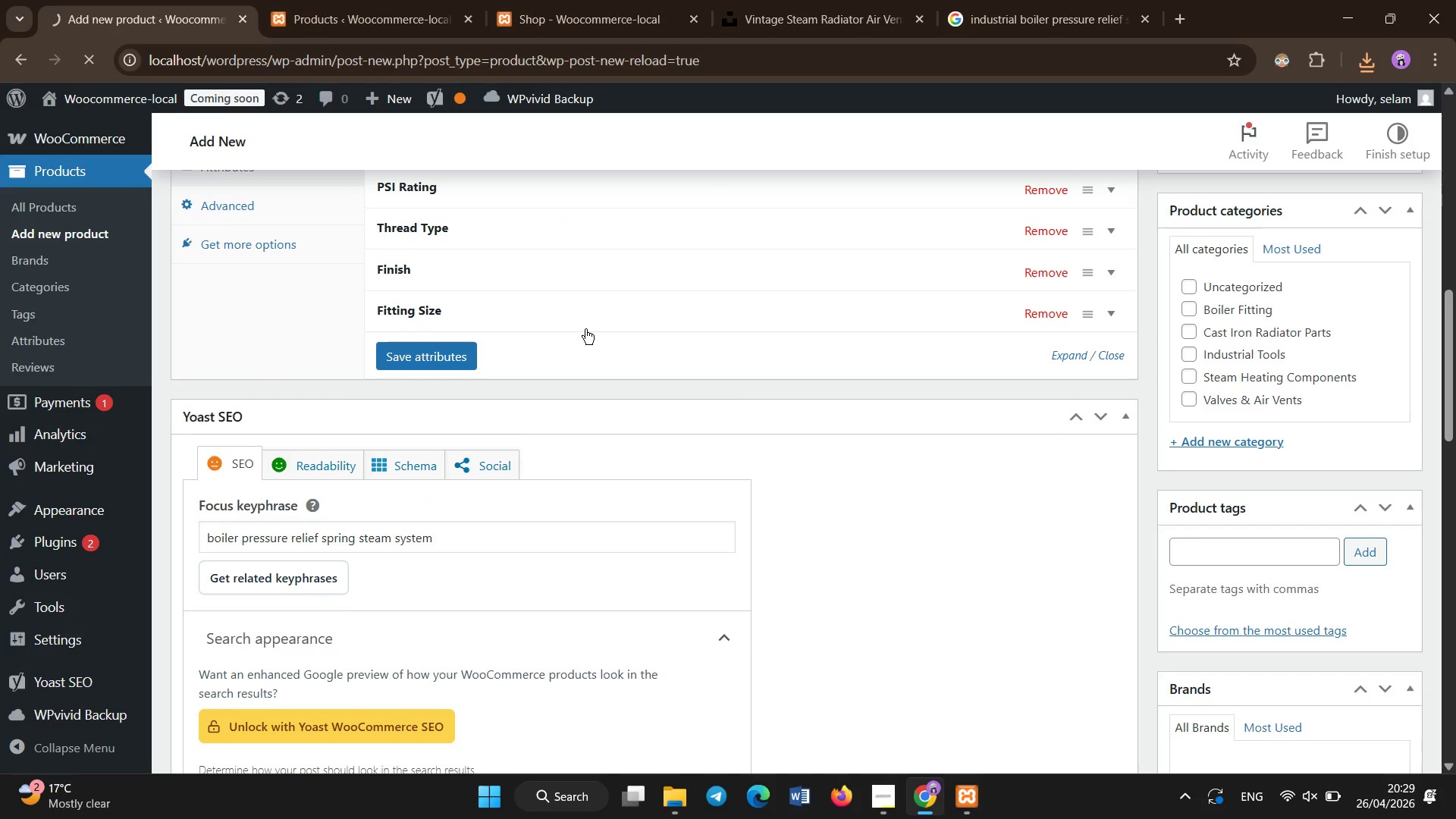 
scroll: coordinate [585, 329], scroll_direction: none, amount: 0.0
 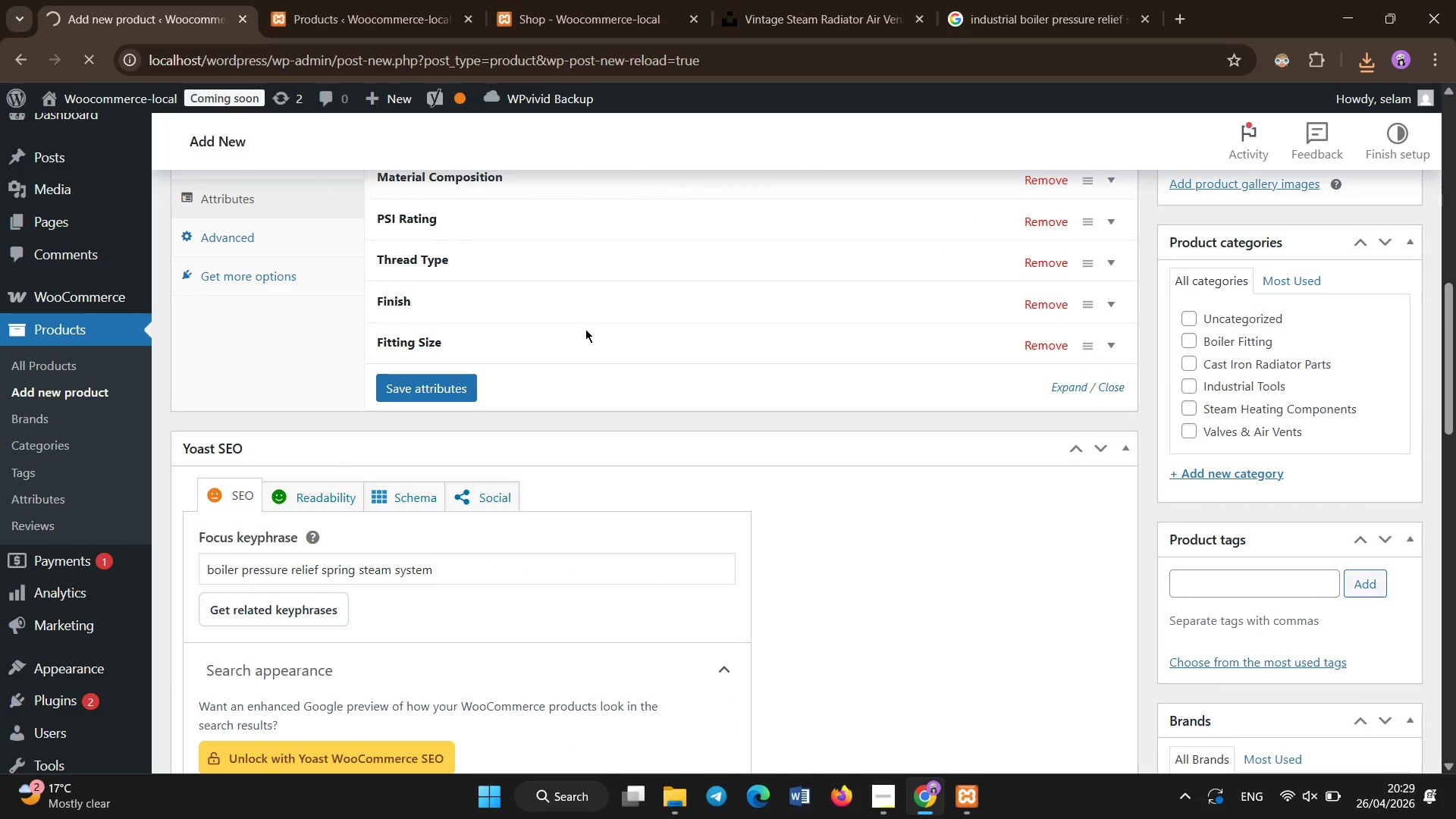 
left_click([579, 340])
 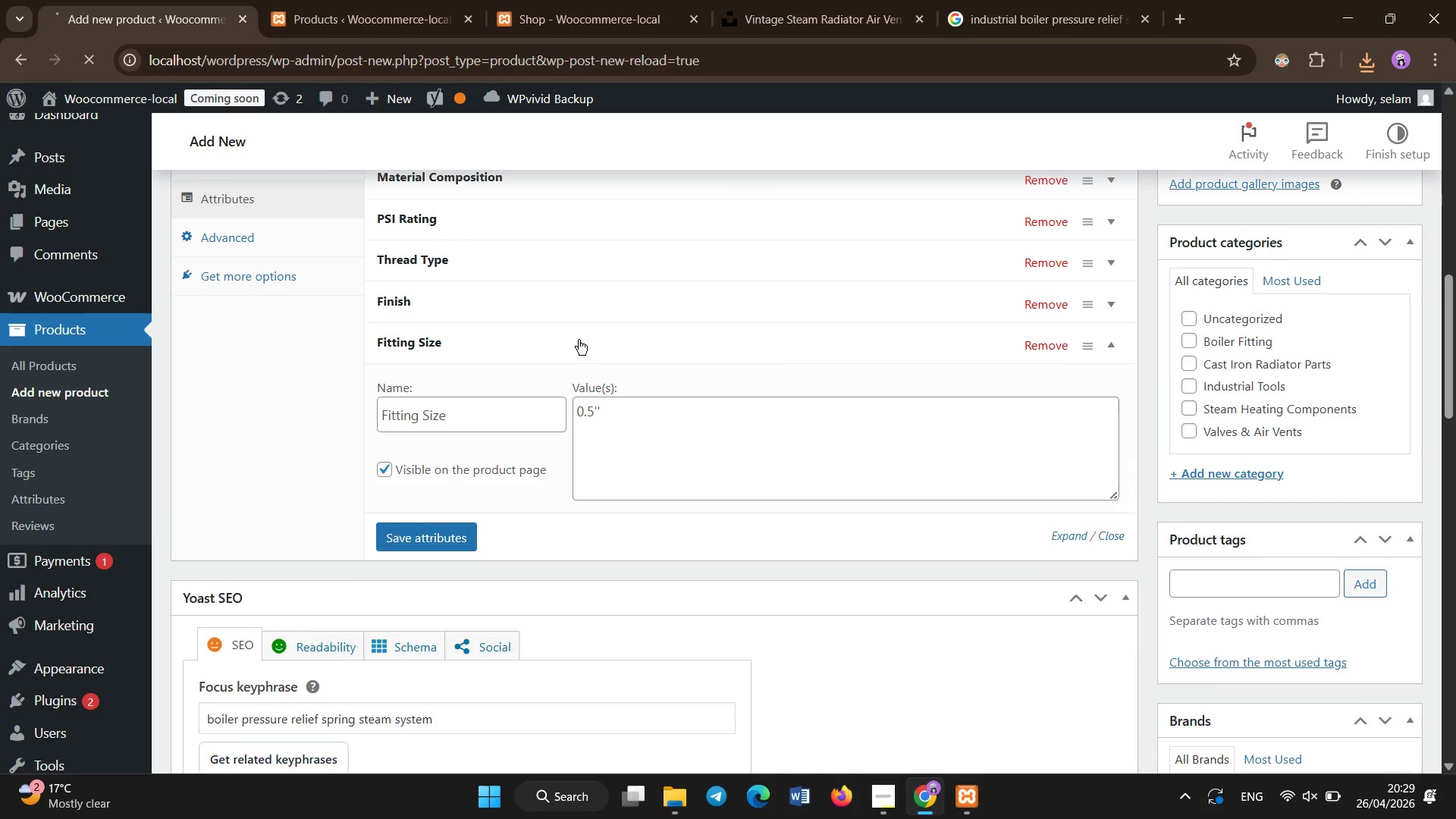 
left_click([579, 340])
 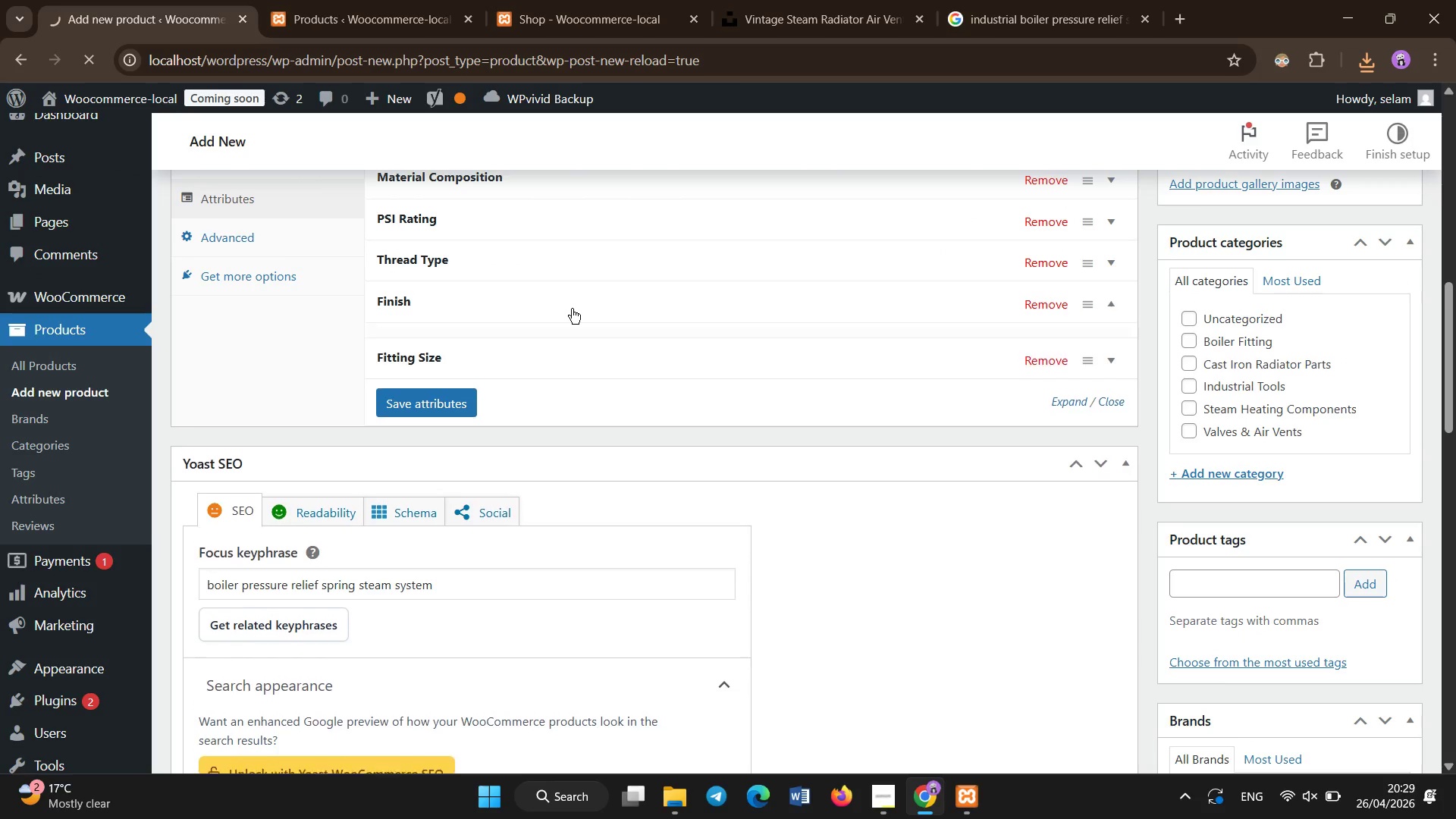 
double_click([572, 309])
 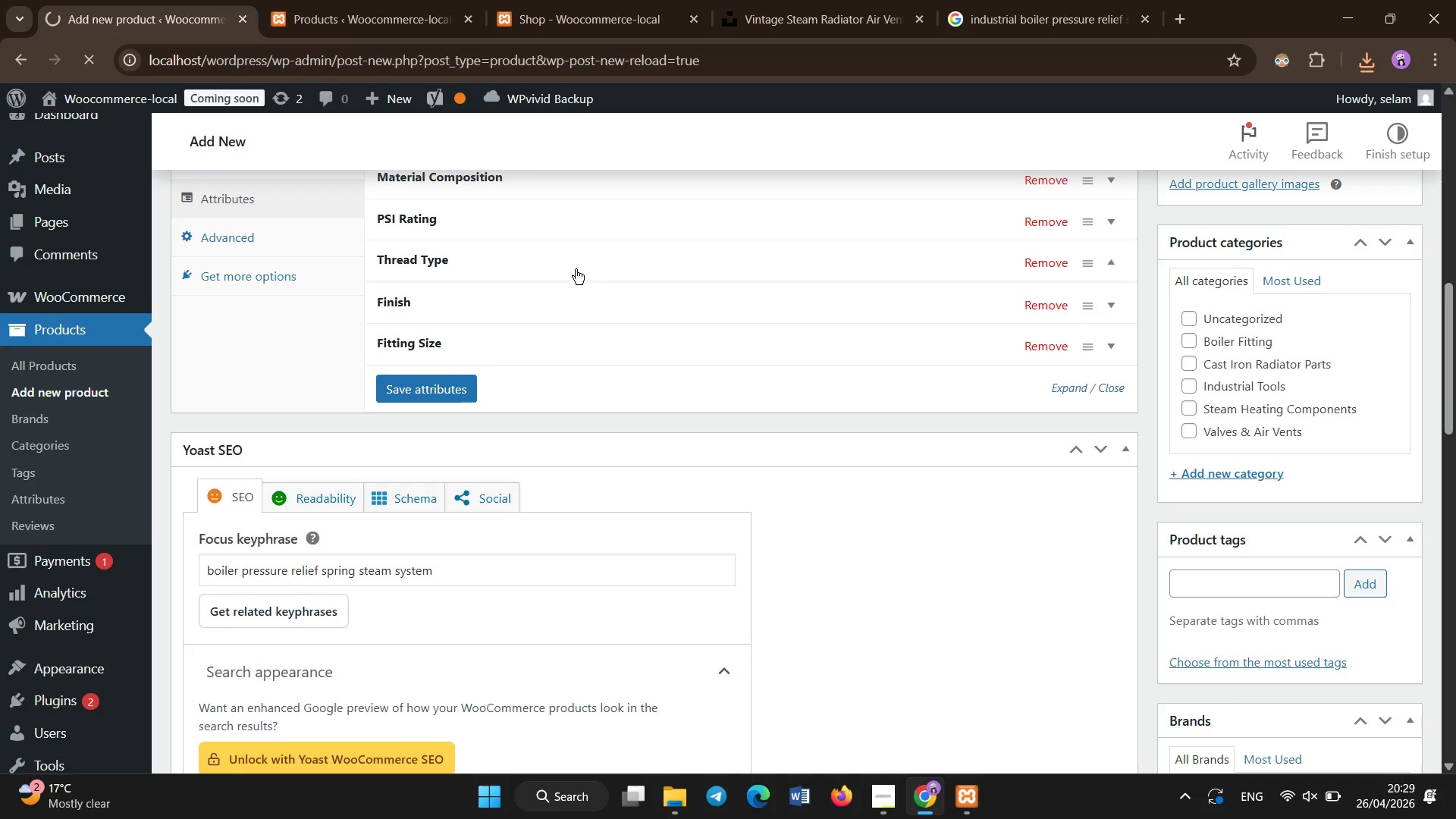 
double_click([576, 269])
 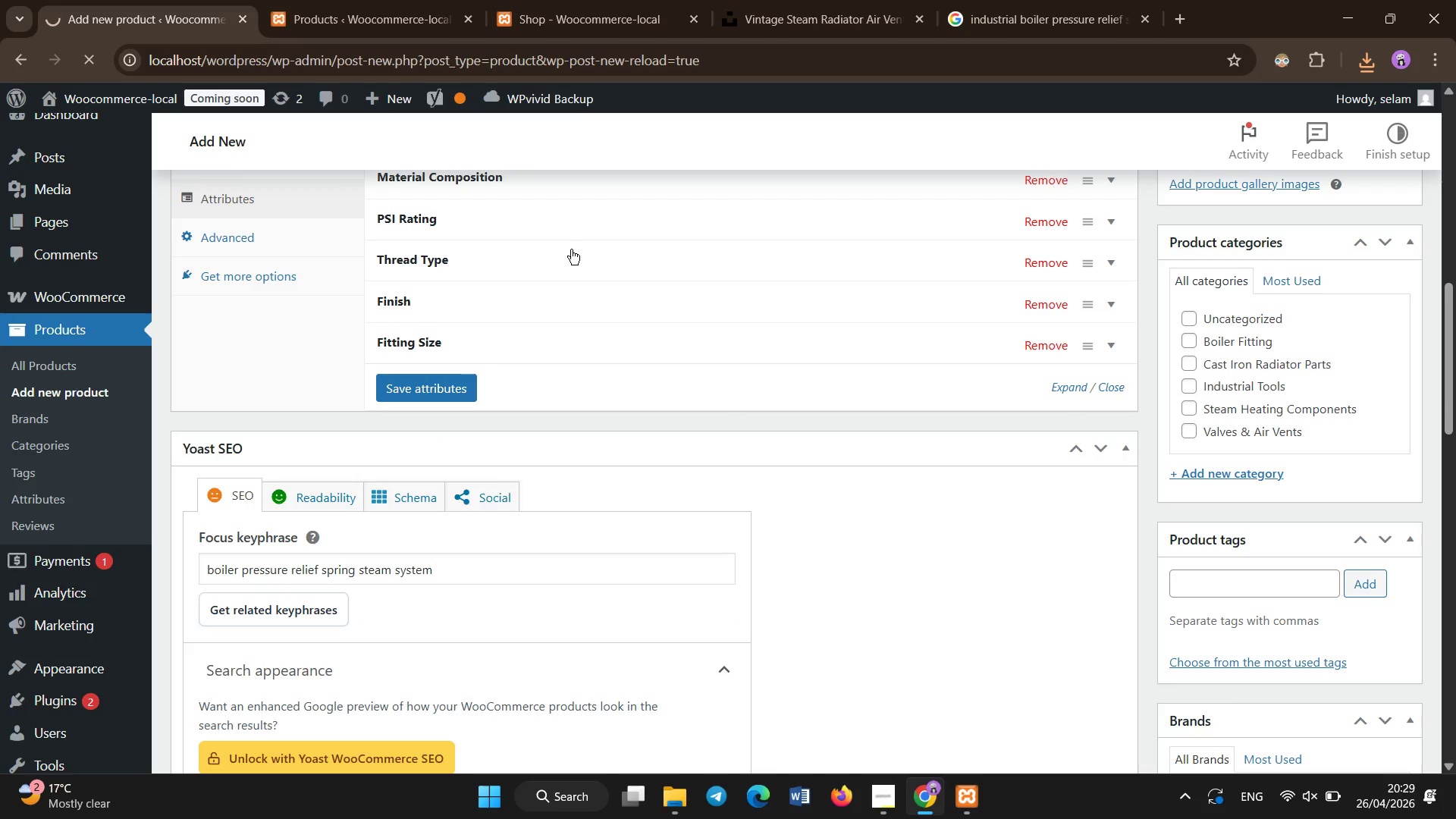 
left_click_drag(start_coordinate=[571, 249], to_coordinate=[571, 234])
 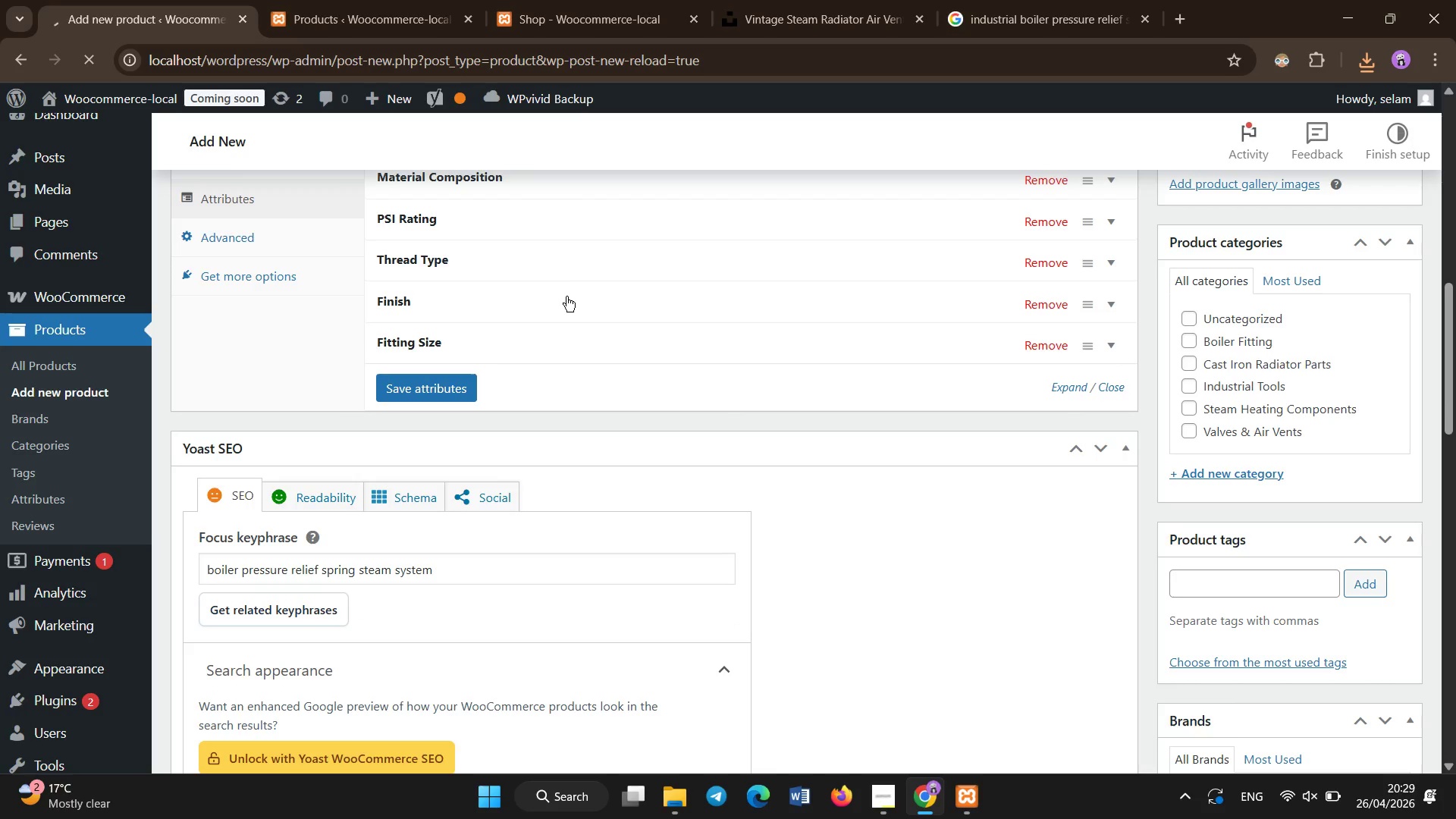 
scroll: coordinate [566, 297], scroll_direction: down, amount: 8.0
 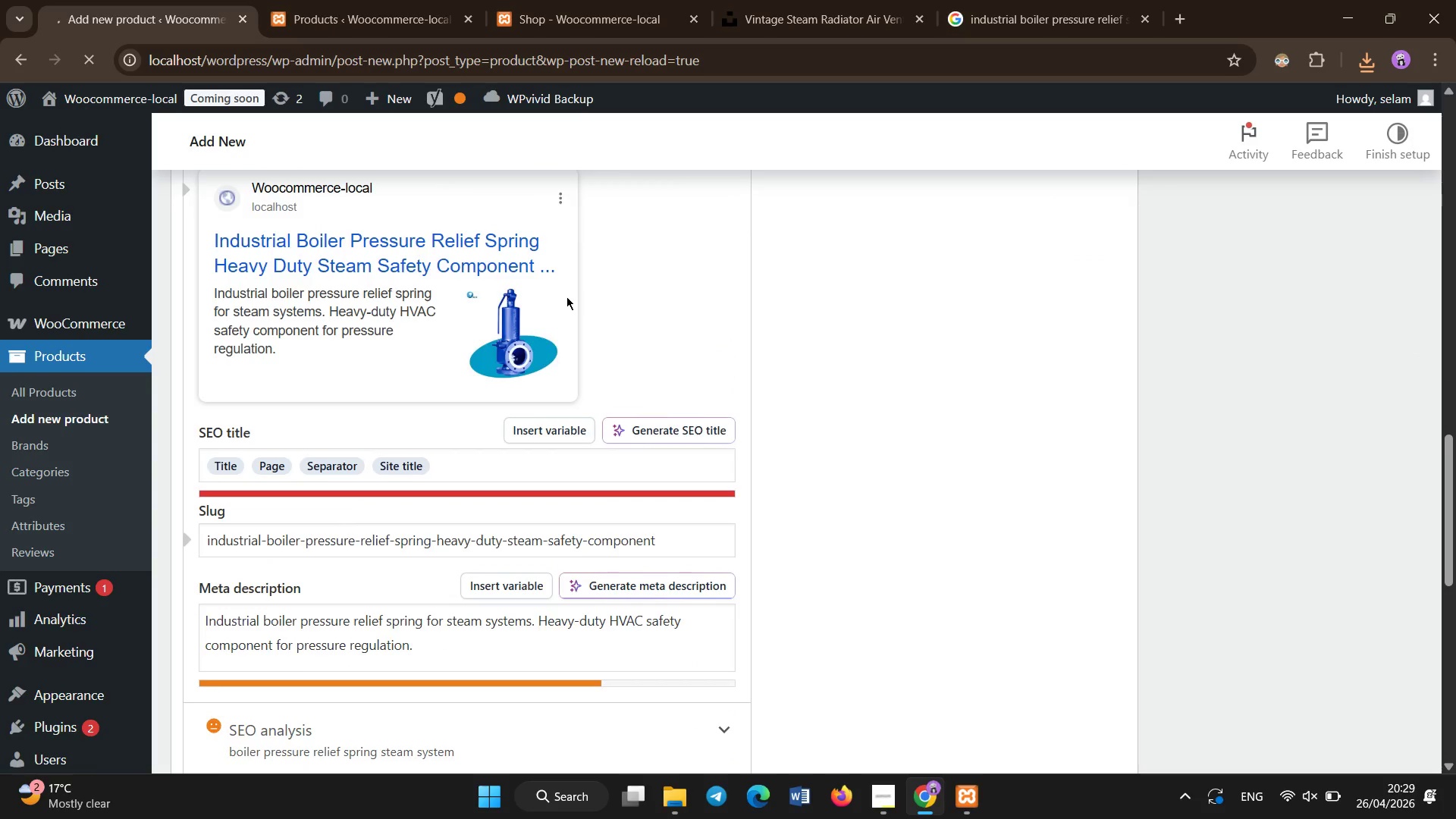 
scroll: coordinate [566, 297], scroll_direction: up, amount: 18.0
 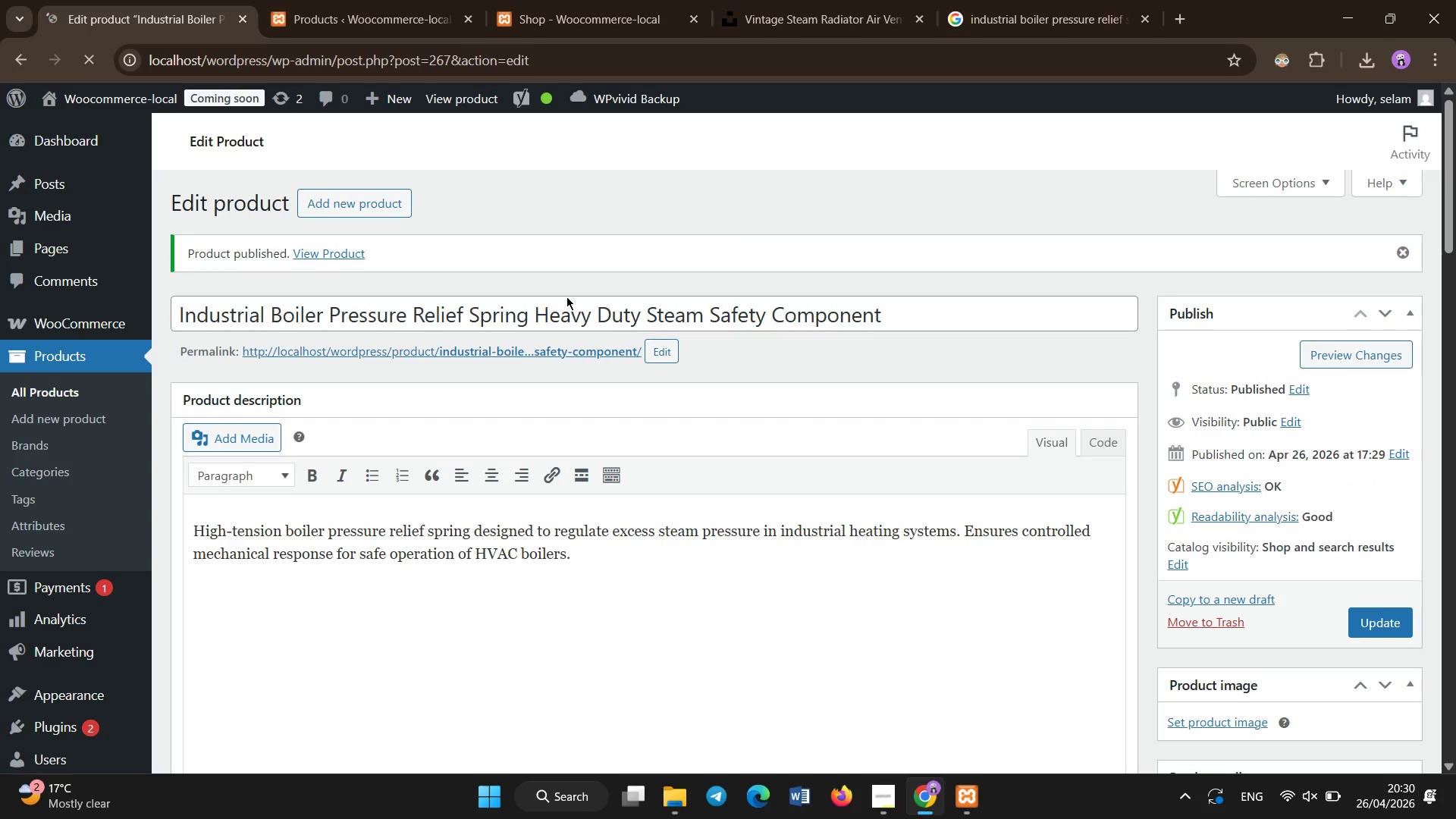 
wait(7.31)
 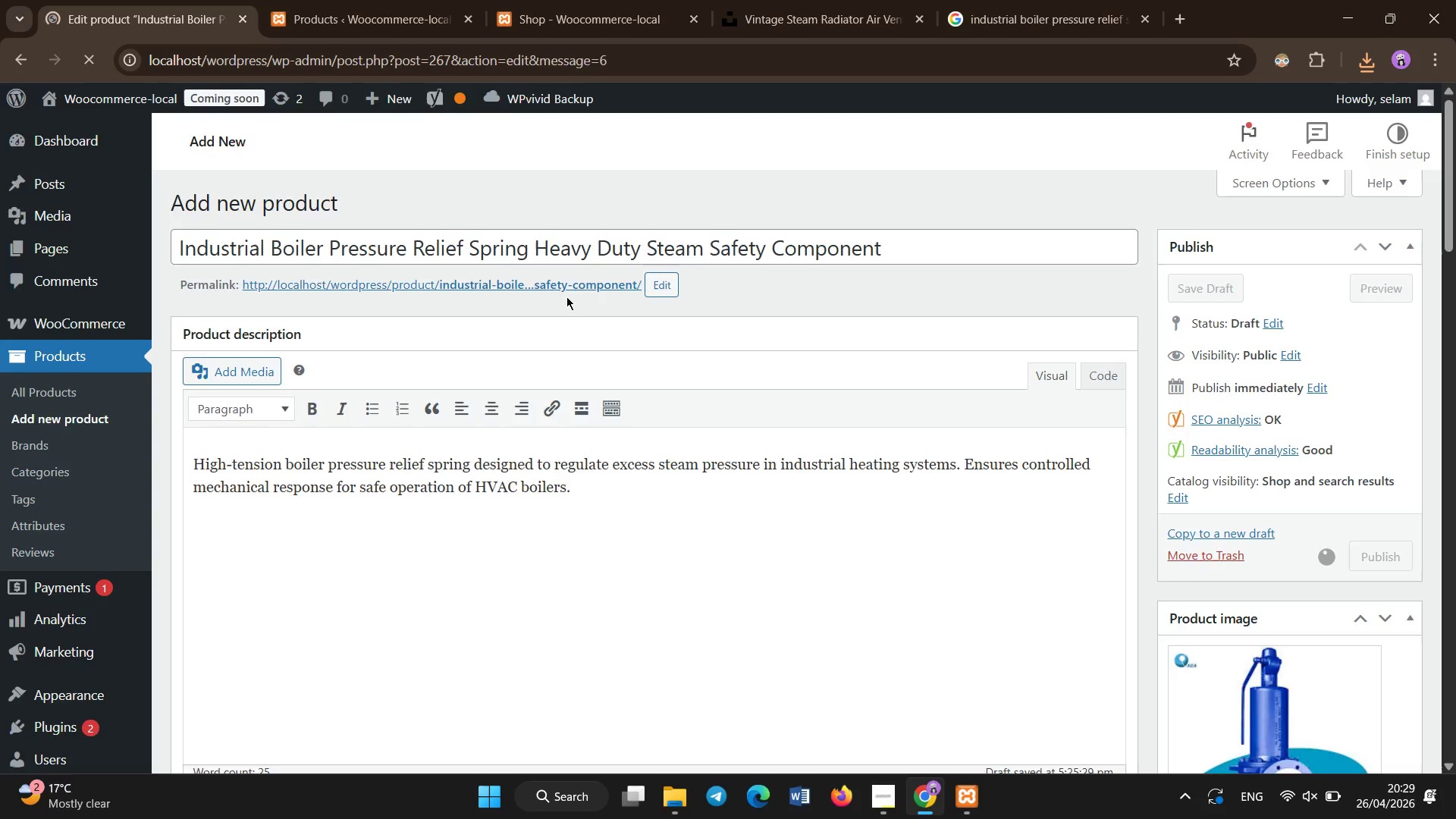 
left_click([370, 214])
 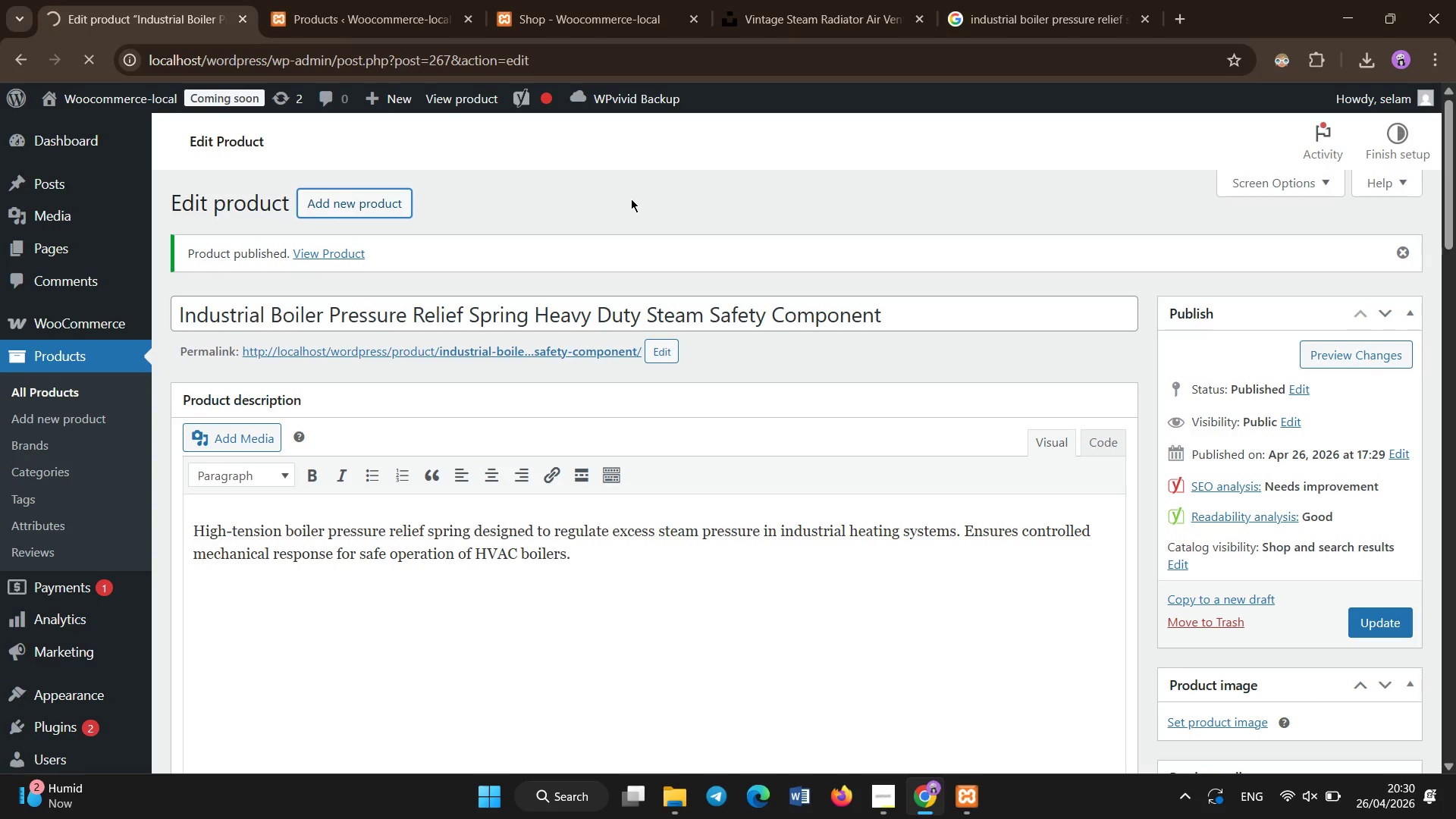 
wait(15.26)
 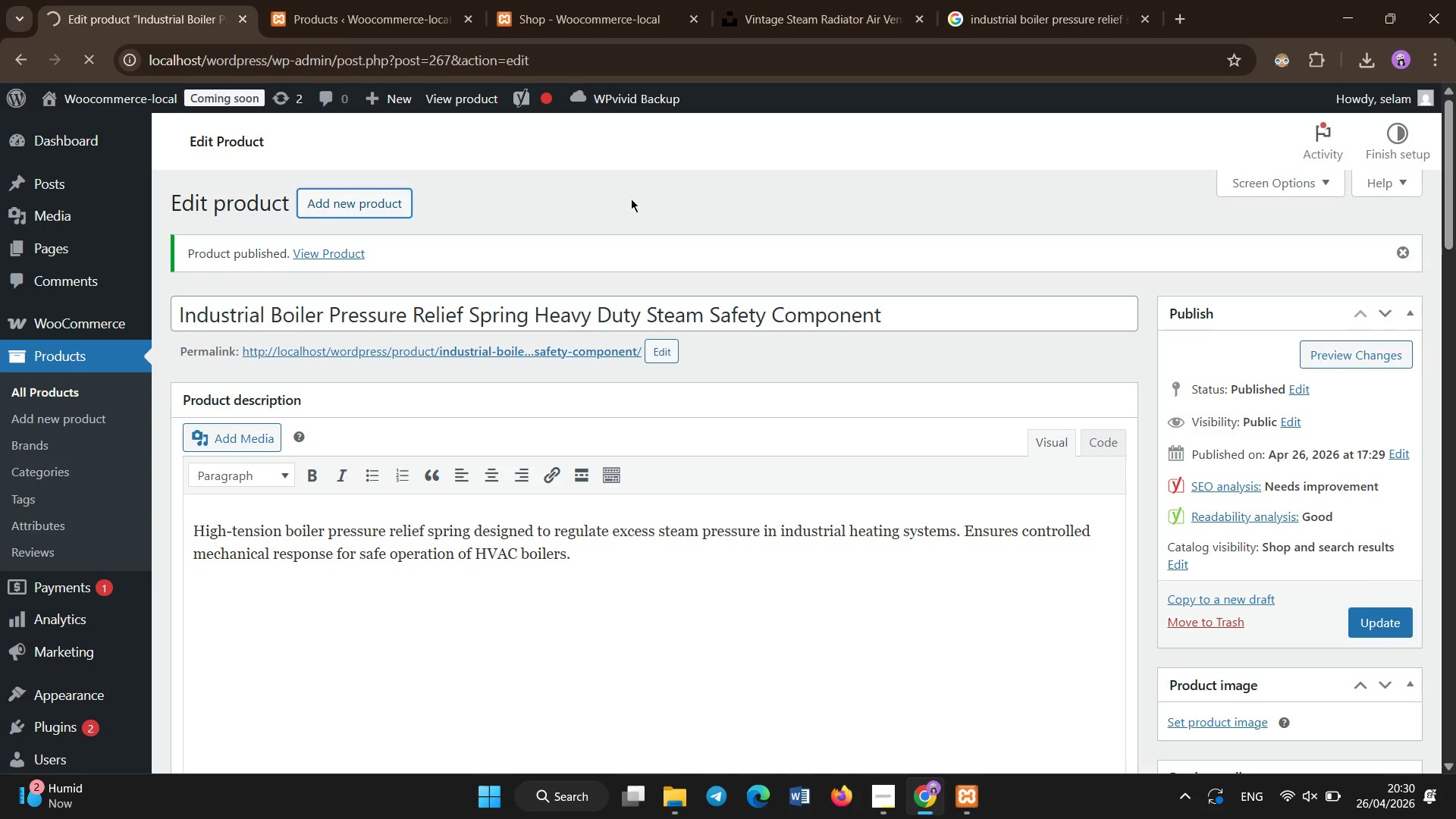 
scroll: coordinate [1172, 384], scroll_direction: down, amount: 4.0
 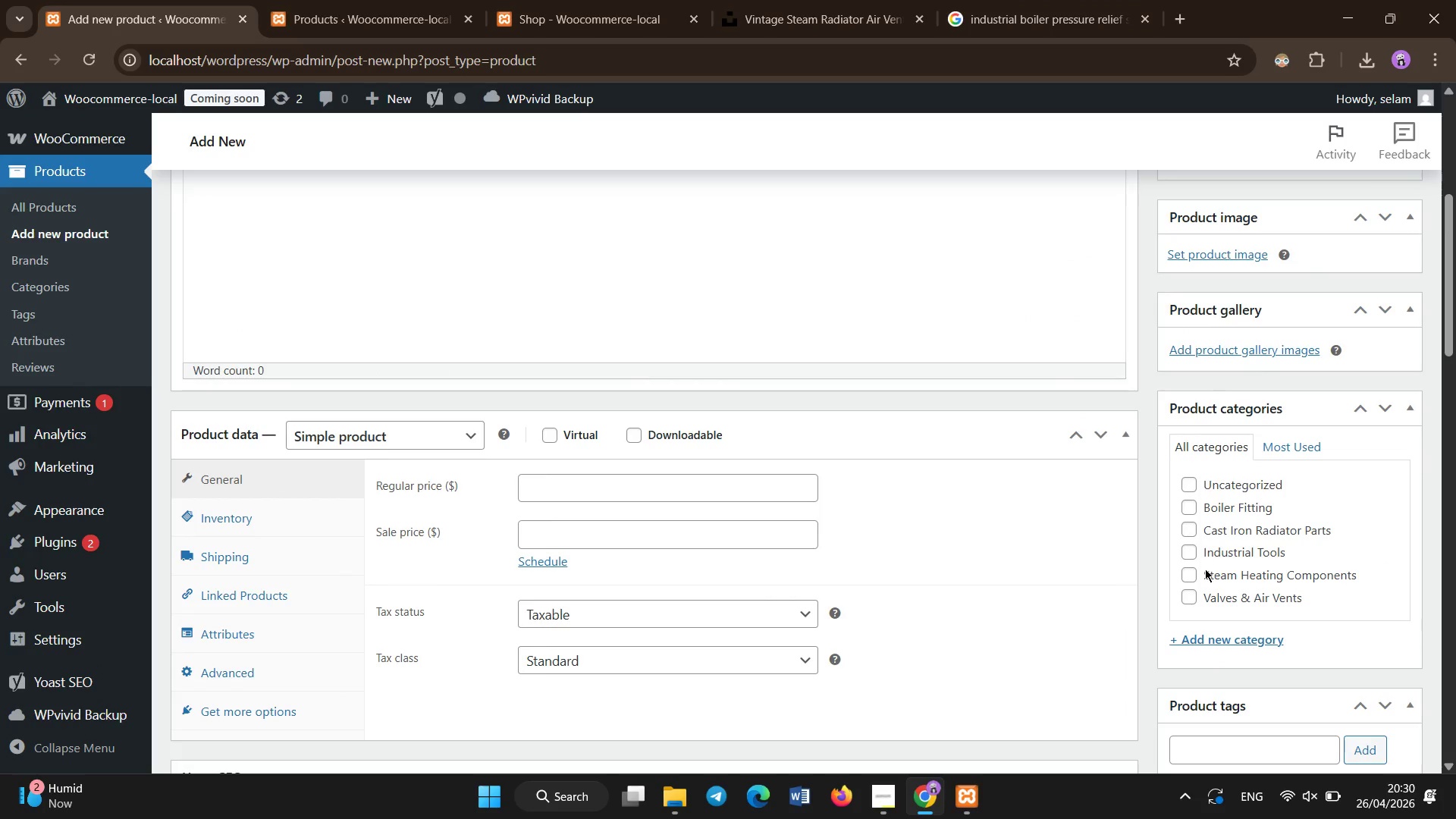 
left_click([1206, 573])
 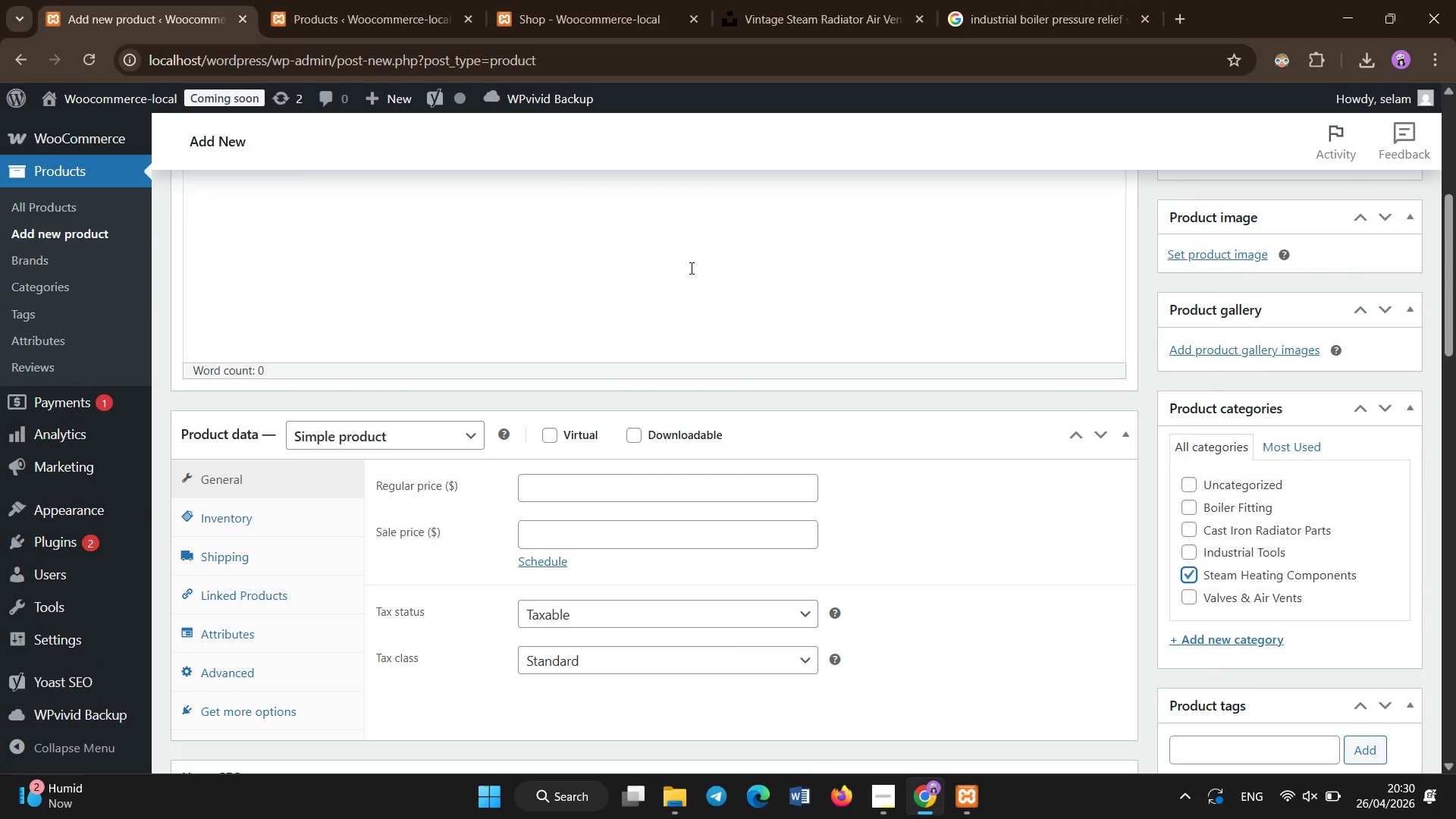 
scroll: coordinate [628, 226], scroll_direction: up, amount: 5.0
 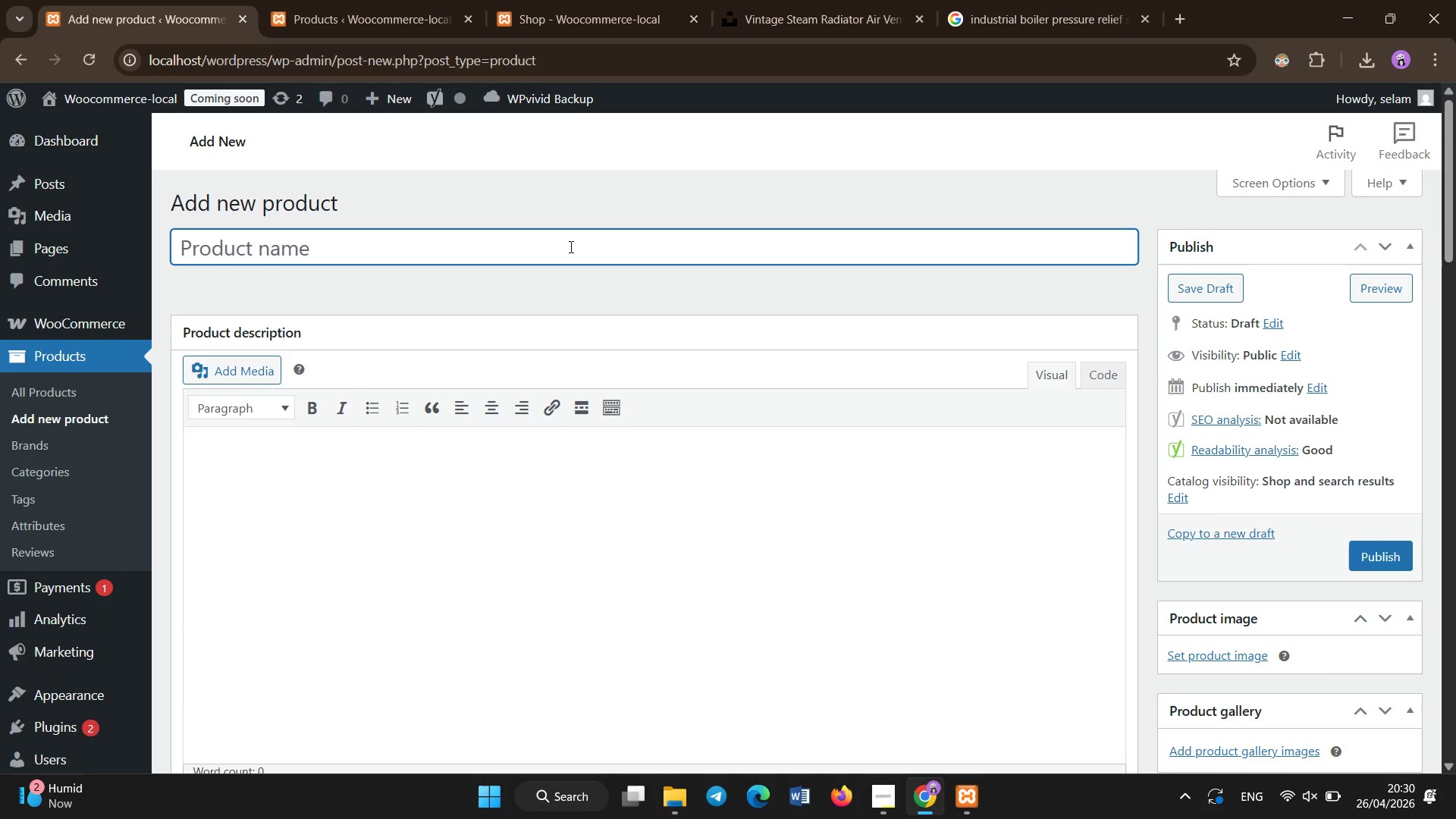 
type(Steam Thermal W)
key(Backspace)
type(Expansion k)
key(Backspace)
type(j)
key(Backspace)
type(Joint Industi)
key(Backspace)
type(rial Boile )
key(Backspace)
type(r Pipe Flex Connector)
 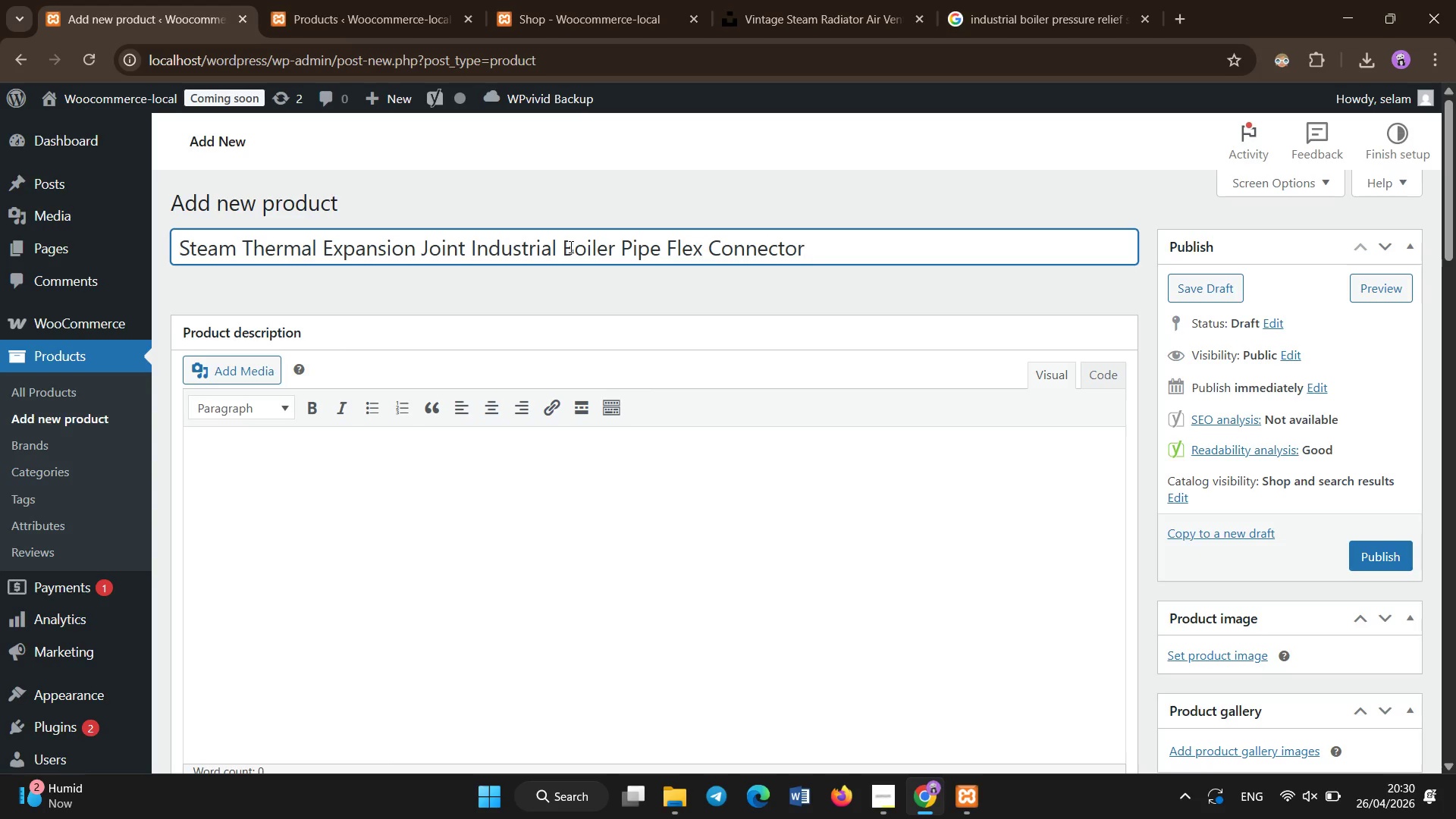 
left_click([463, 415])
 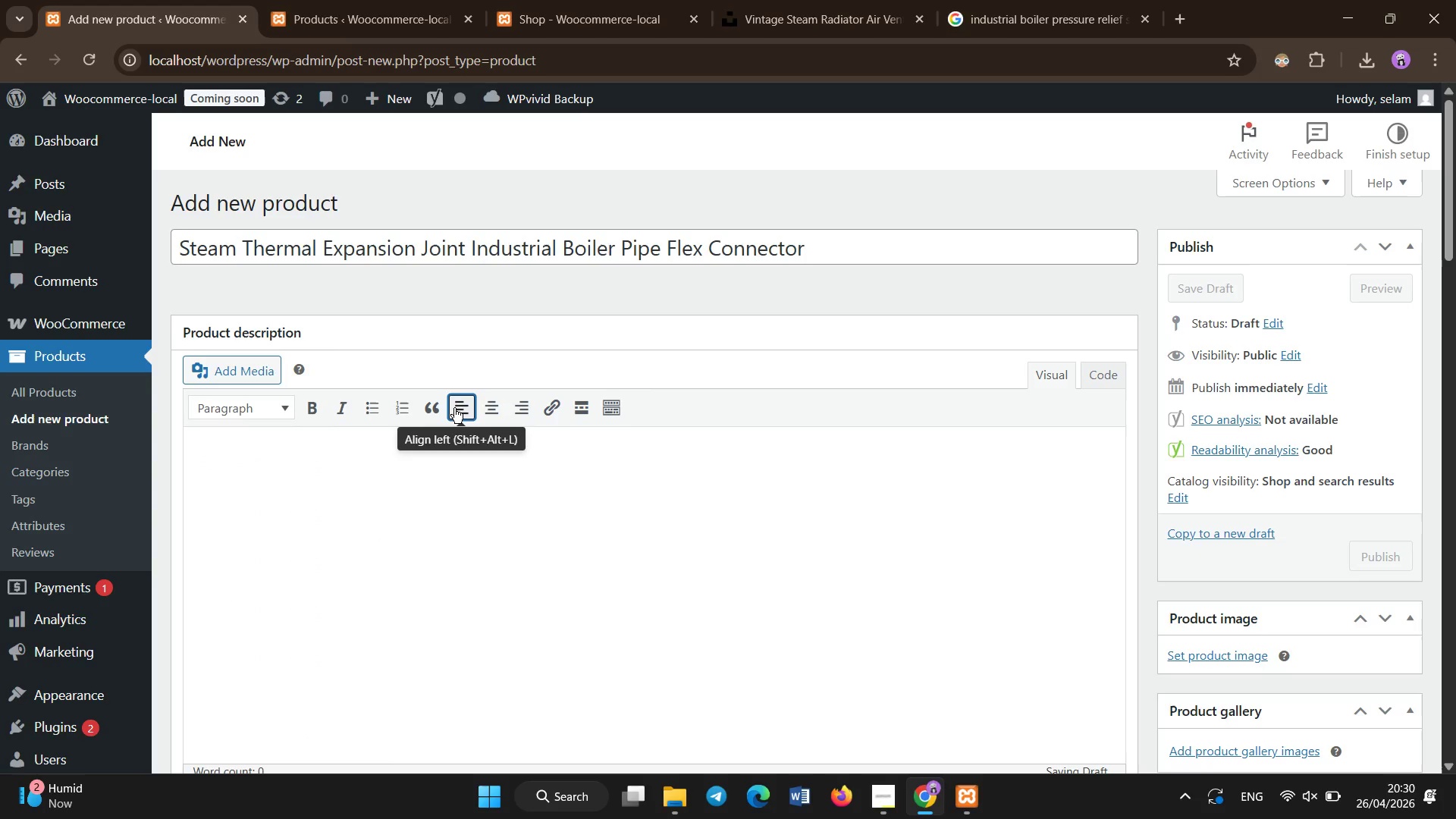 
left_click([454, 408])
 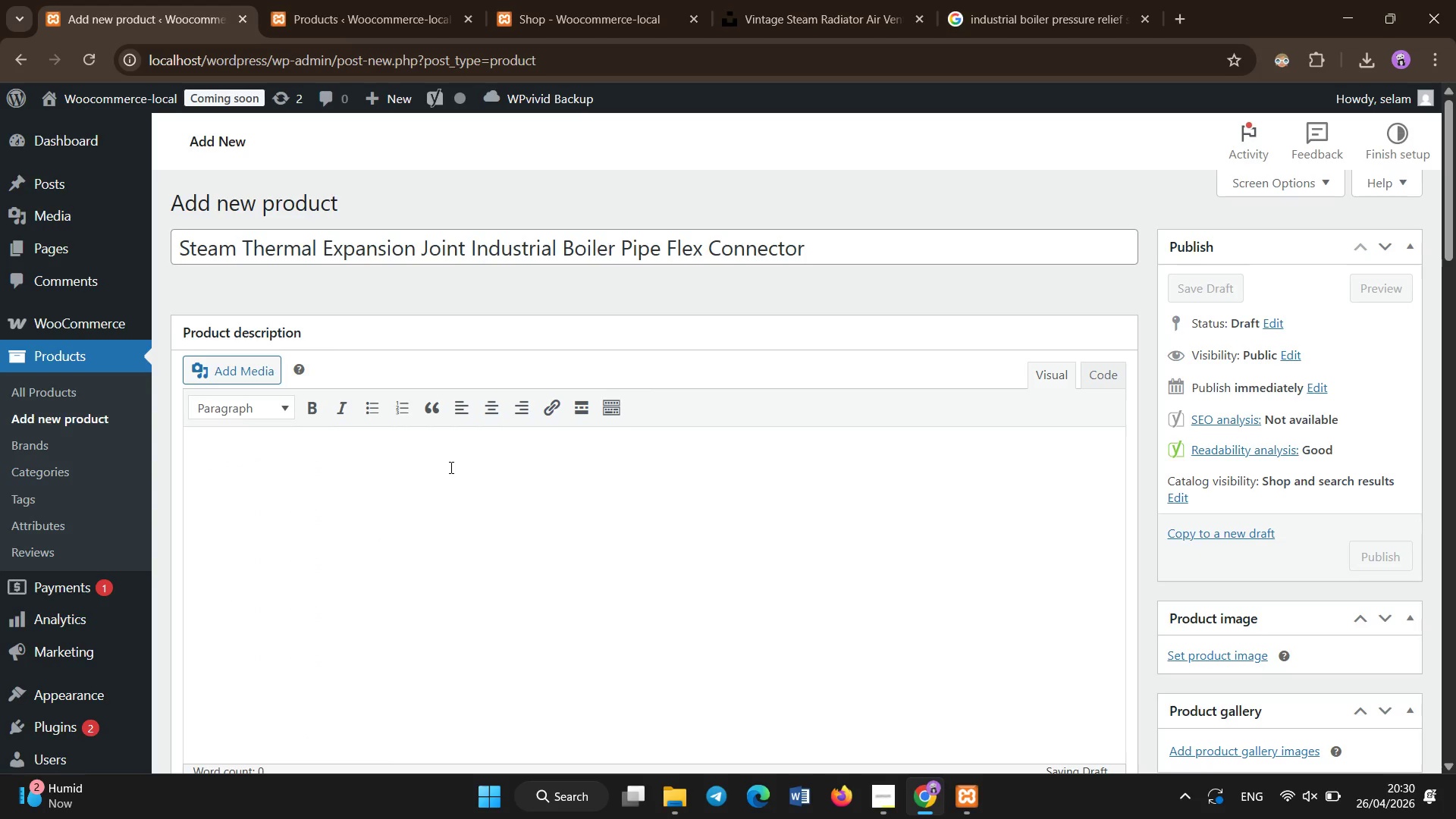 
type(Flecible ther)
key(Backspace)
key(Backspace)
key(Backspace)
key(Backspace)
key(Backspace)
key(Backspace)
key(Backspace)
key(Backspace)
key(Backspace)
key(Backspace)
type(c)
key(Backspace)
type(xible T)
key(Backspace)
type(thermal expansion koint desi)
key(Backspace)
key(Backspace)
key(Backspace)
key(Backspace)
key(Backspace)
key(Backspace)
key(Backspace)
key(Backspace)
type(joint designed to absor pi)
key(Backspace)
key(Backspace)
key(Backspace)
type(b pipe movement in steam heating systems.)
 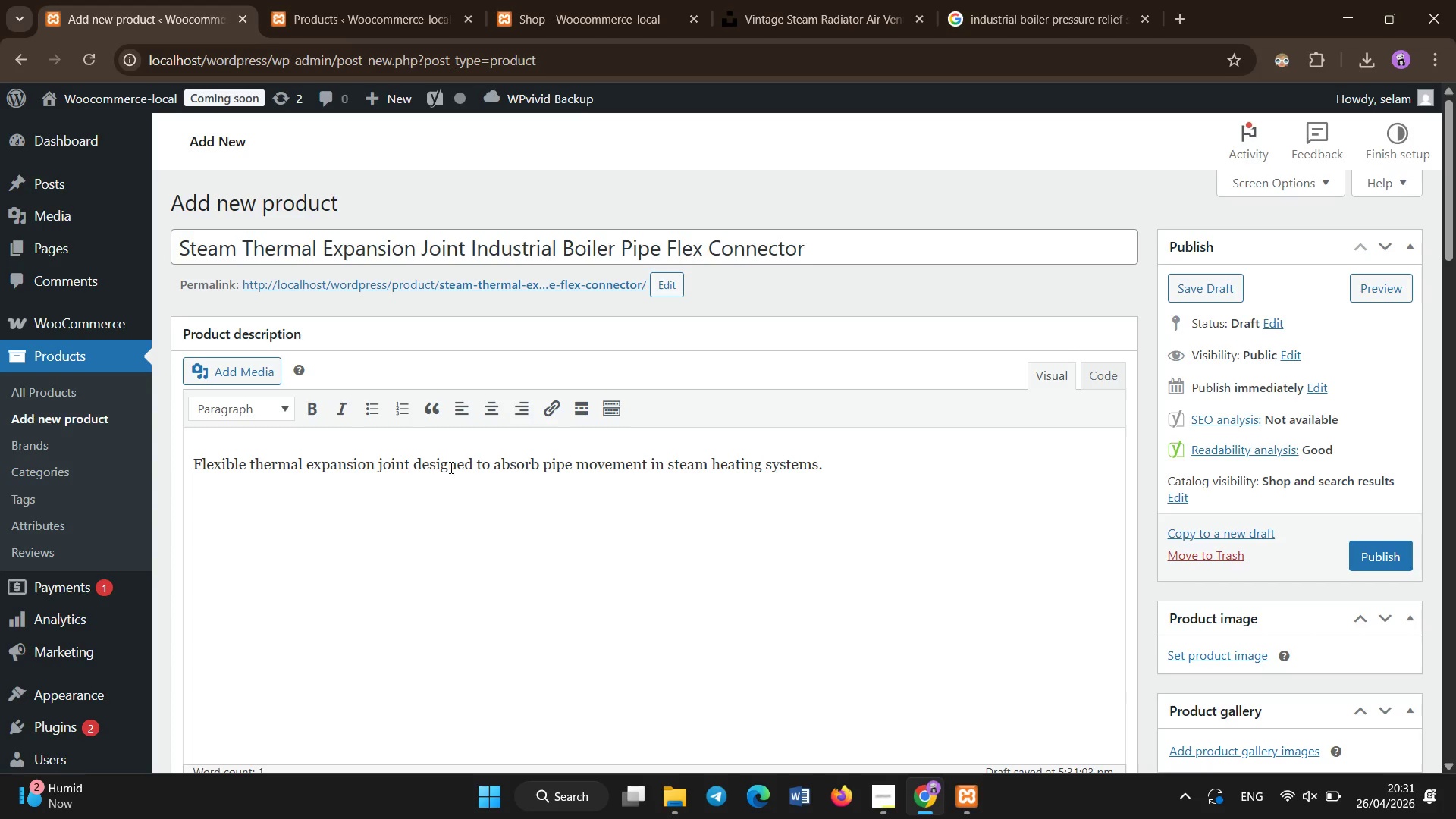 
key(Space)
 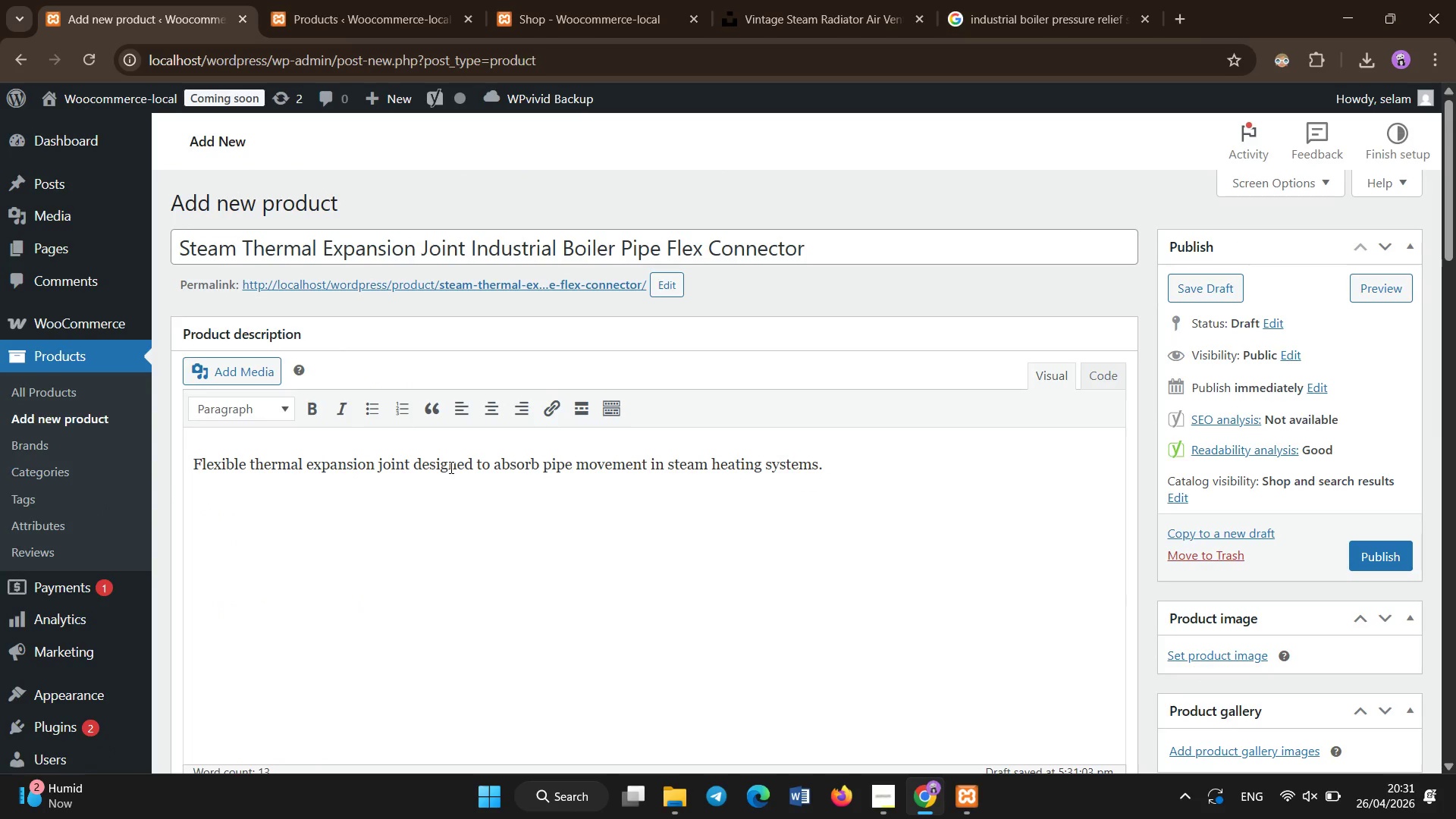 
scroll: coordinate [451, 468], scroll_direction: up, amount: 6.0
 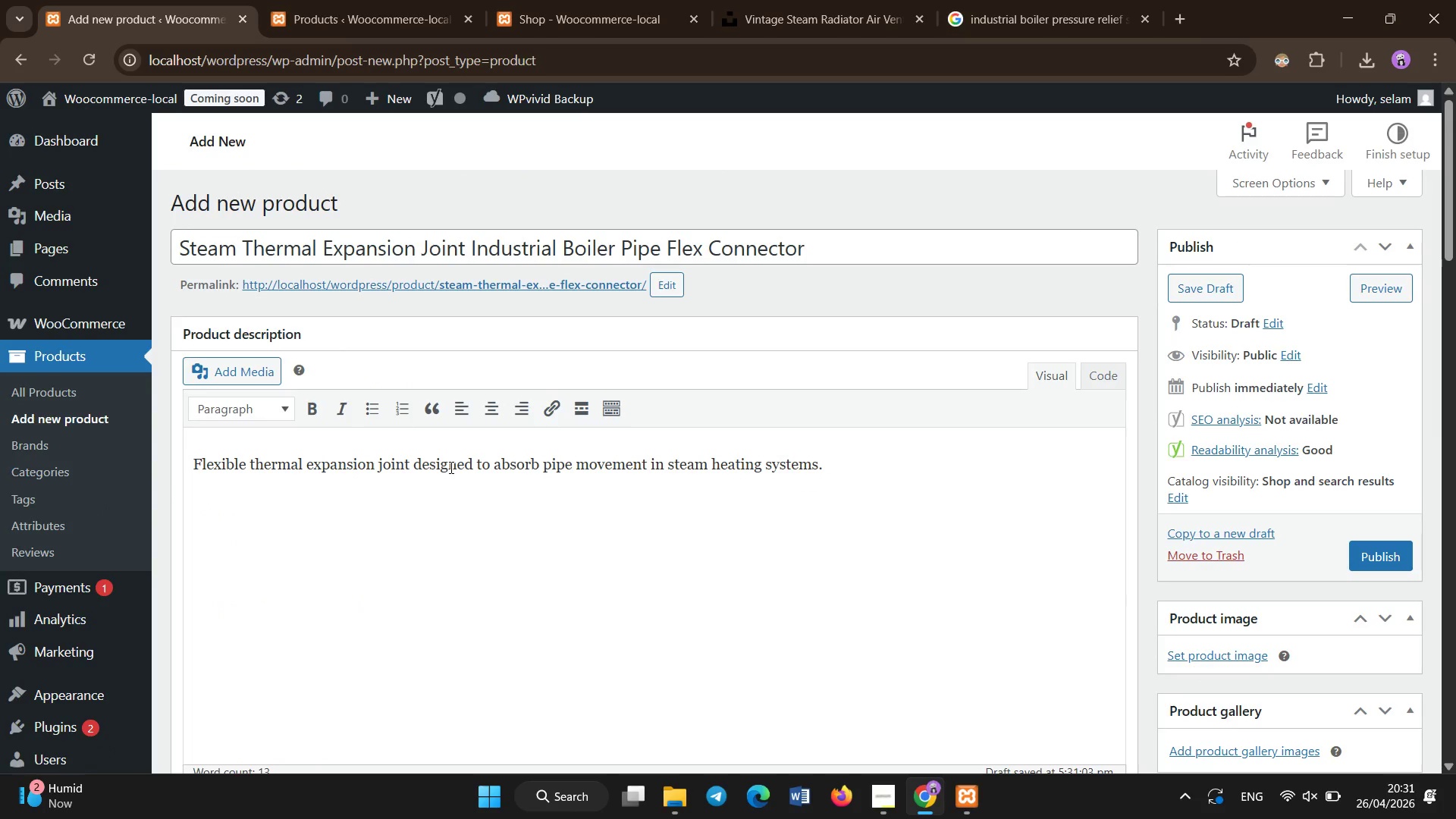 
type(Prevent structural stress and damage in industrial boiler piping networks.)
 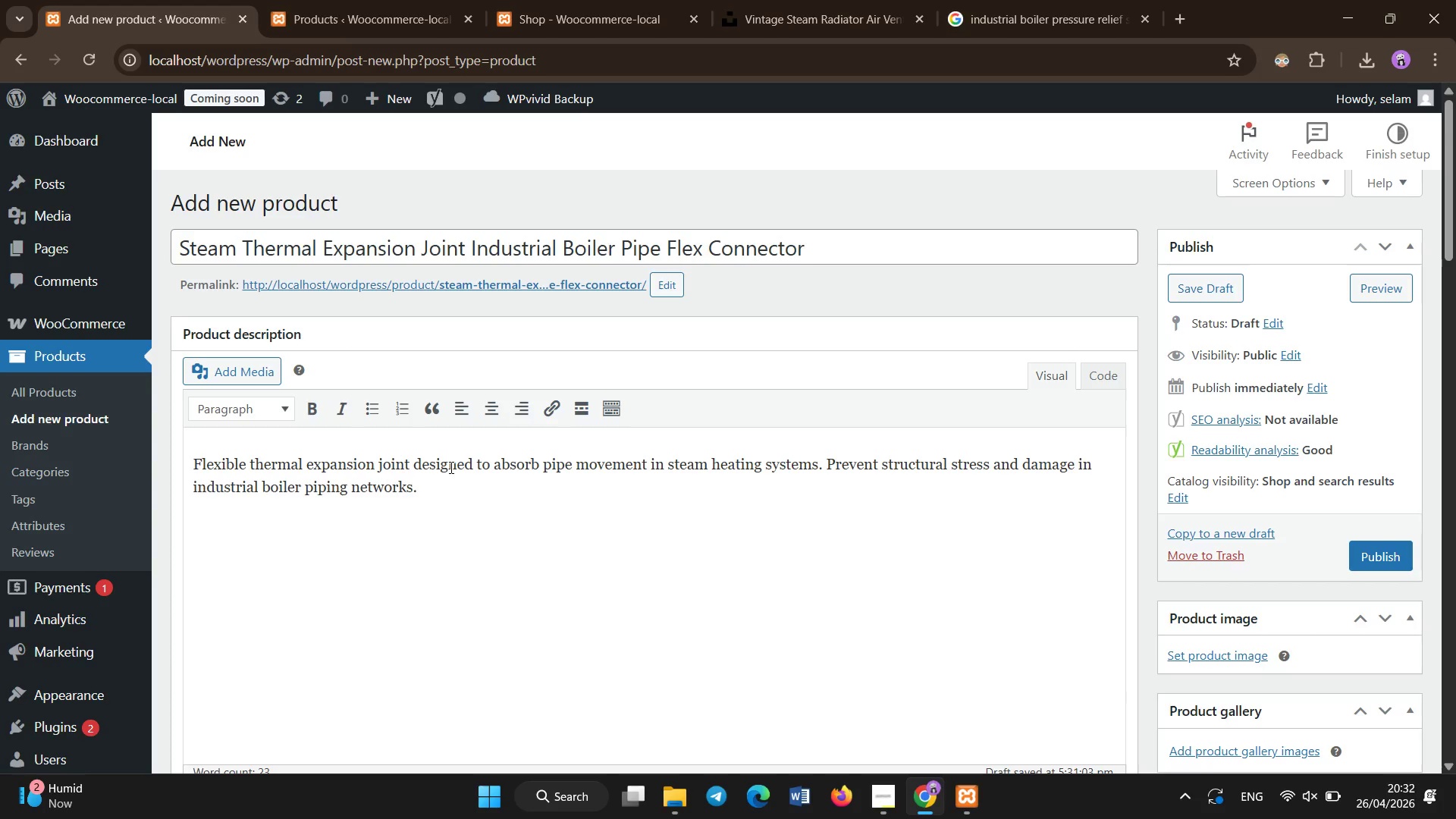 
scroll: coordinate [431, 470], scroll_direction: down, amount: 5.0
 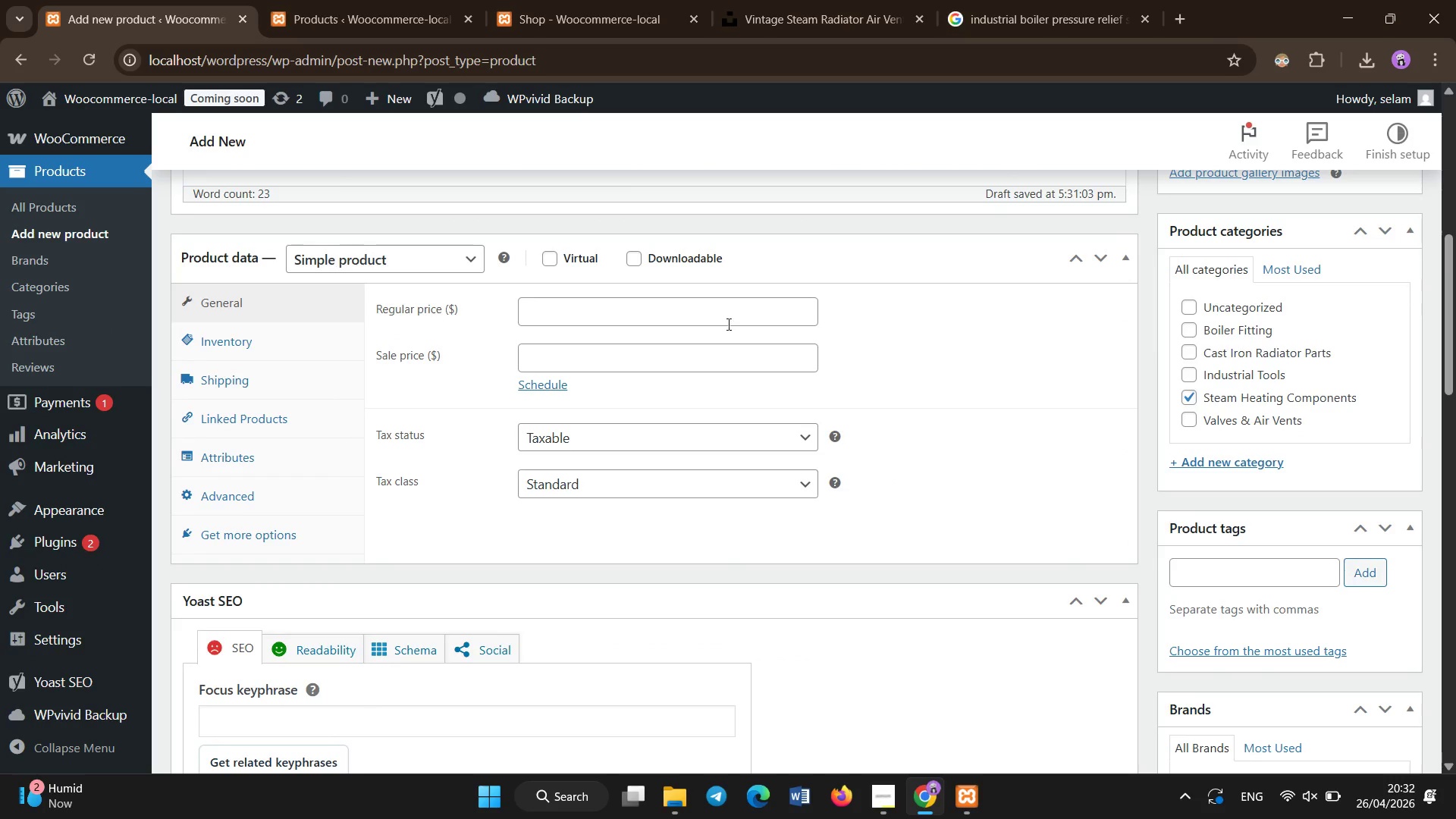 
left_click([727, 312])
 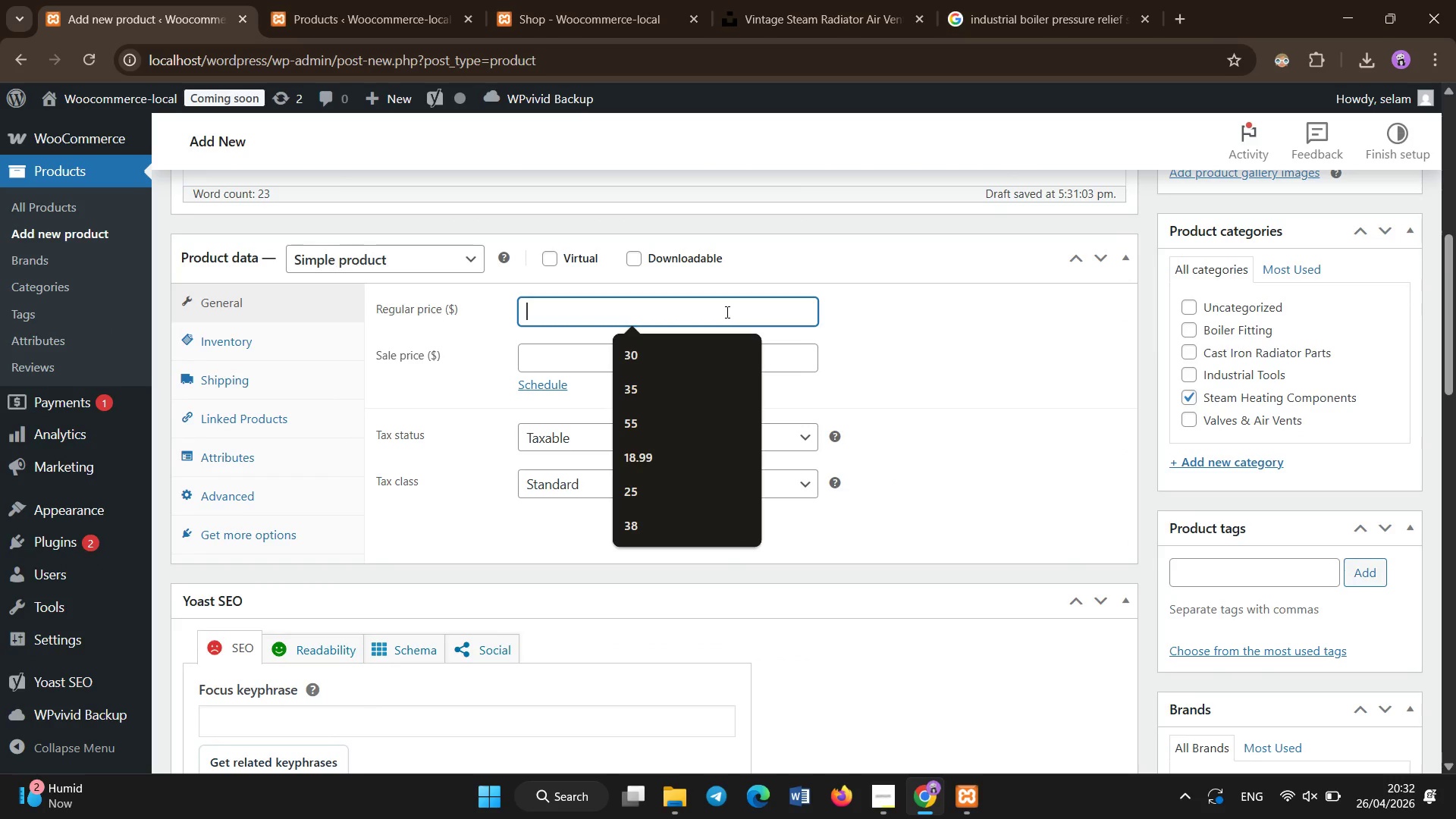 
type(44.99)
 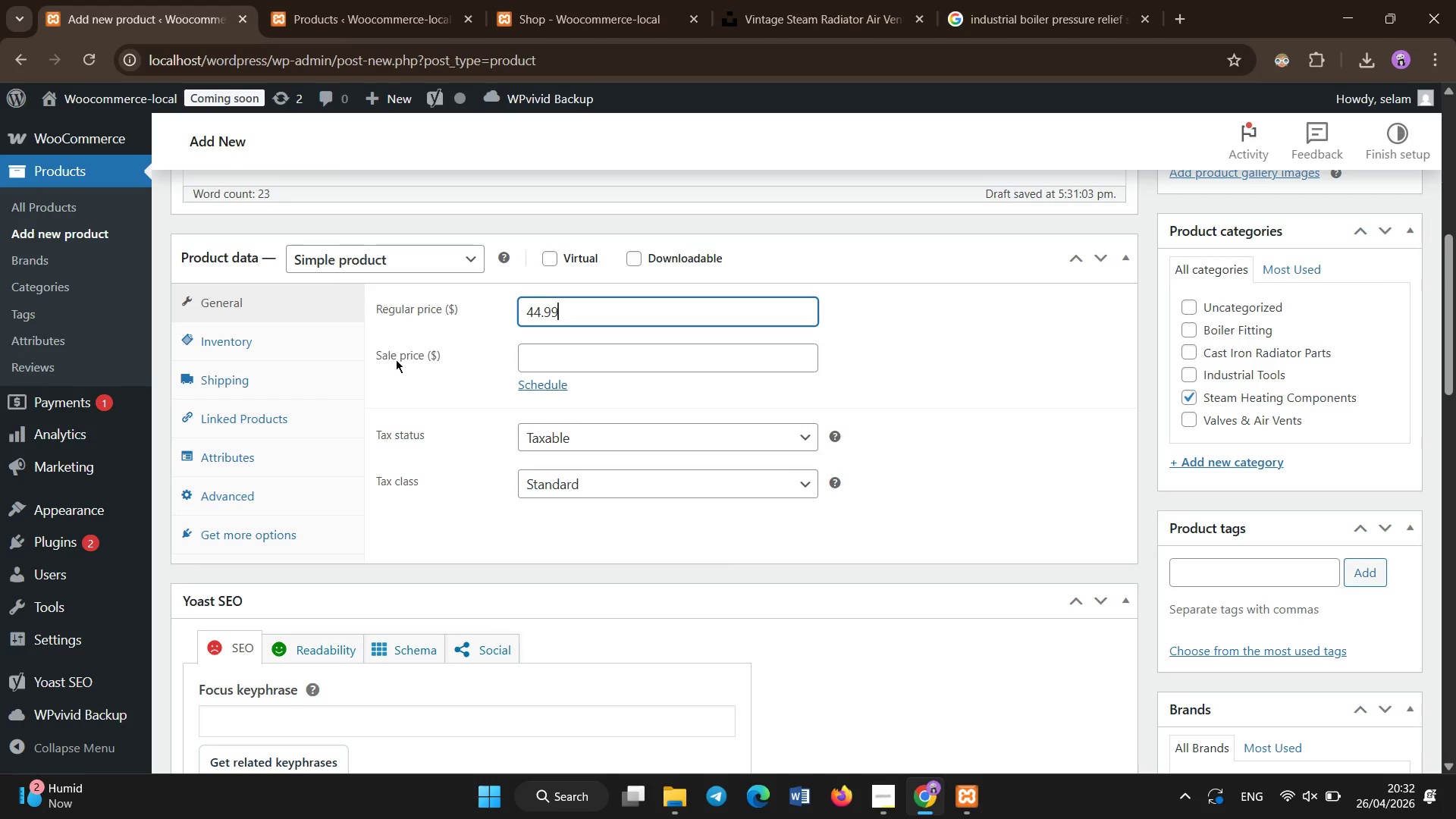 
left_click([299, 351])
 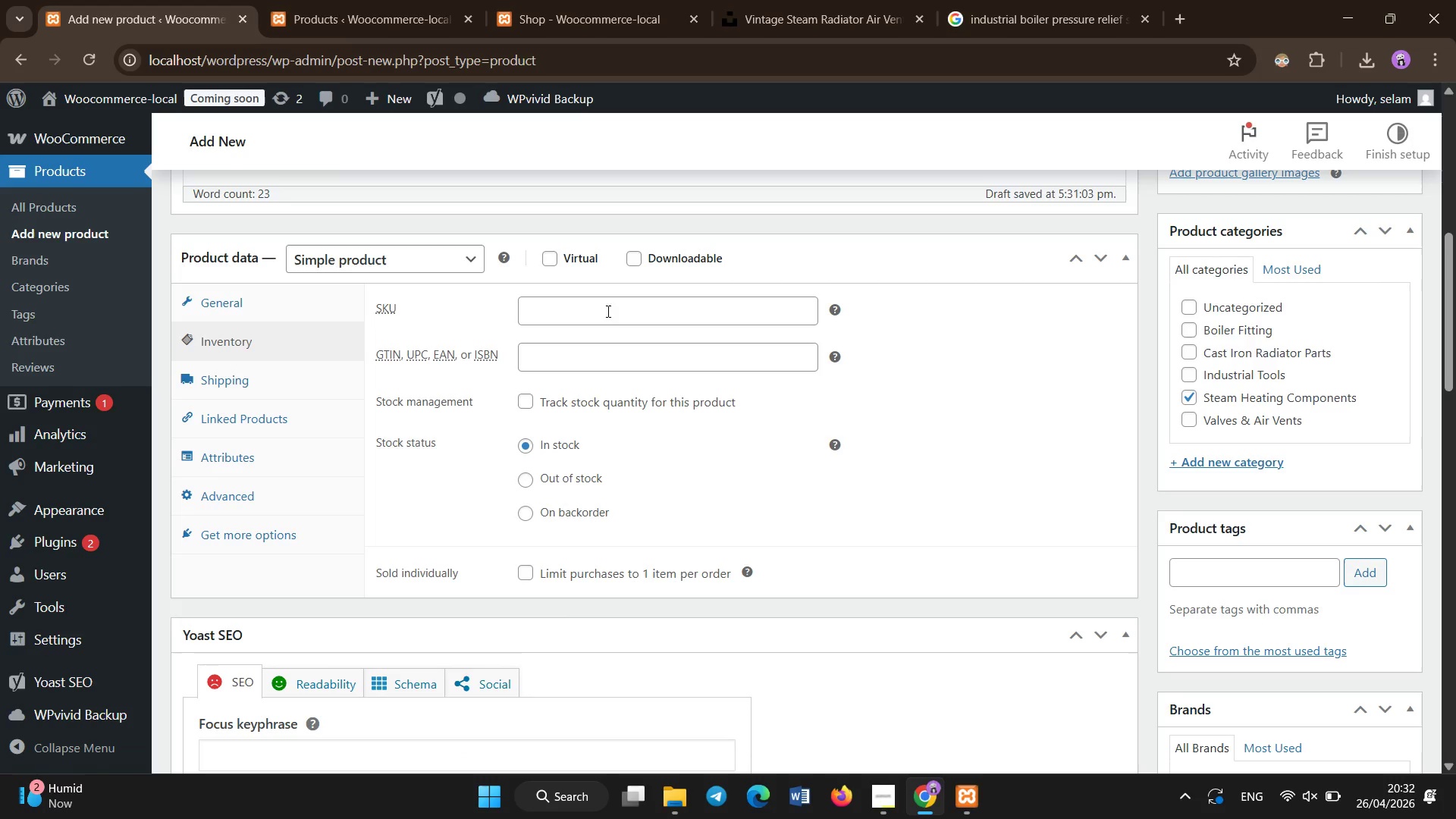 
left_click([611, 323])
 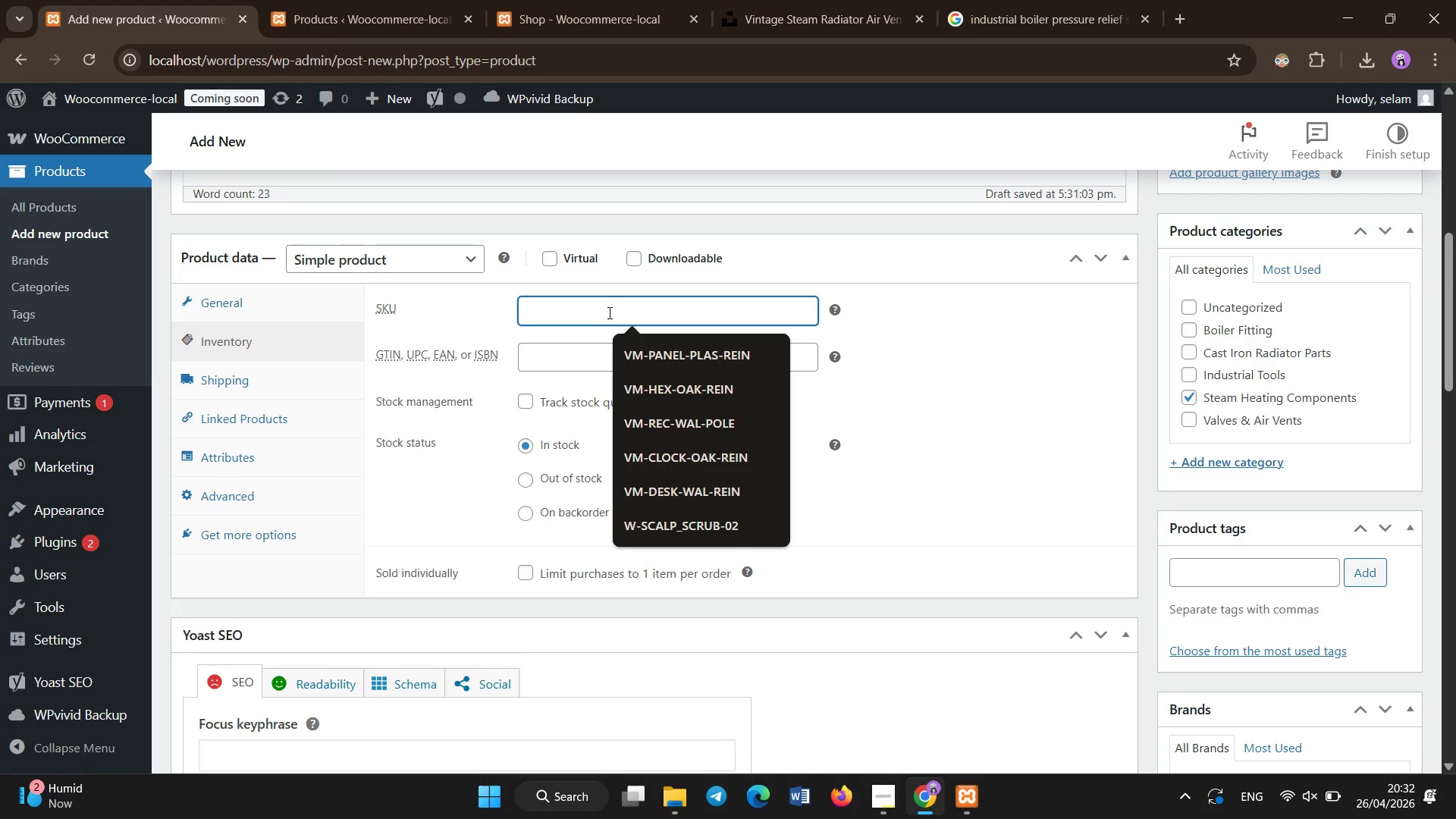 
type(ID)
key(Backspace)
type(SH-TEJ-002)
 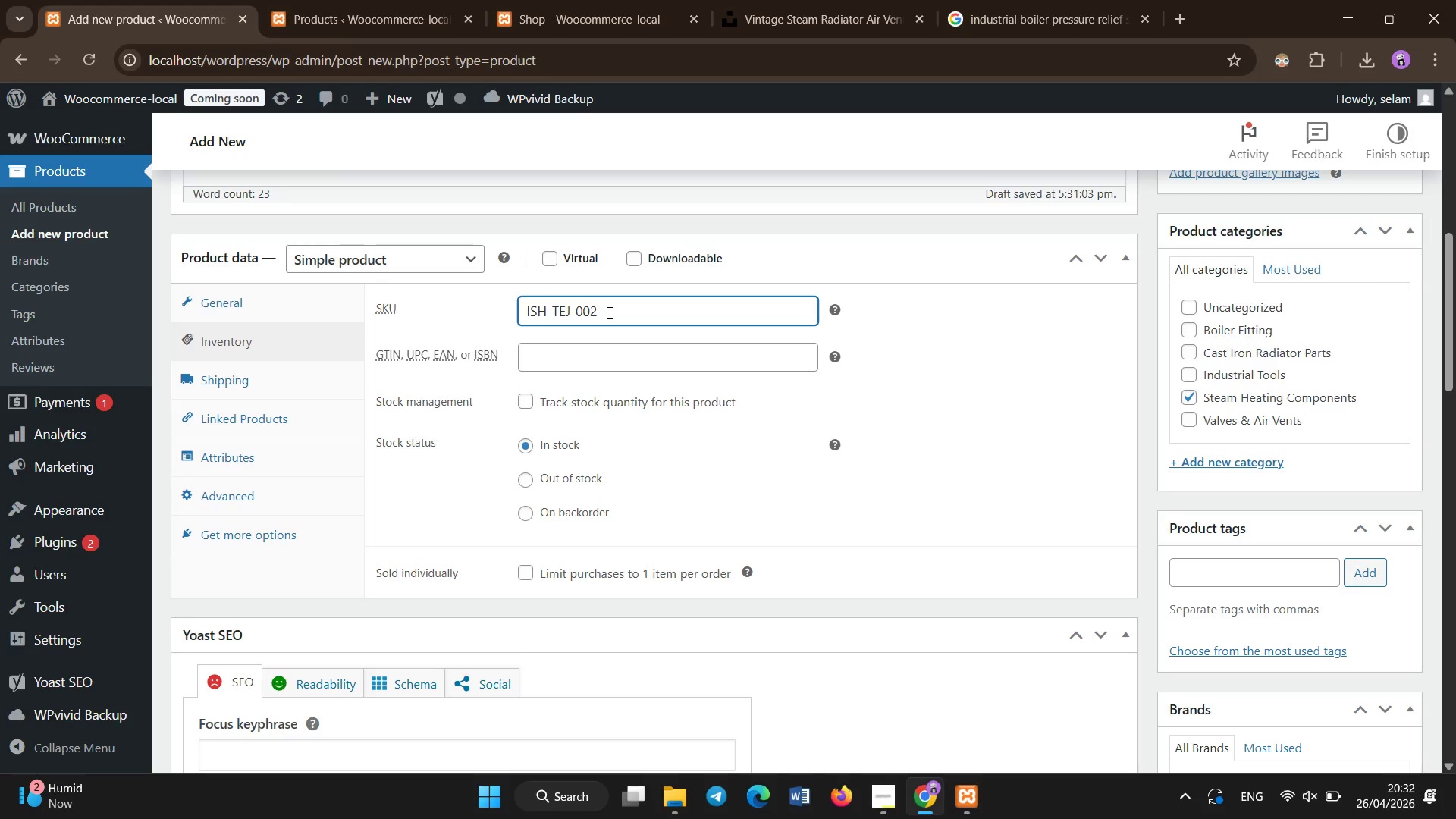 
scroll: coordinate [595, 314], scroll_direction: none, amount: 0.0
 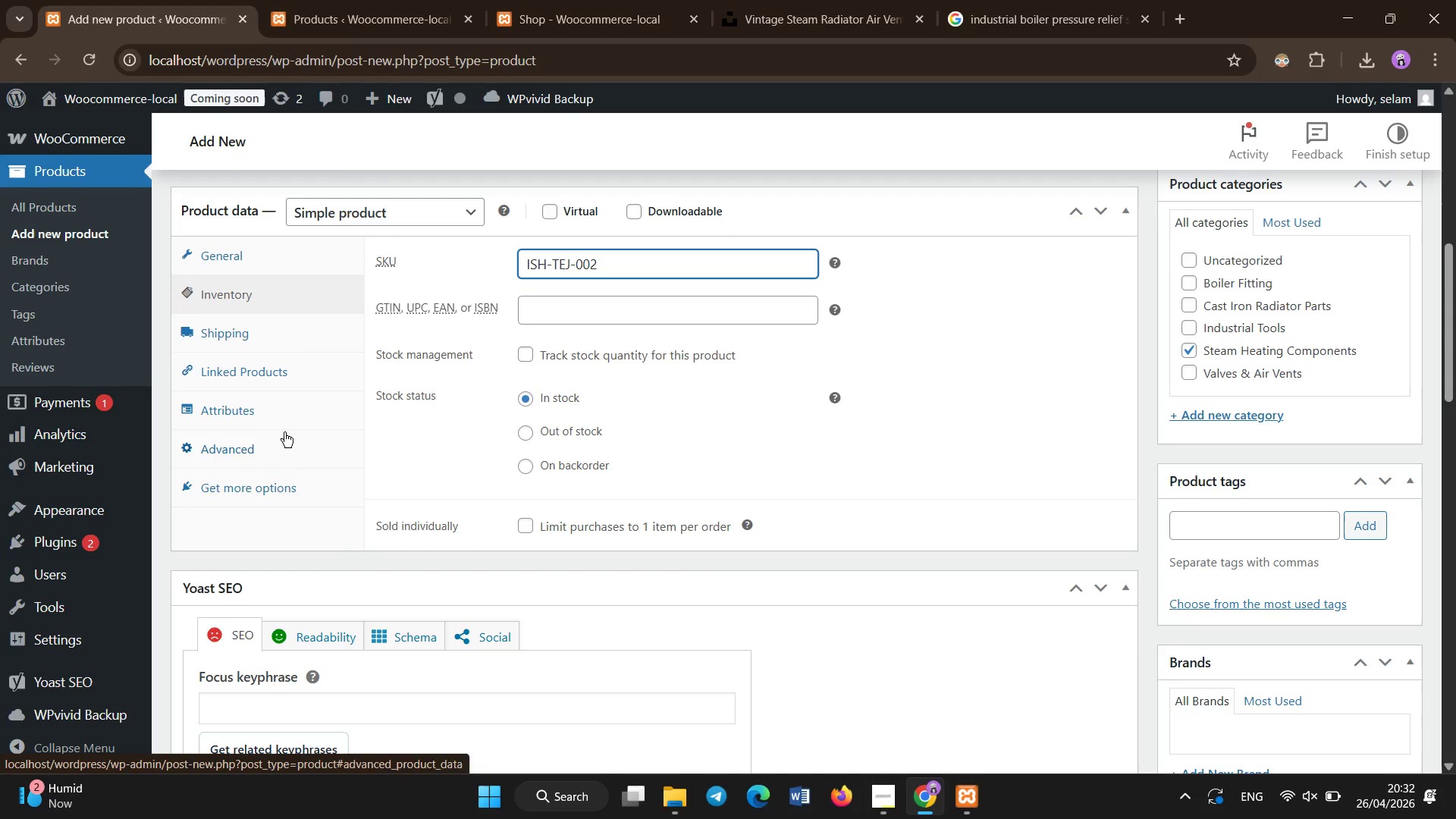 
left_click([279, 416])
 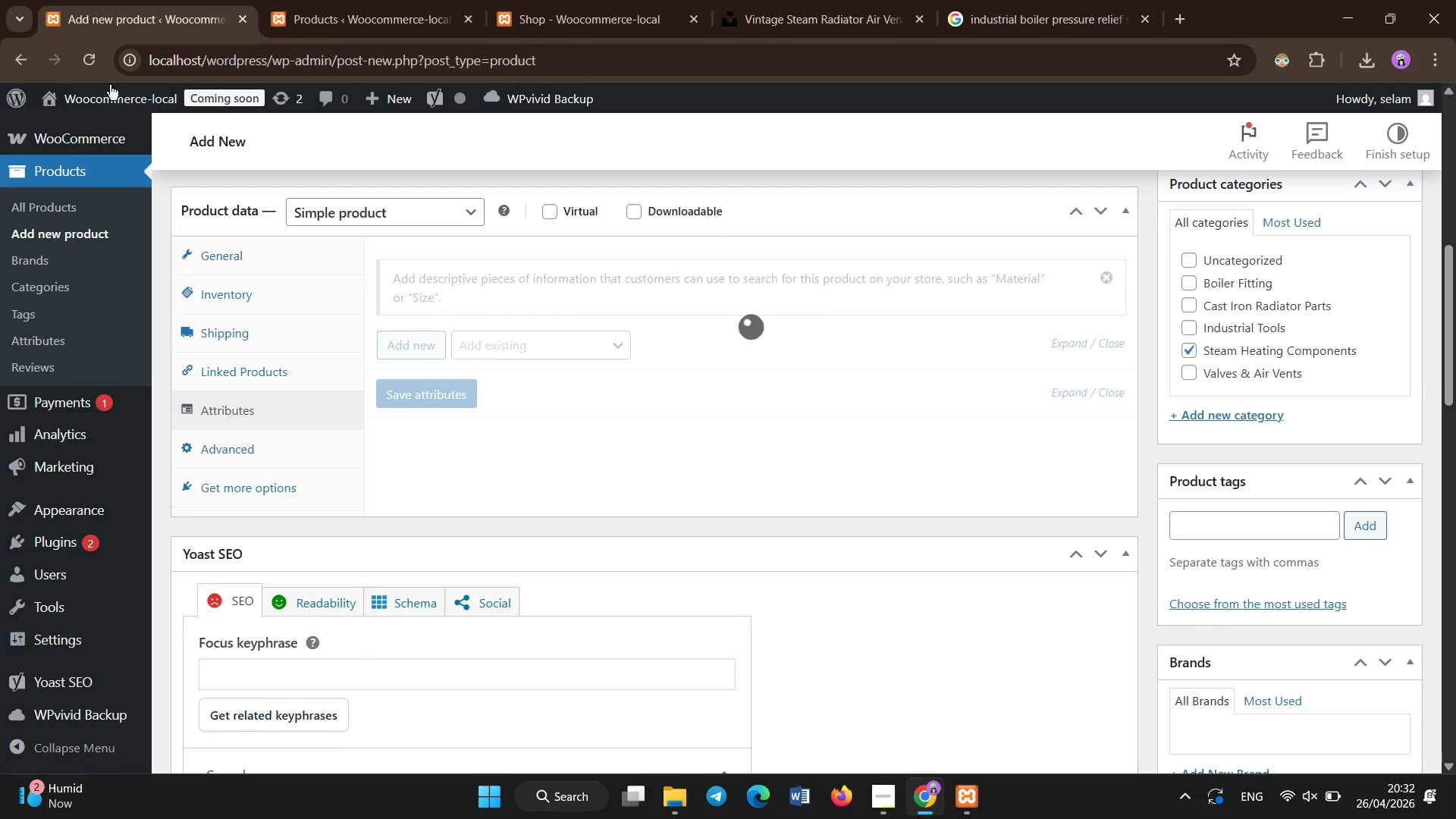 
wait(5.2)
 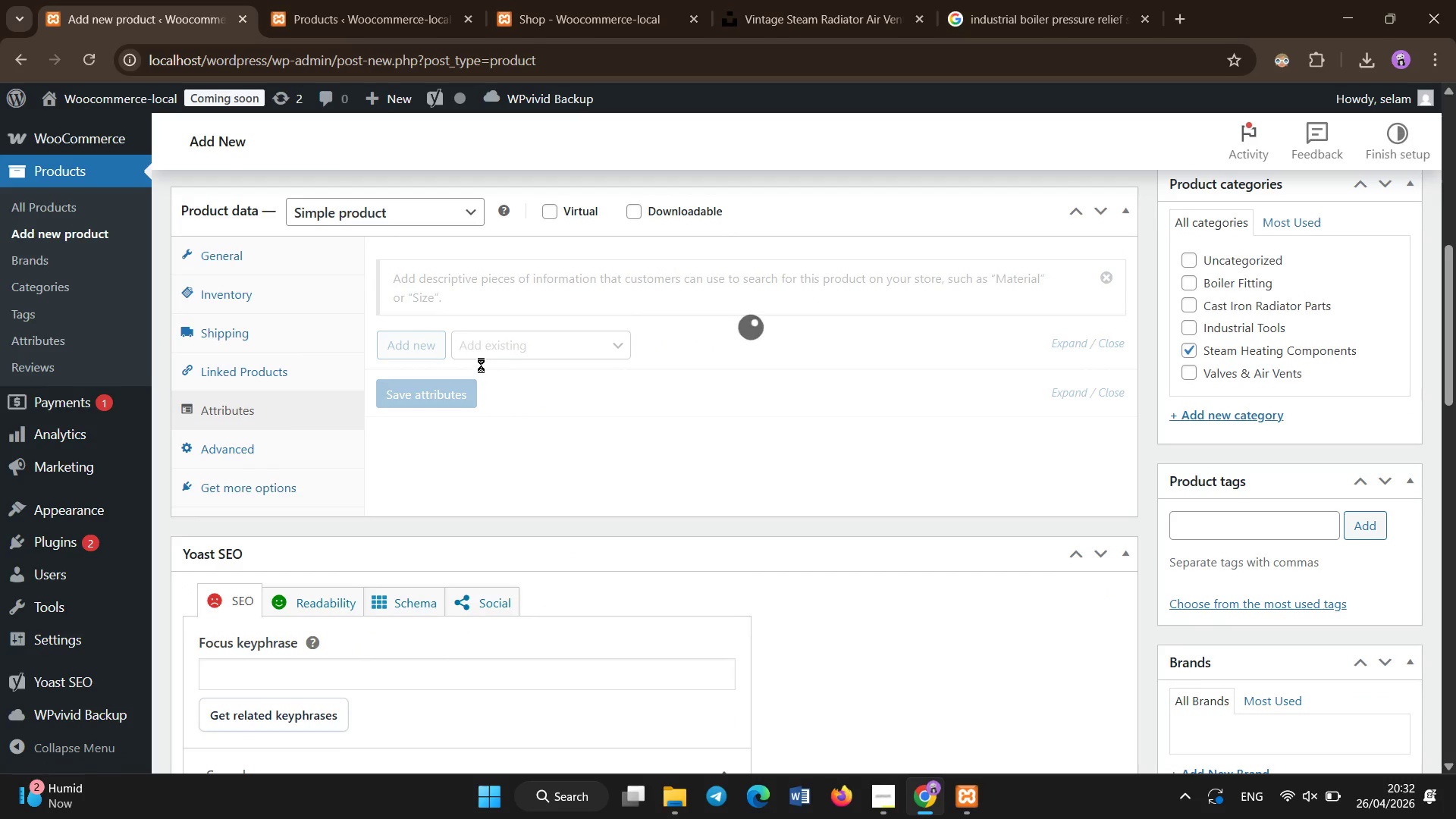 
left_click([410, 466])
 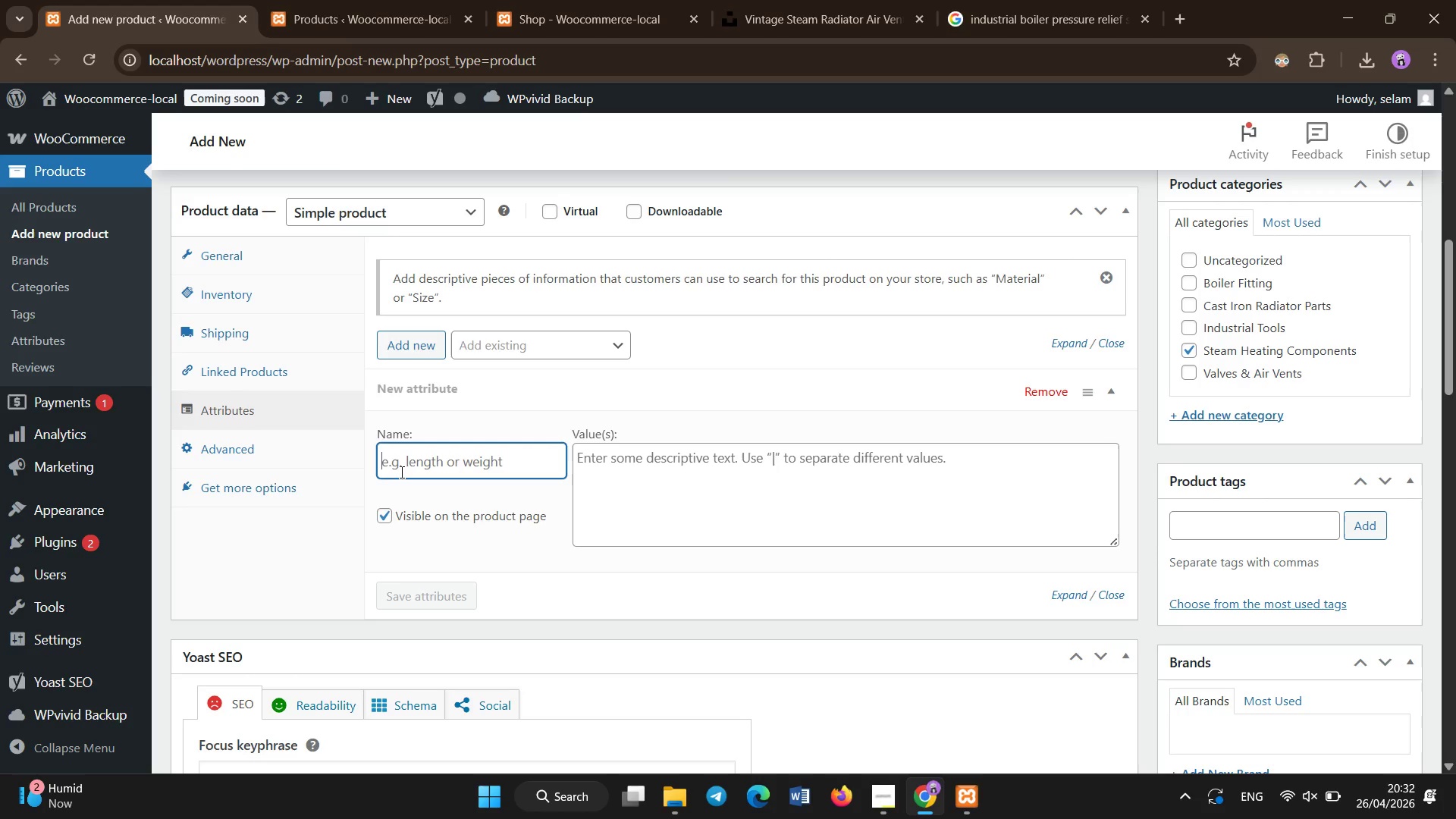 
type(MATErial DC)
key(Backspace)
type(omposition)
 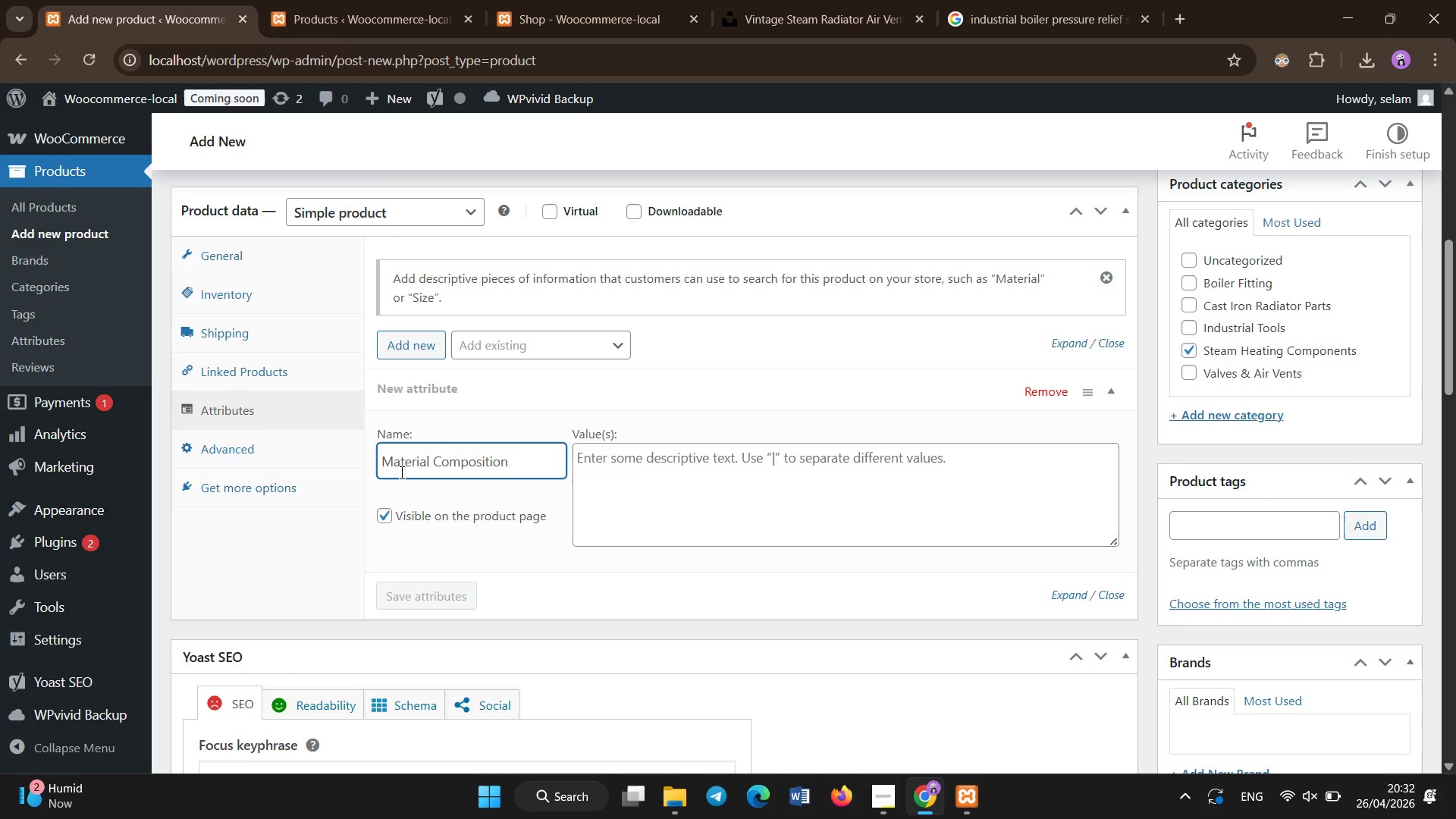 
left_click([716, 501])
 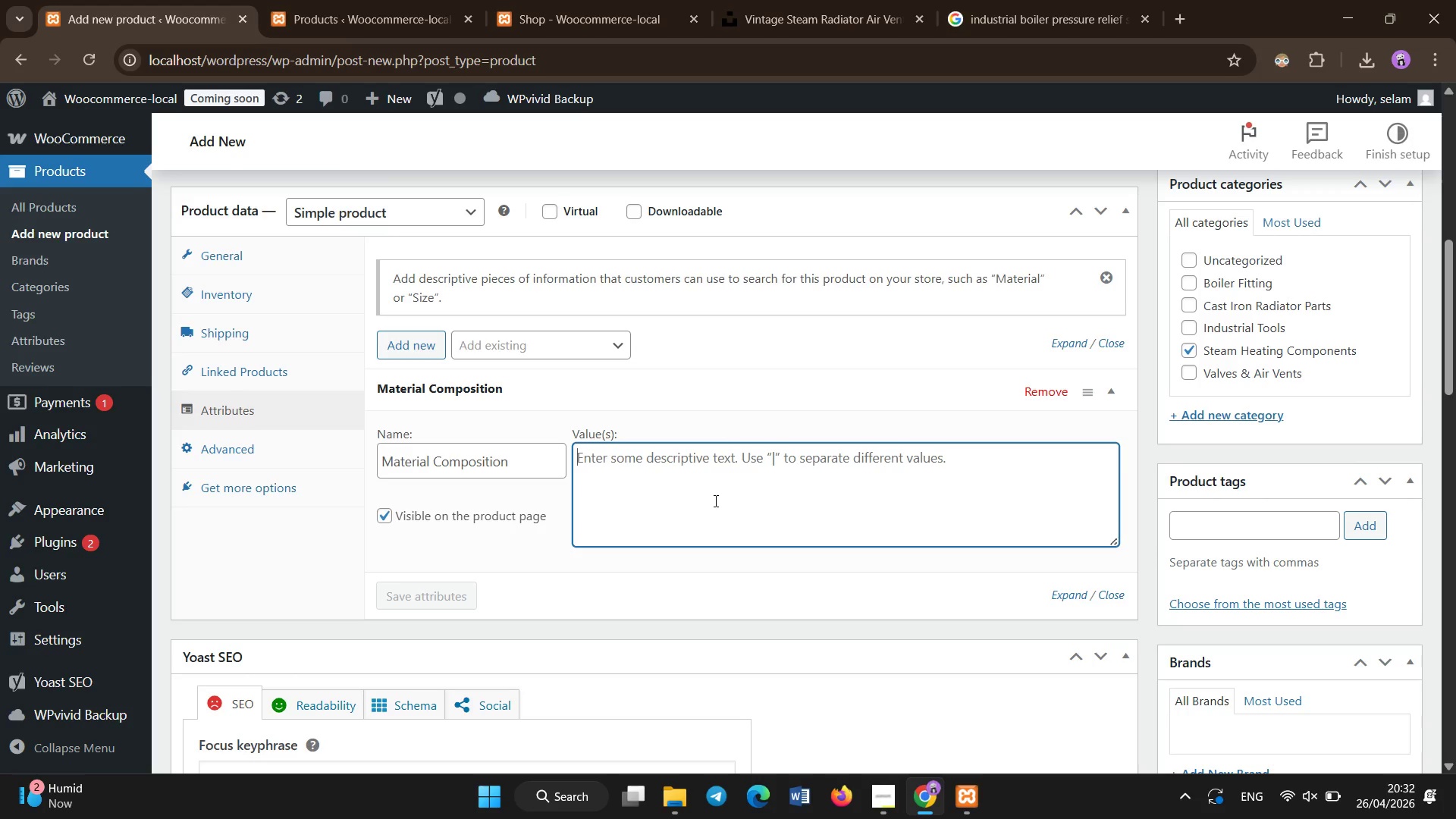 
type(Stel)
key(Backspace)
type(el)
 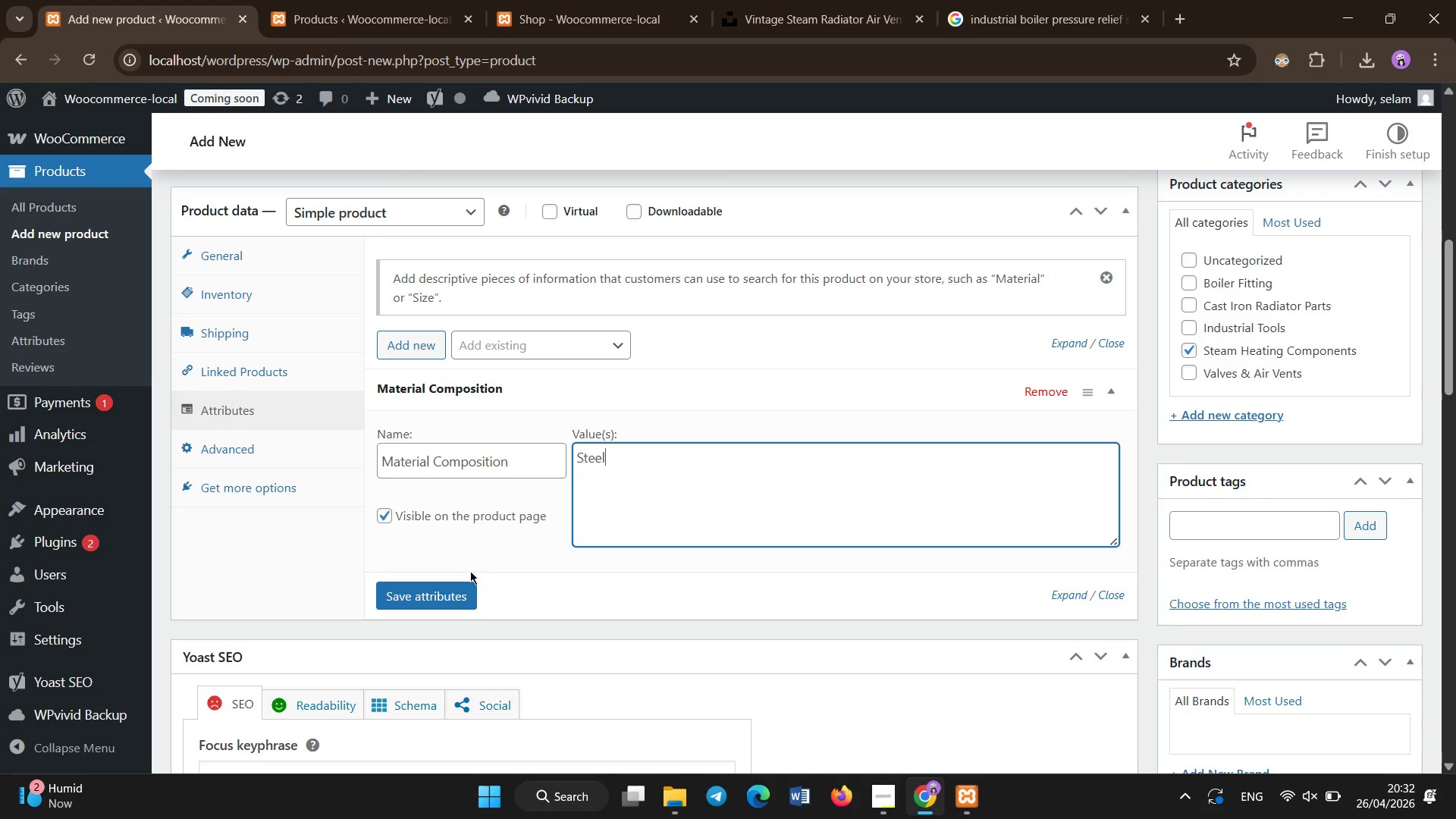 
left_click([461, 584])
 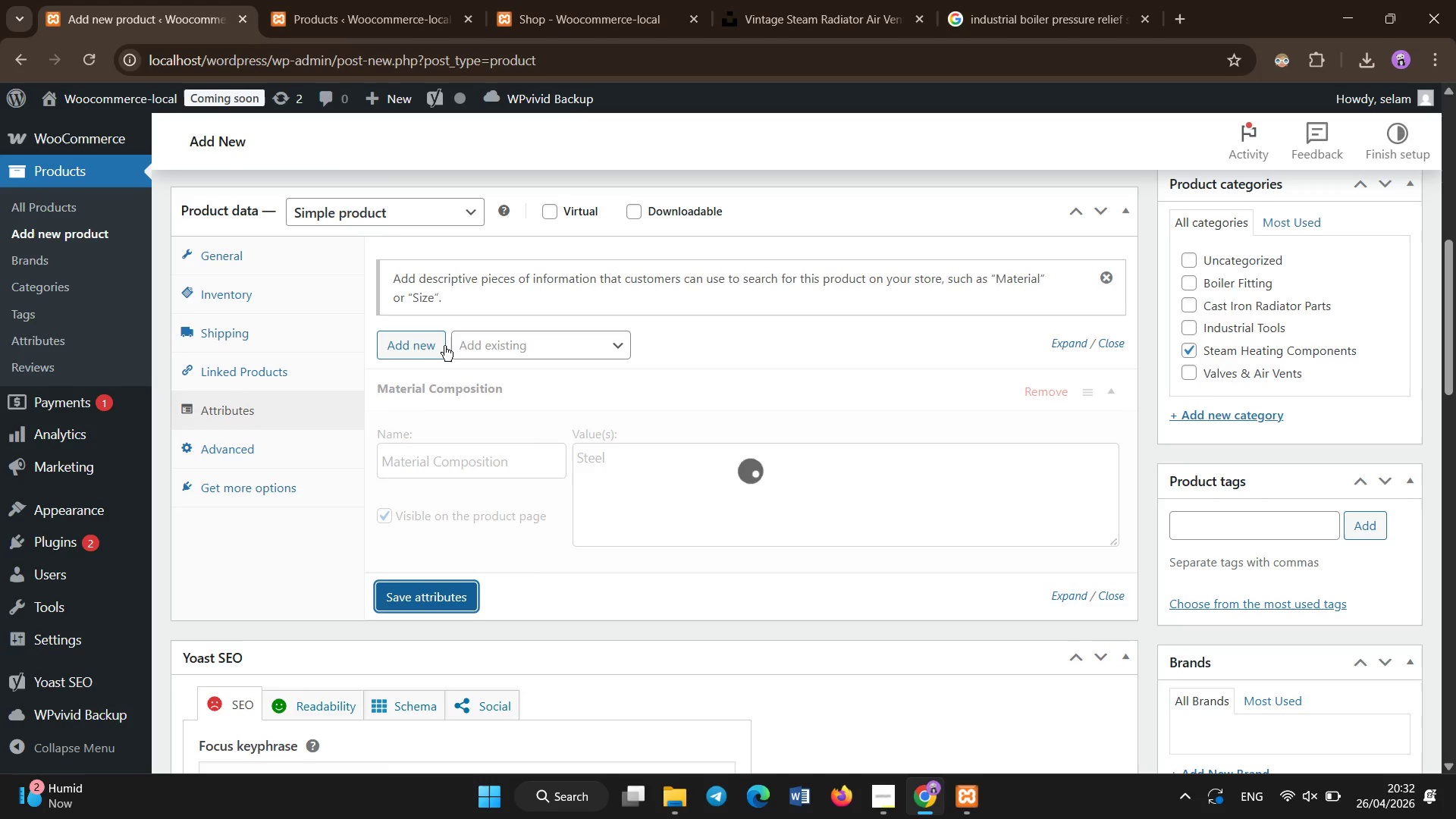 
left_click([442, 337])
 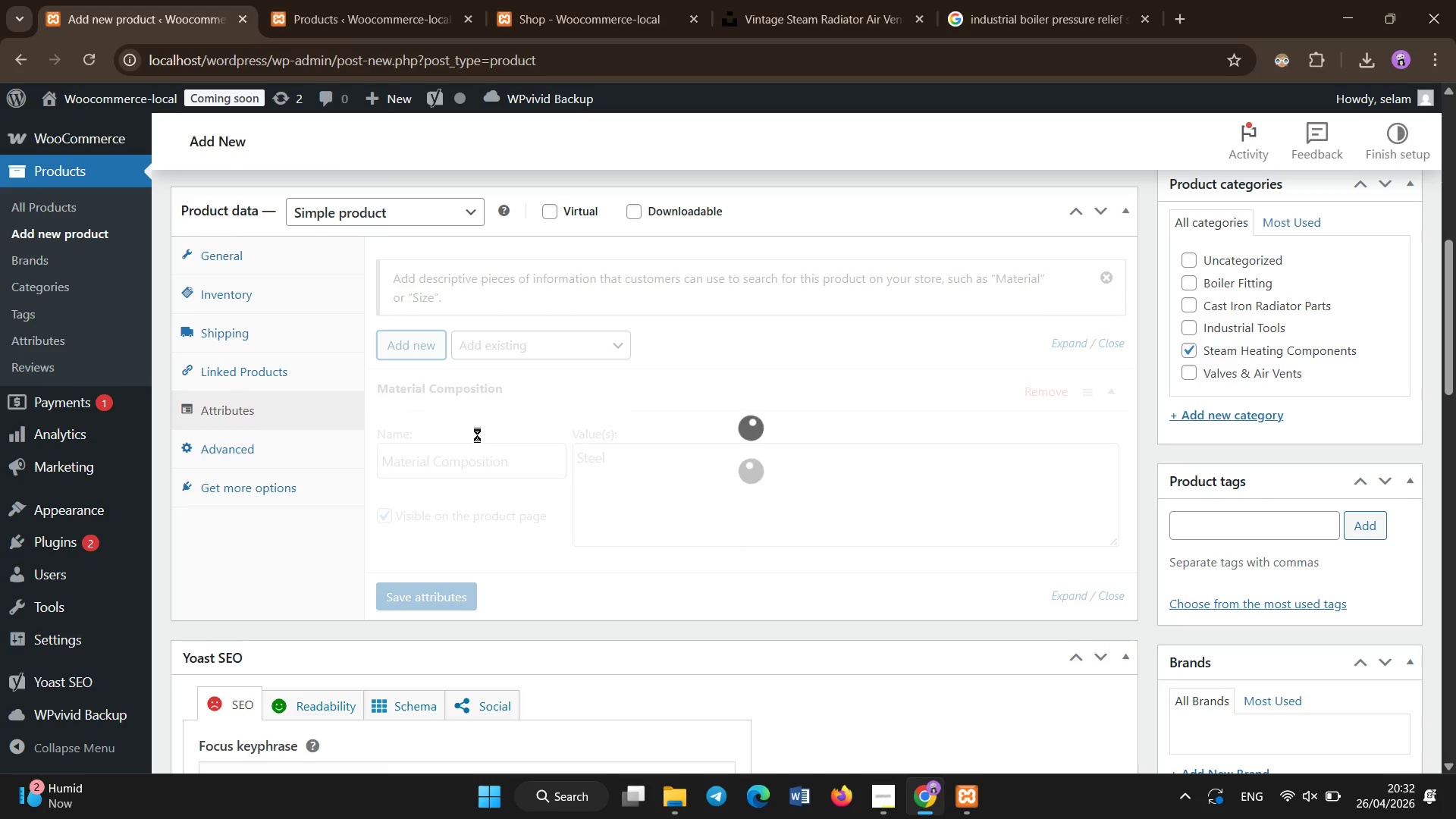 
scroll: coordinate [473, 435], scroll_direction: down, amount: 2.0
 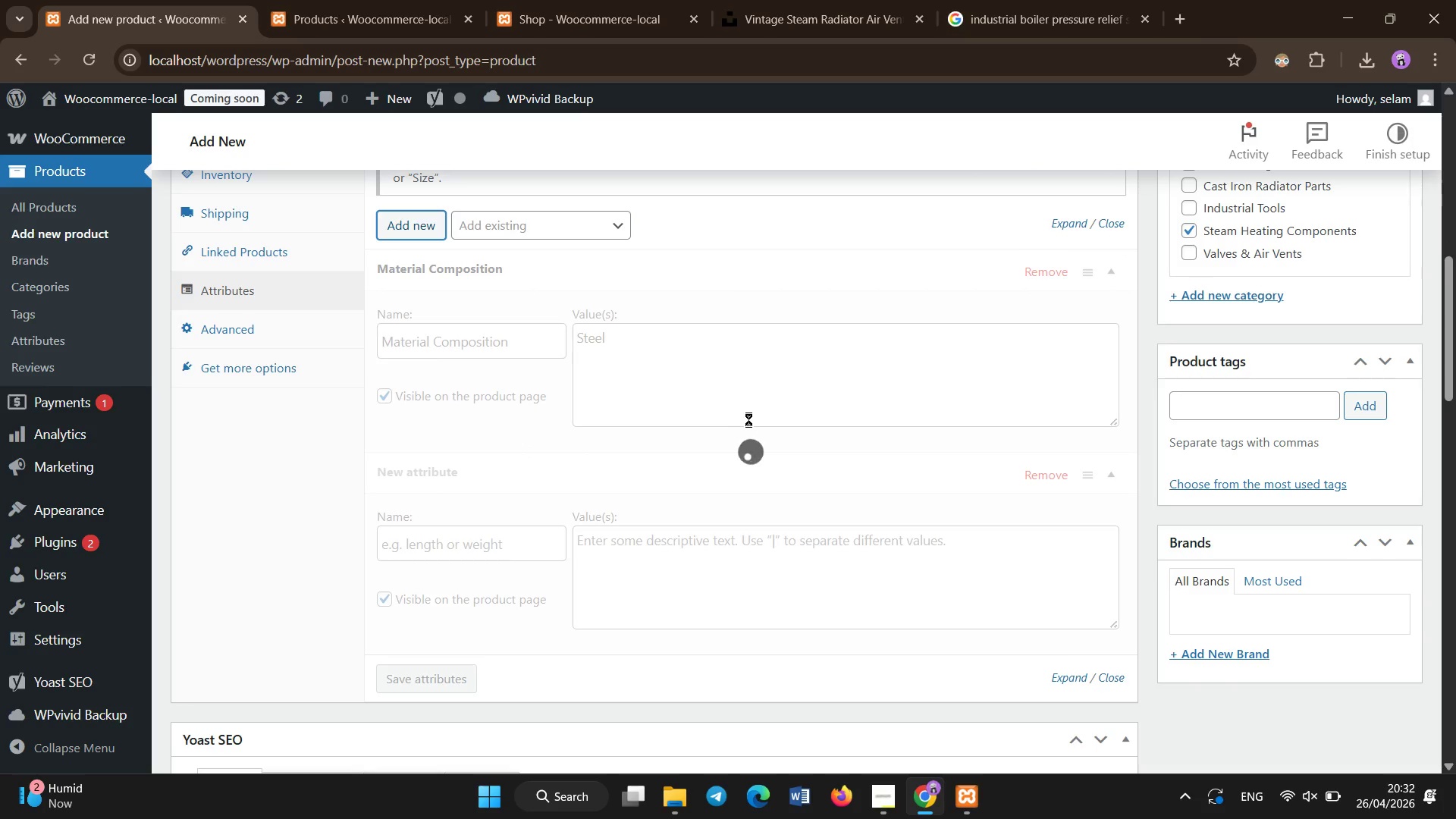 
left_click([748, 419])
 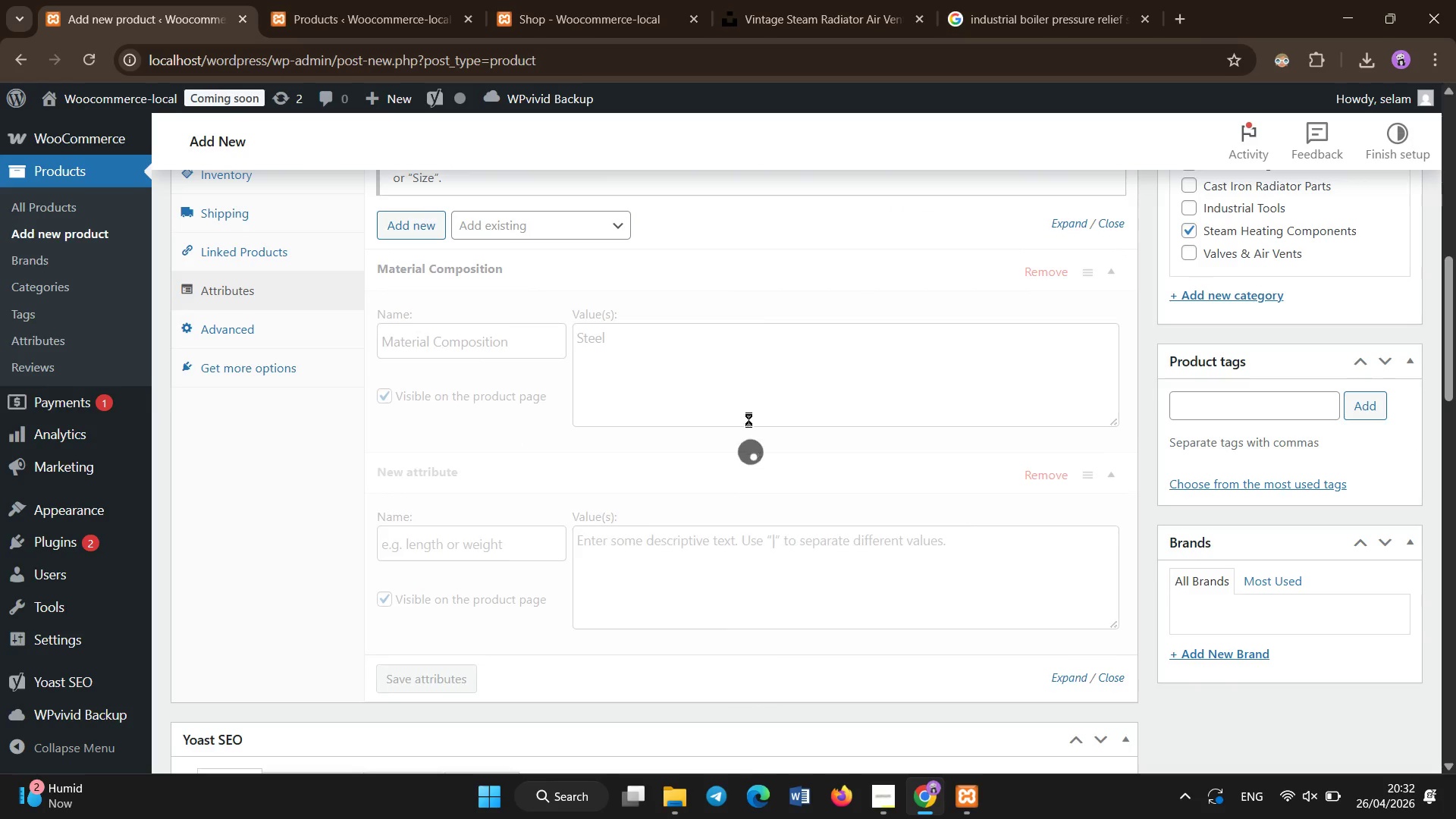 
scroll: coordinate [737, 435], scroll_direction: up, amount: 1.0
 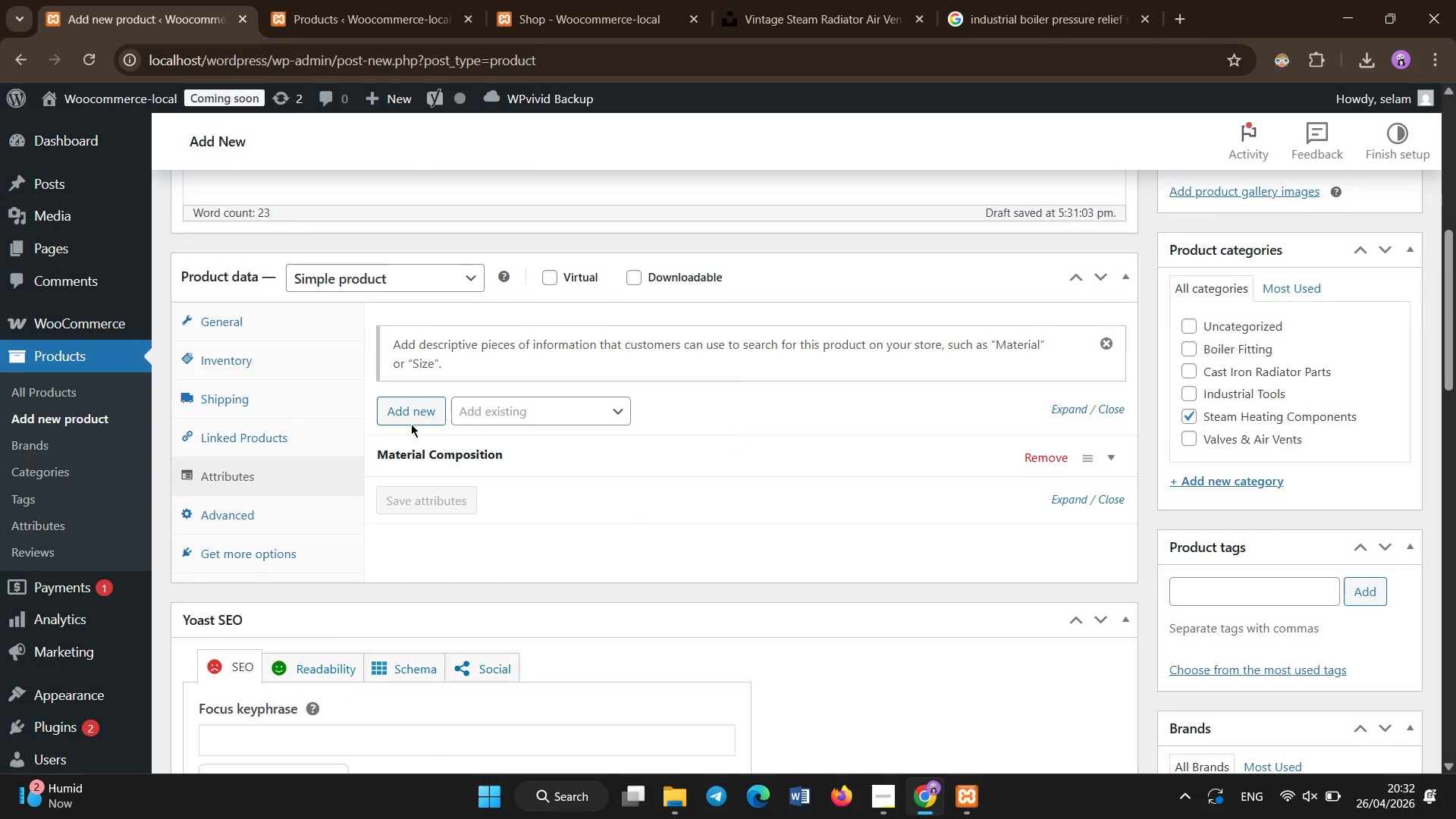 
left_click([411, 416])
 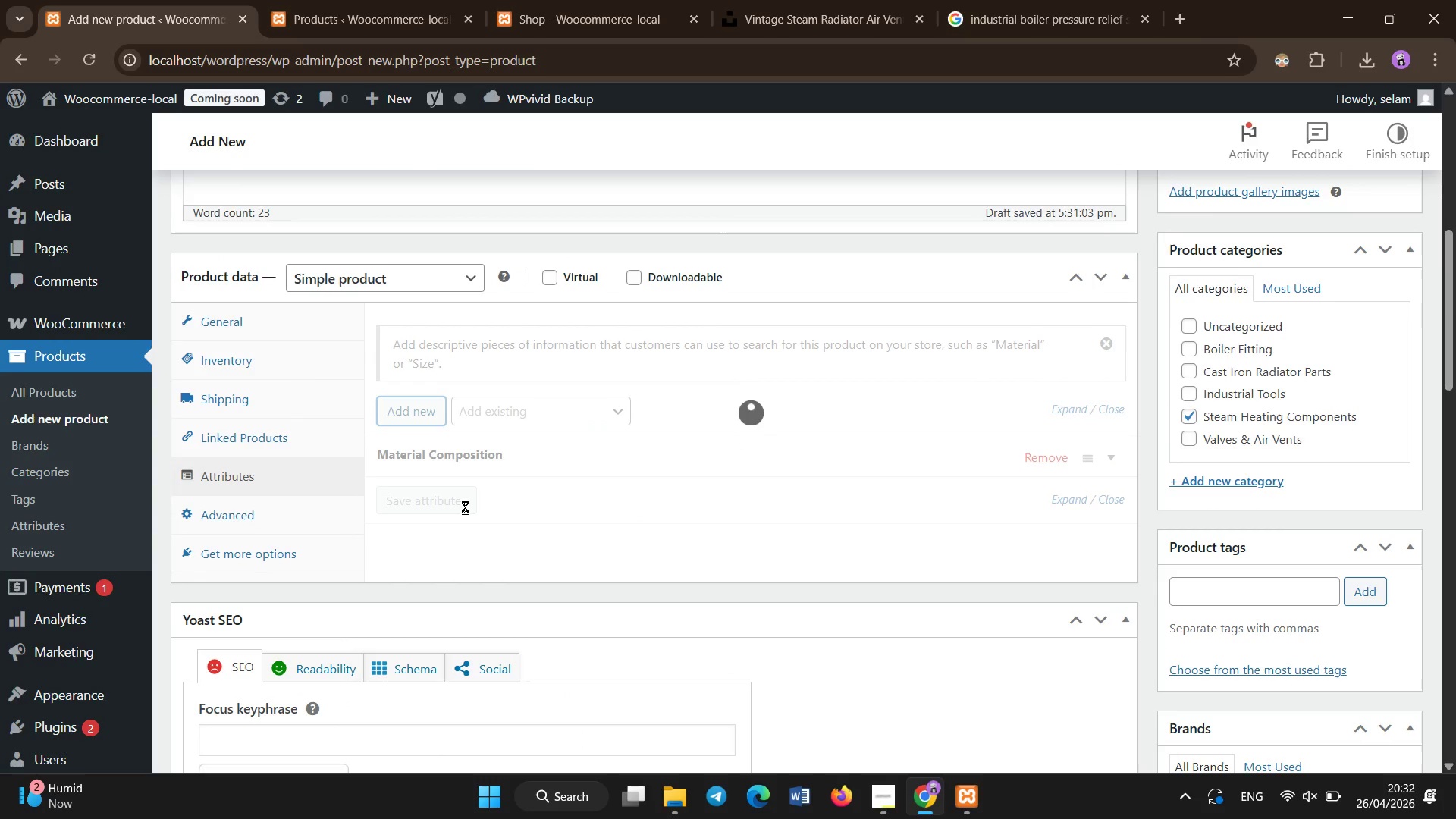 
scroll: coordinate [464, 520], scroll_direction: none, amount: 0.0
 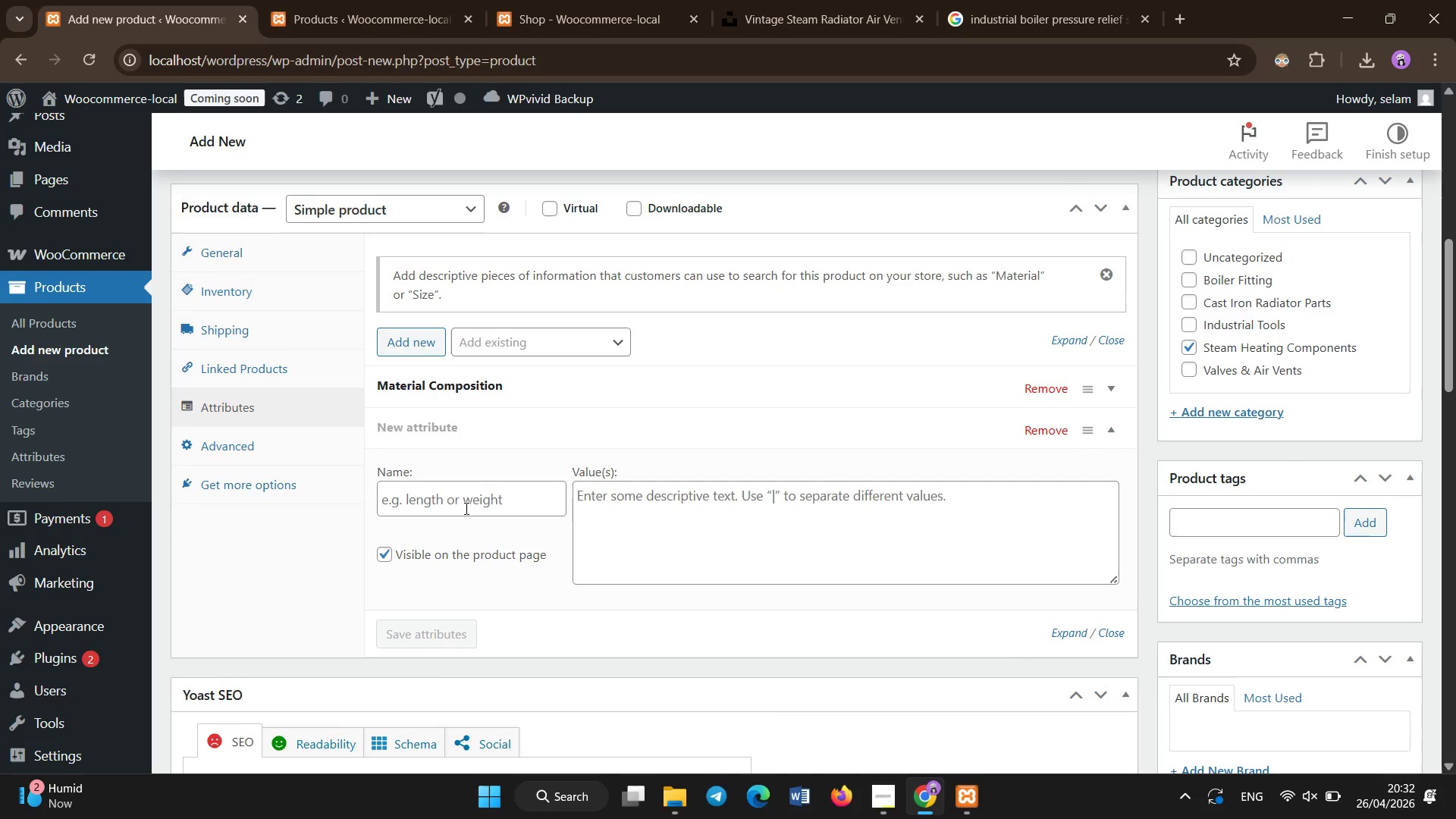 
double_click([466, 509])
 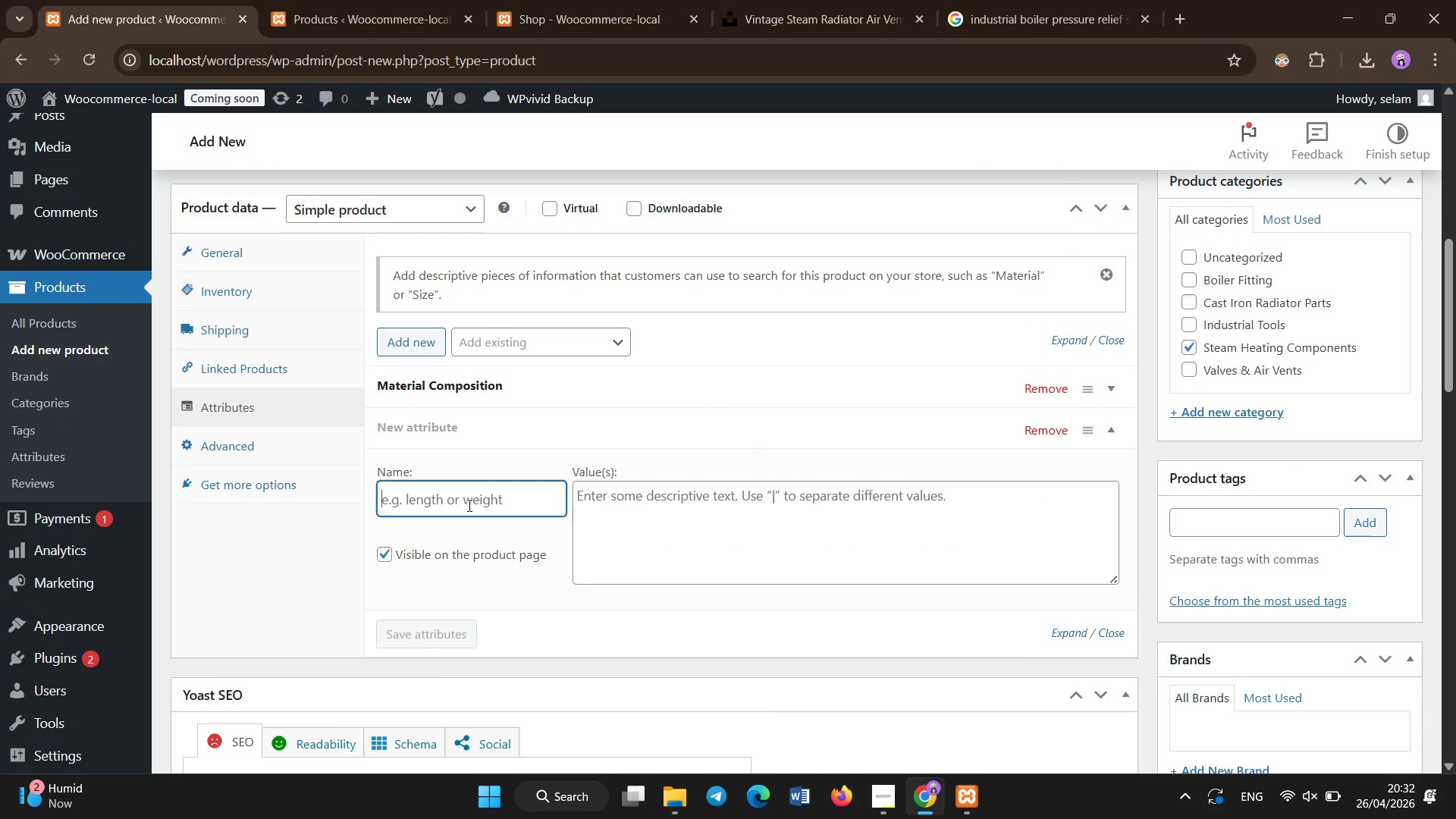 
hold_key(key=ShiftLeft, duration=1.5)
 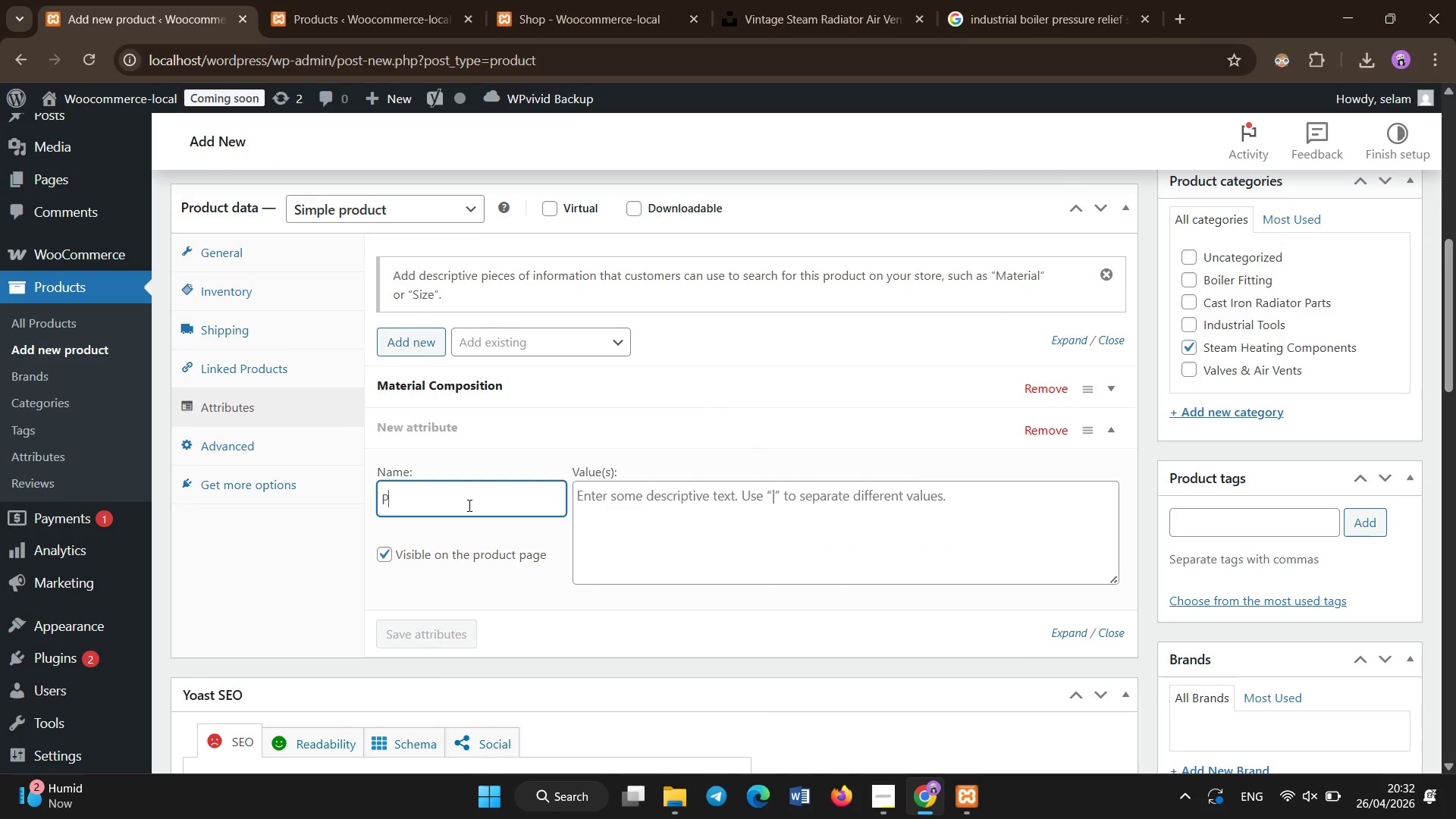 
type(PSI Rating 15-300 psI )
 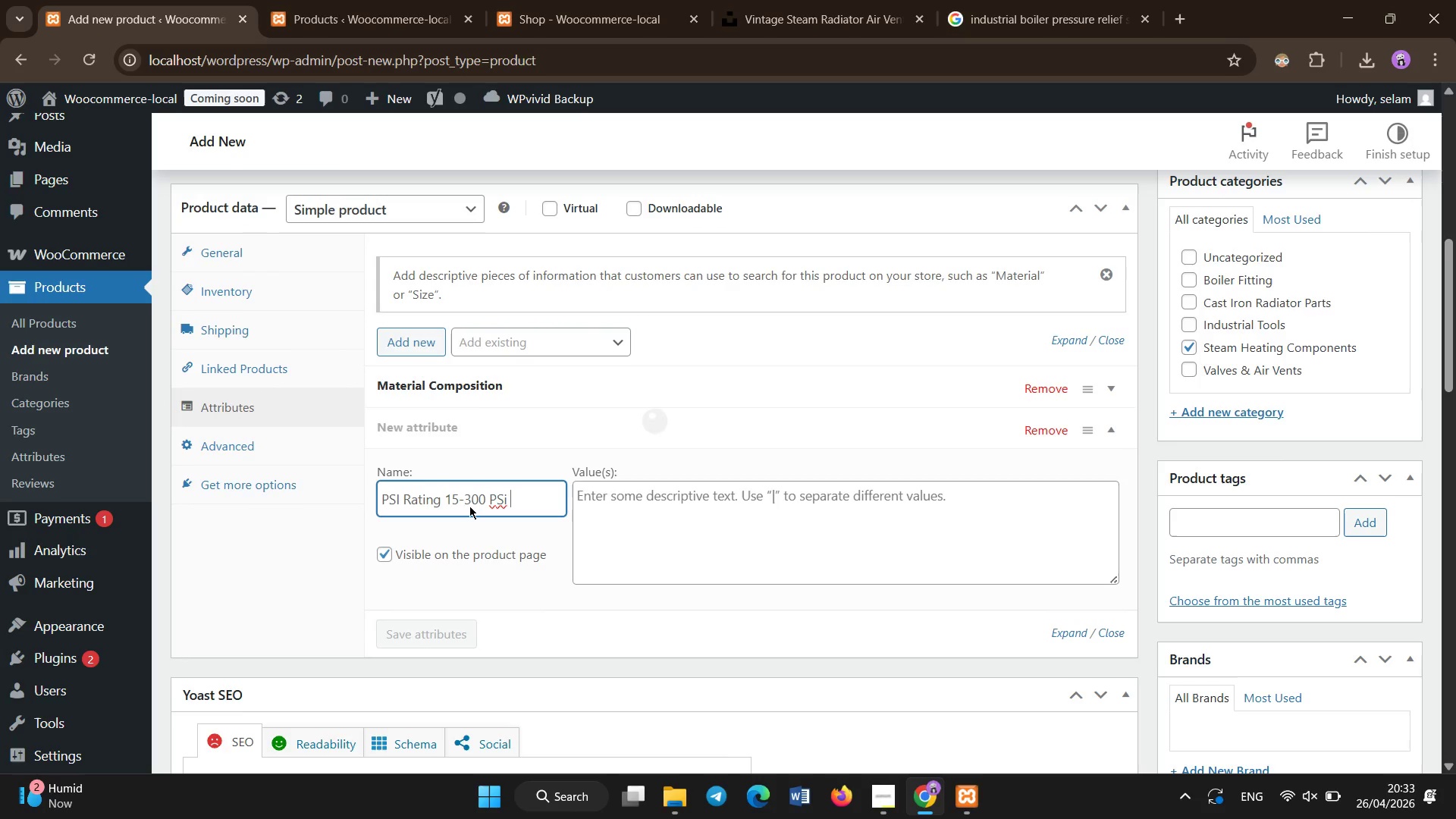 
left_click_drag(start_coordinate=[525, 501], to_coordinate=[446, 508])
 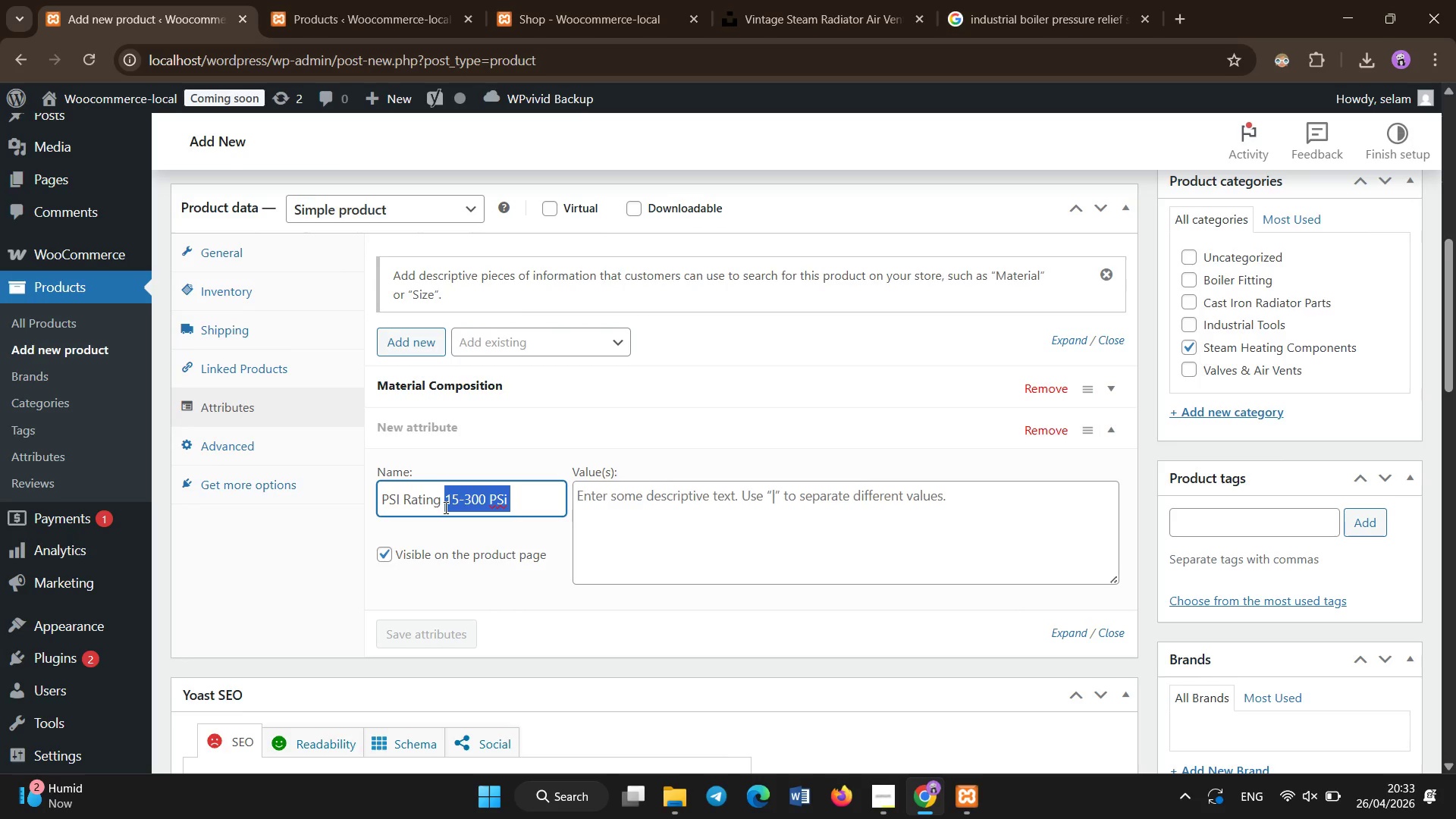 
hold_key(key=ControlLeft, duration=0.47)
 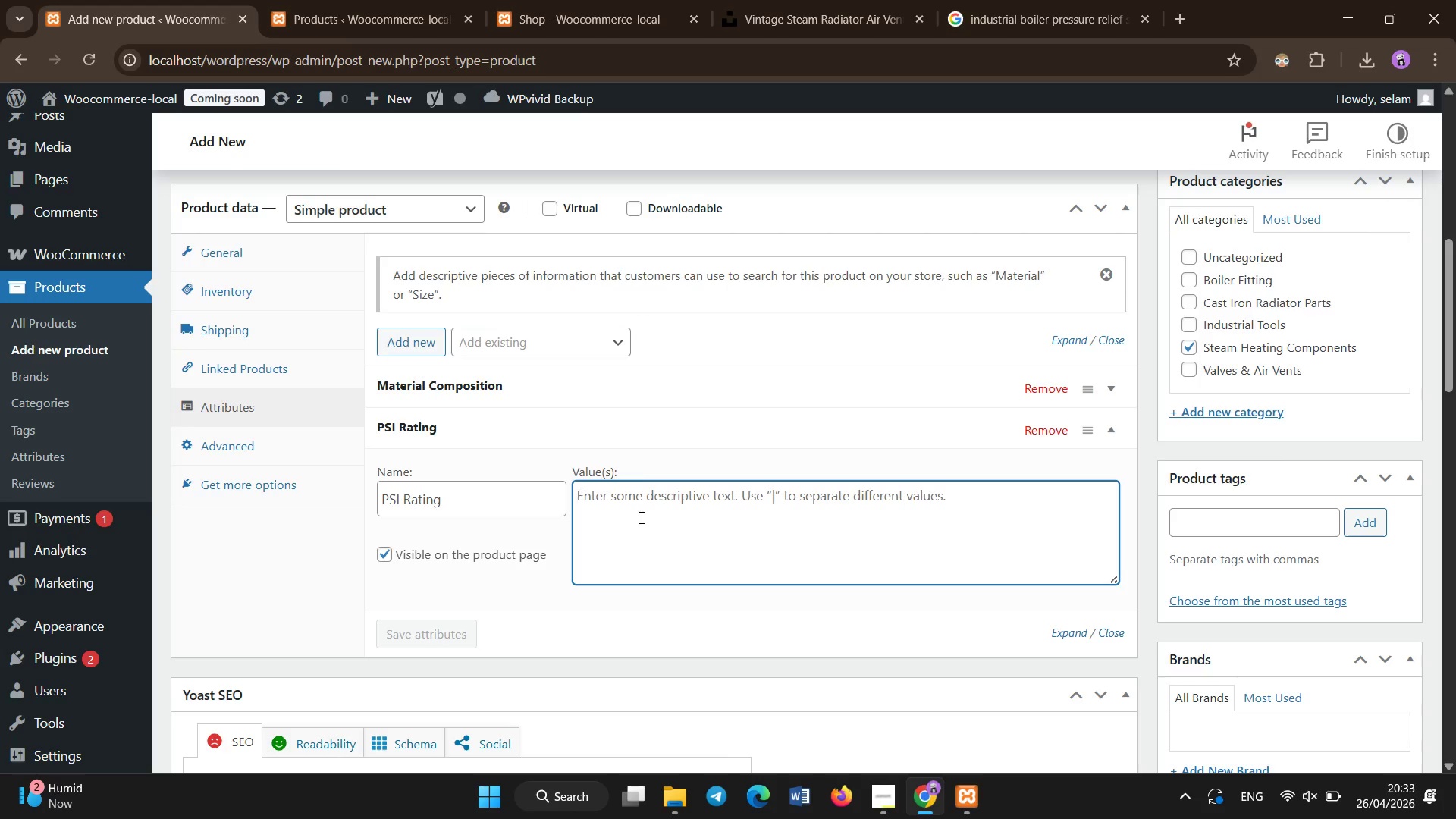 
key(X)
 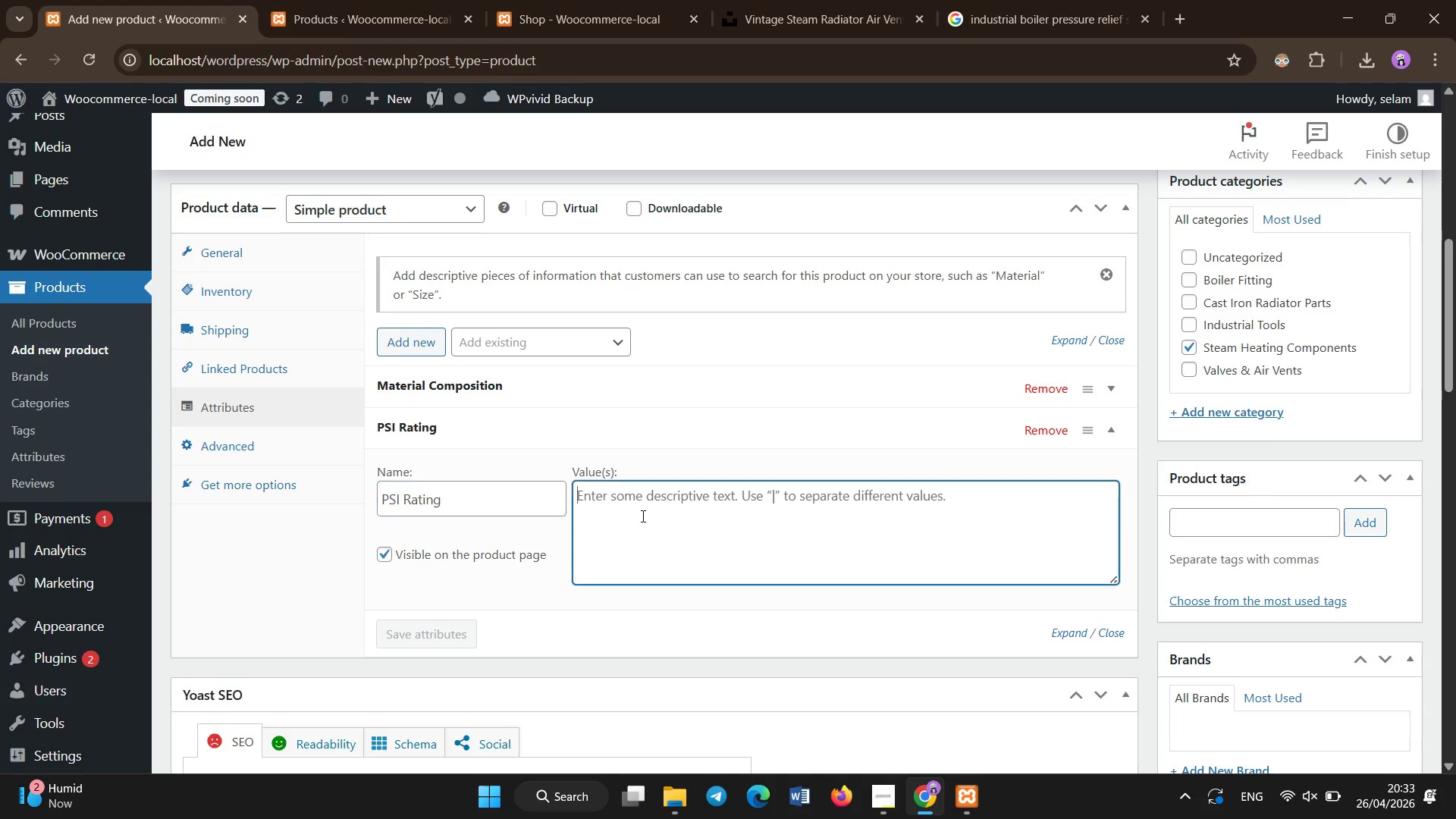 
key(Control+V)
 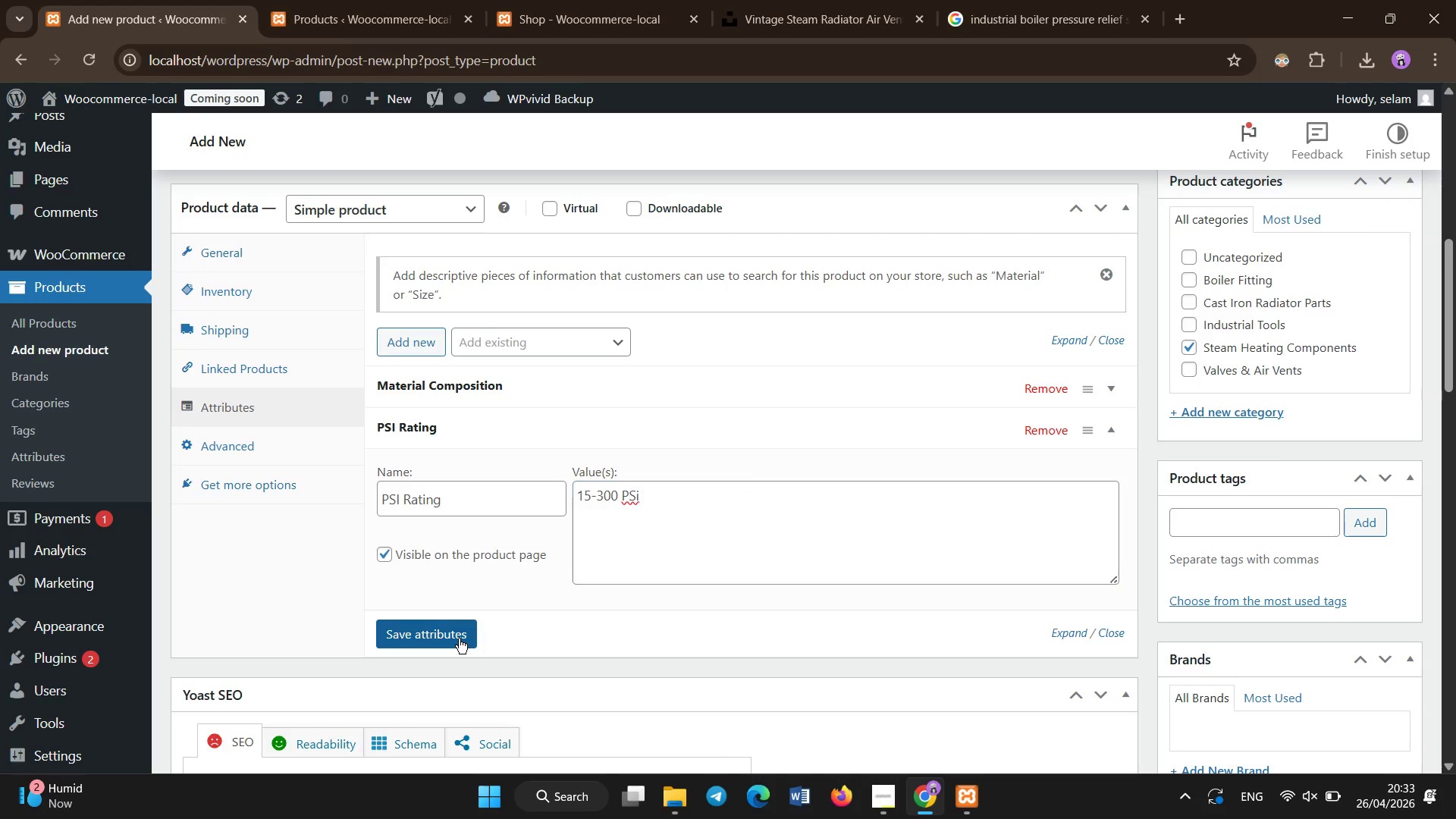 
left_click([459, 639])
 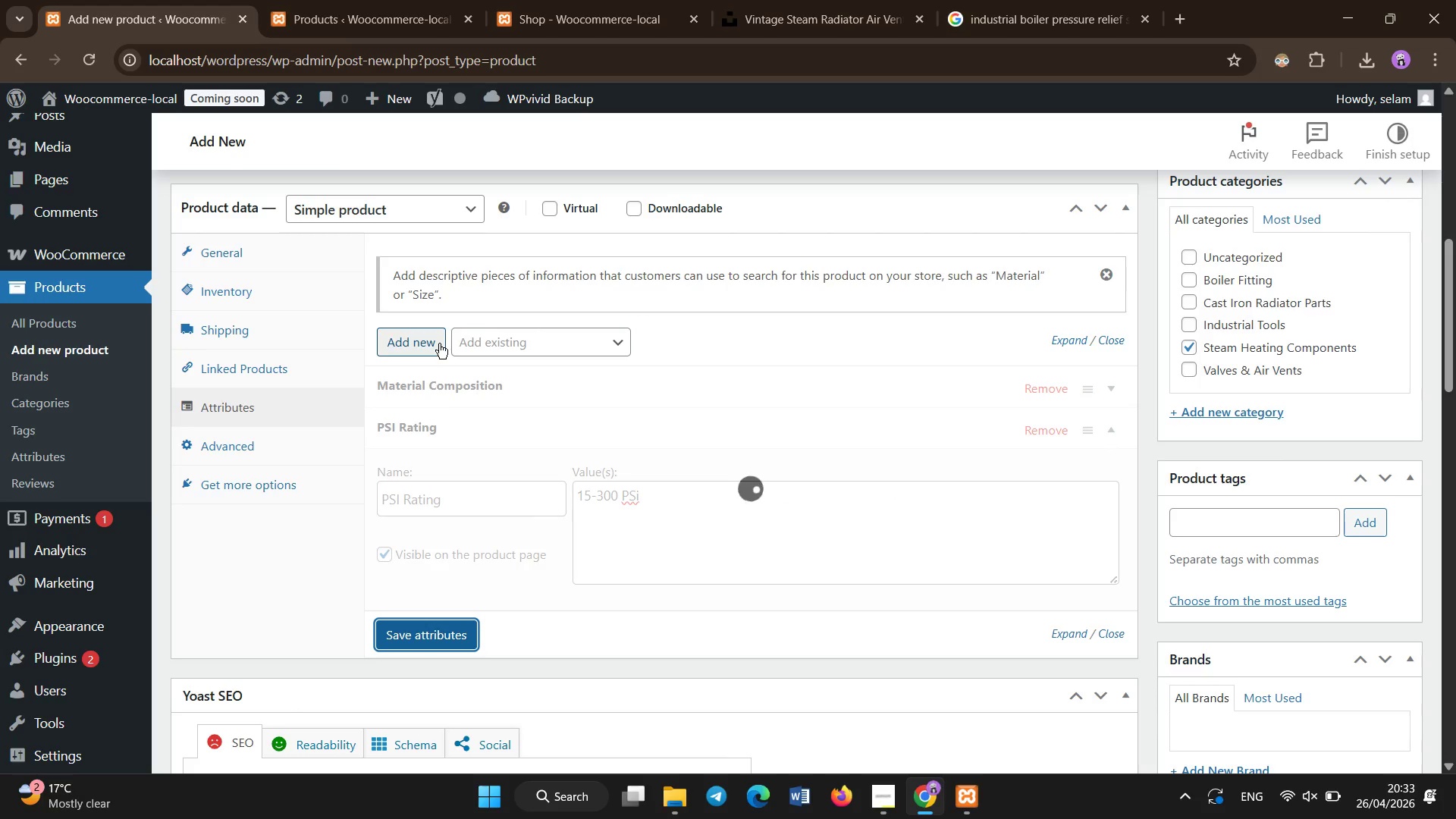 
wait(5.95)
 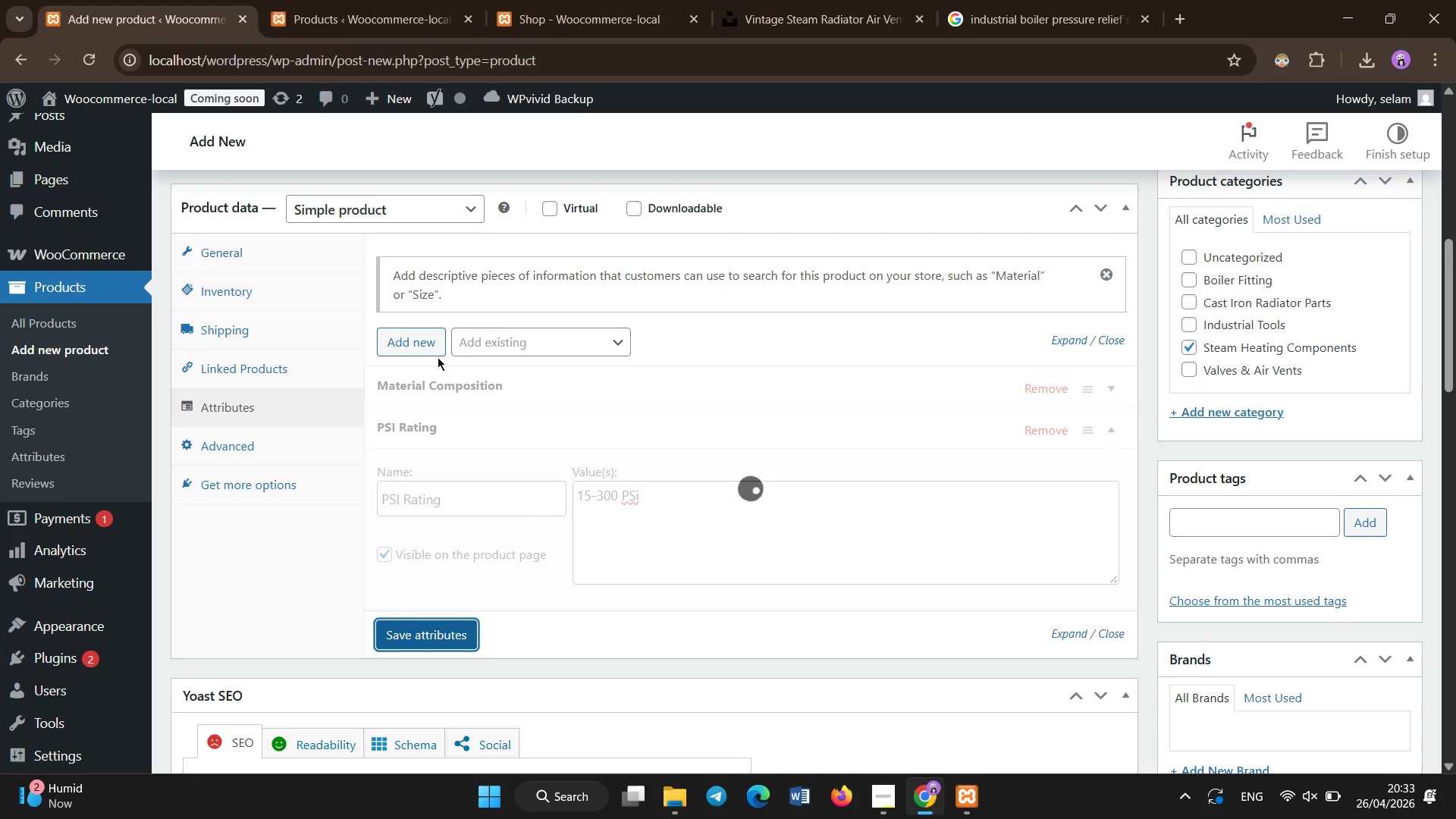 
left_click([428, 340])
 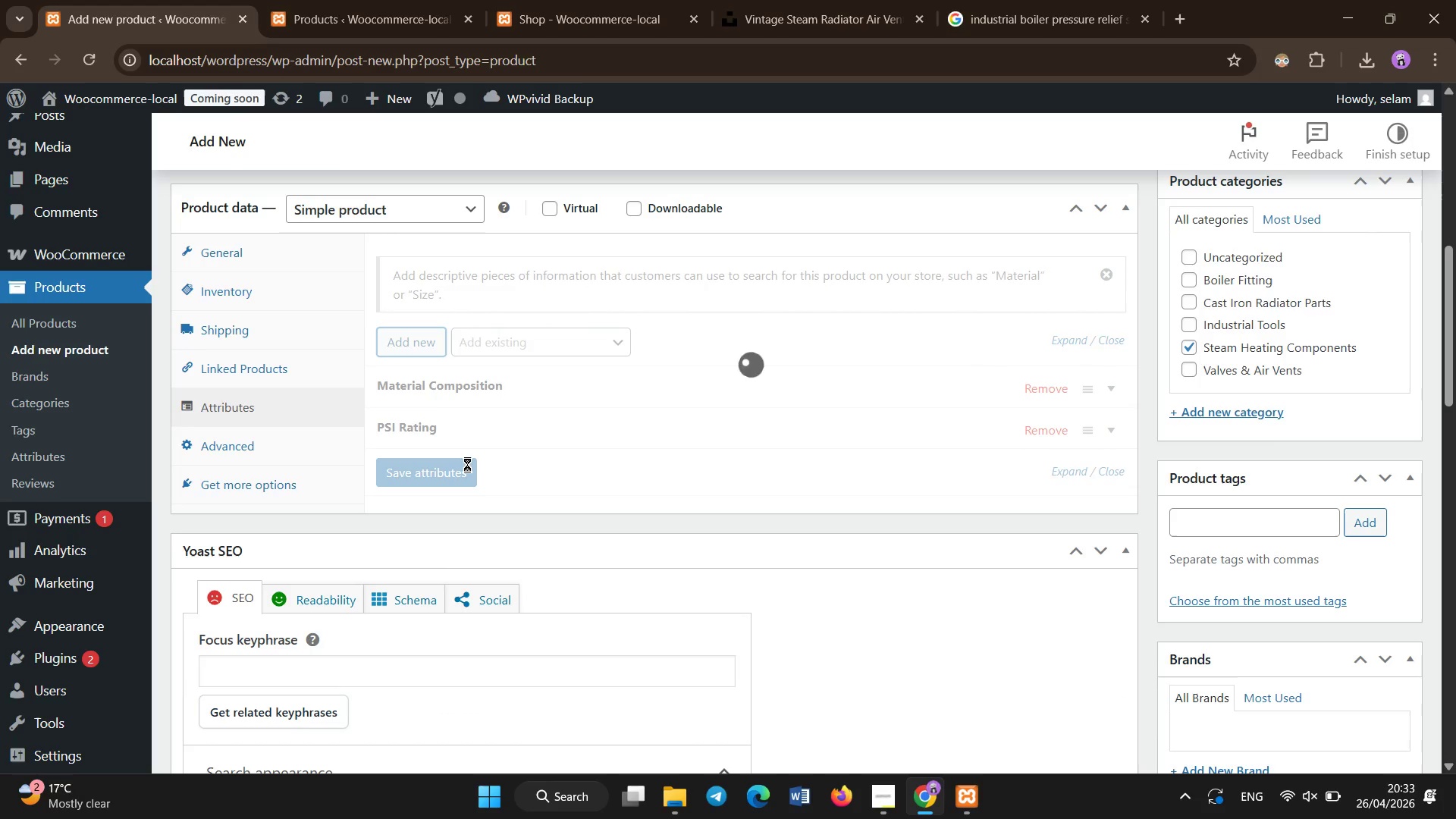 
wait(5.07)
 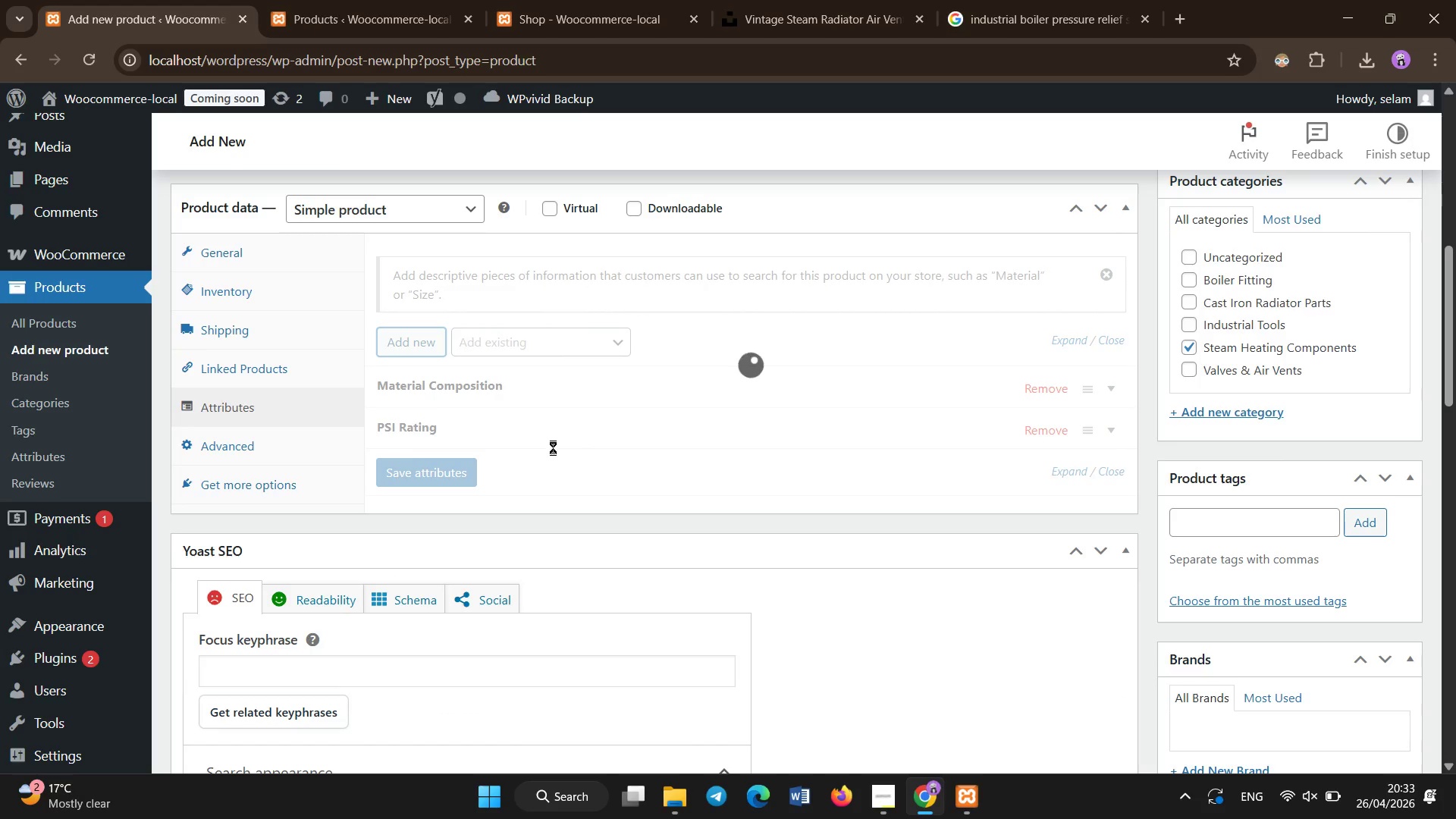 
mouse_move([453, 517])
 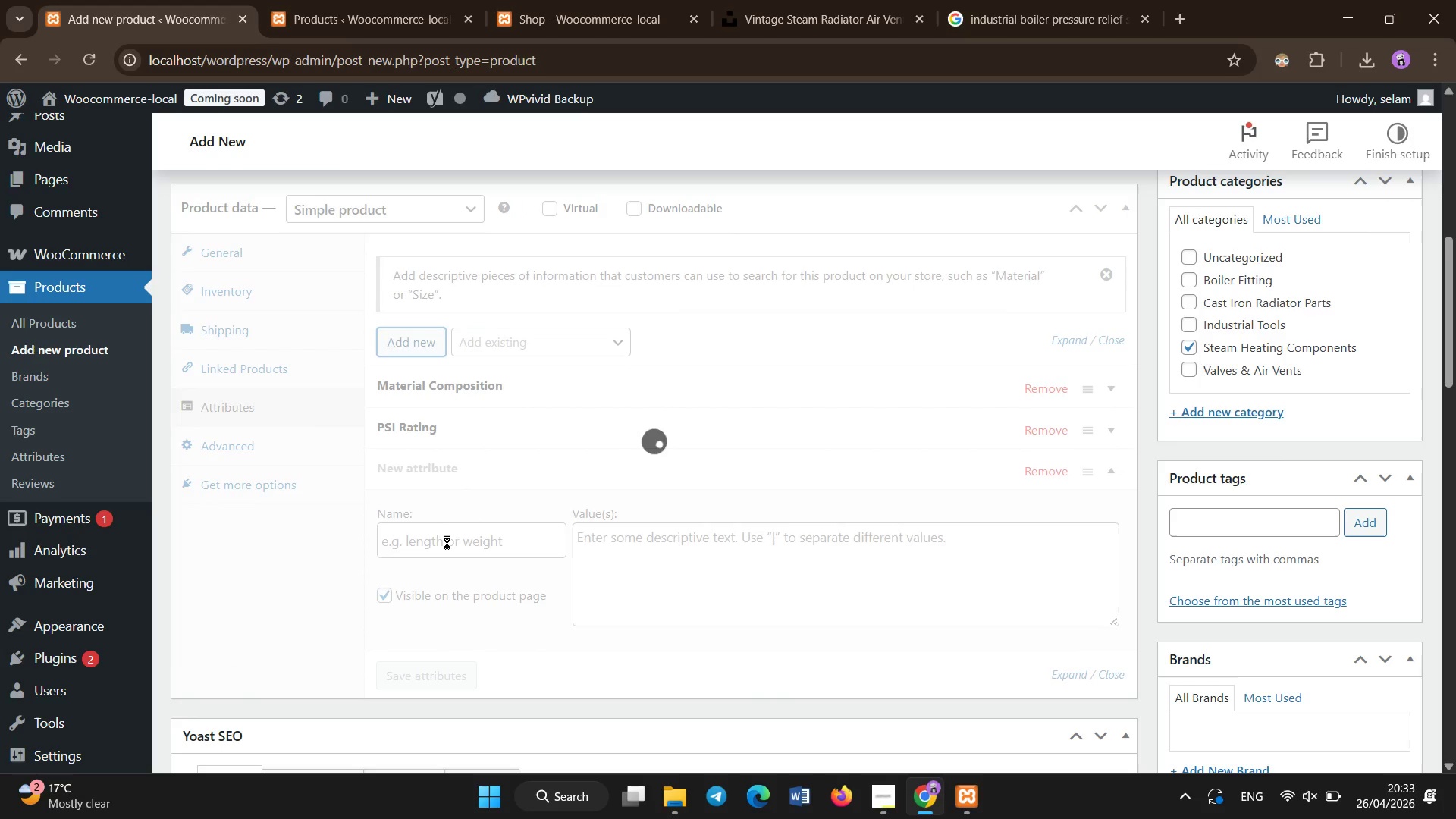 
left_click_drag(start_coordinate=[446, 544], to_coordinate=[440, 544])
 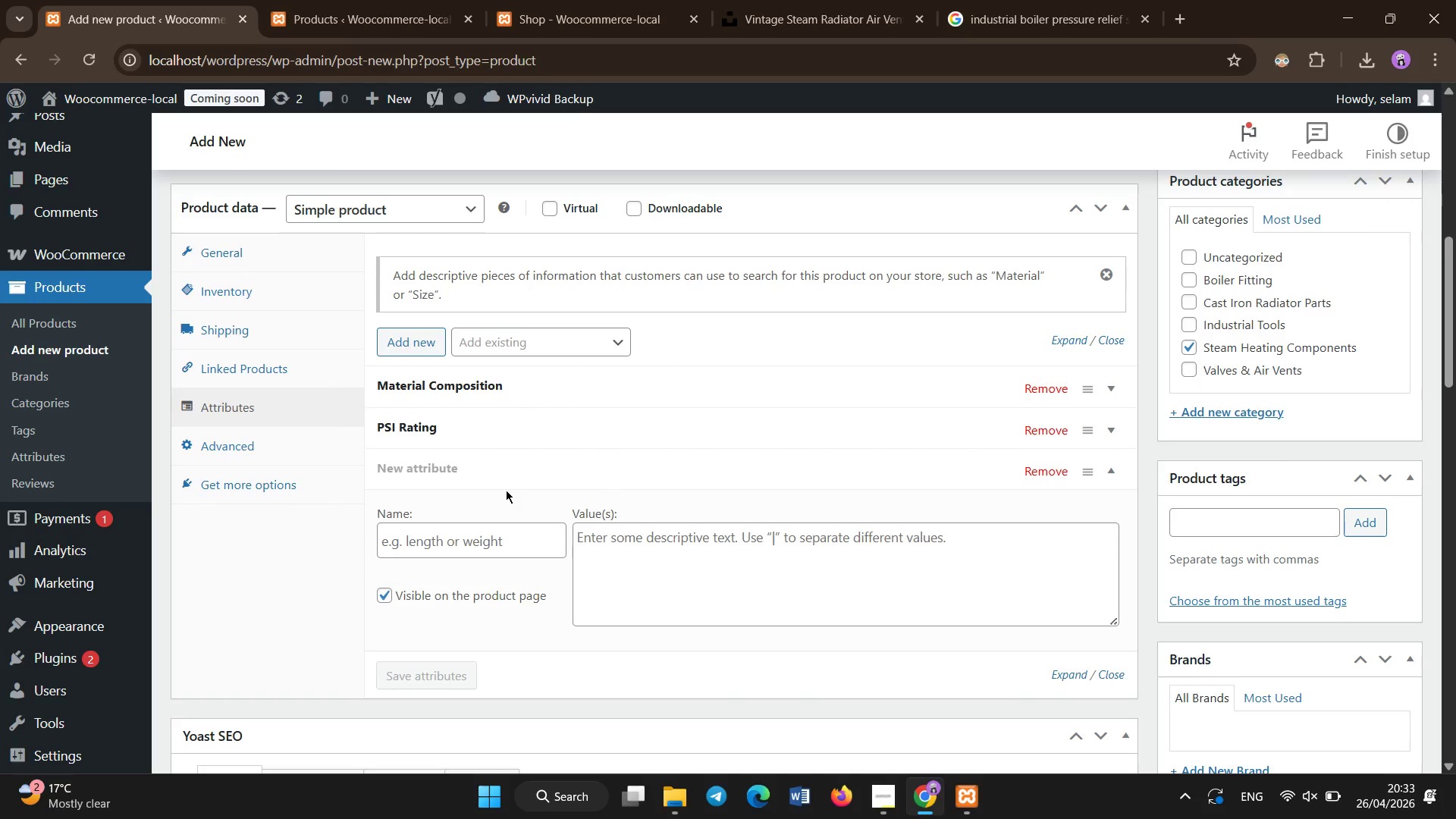 
wait(8.55)
 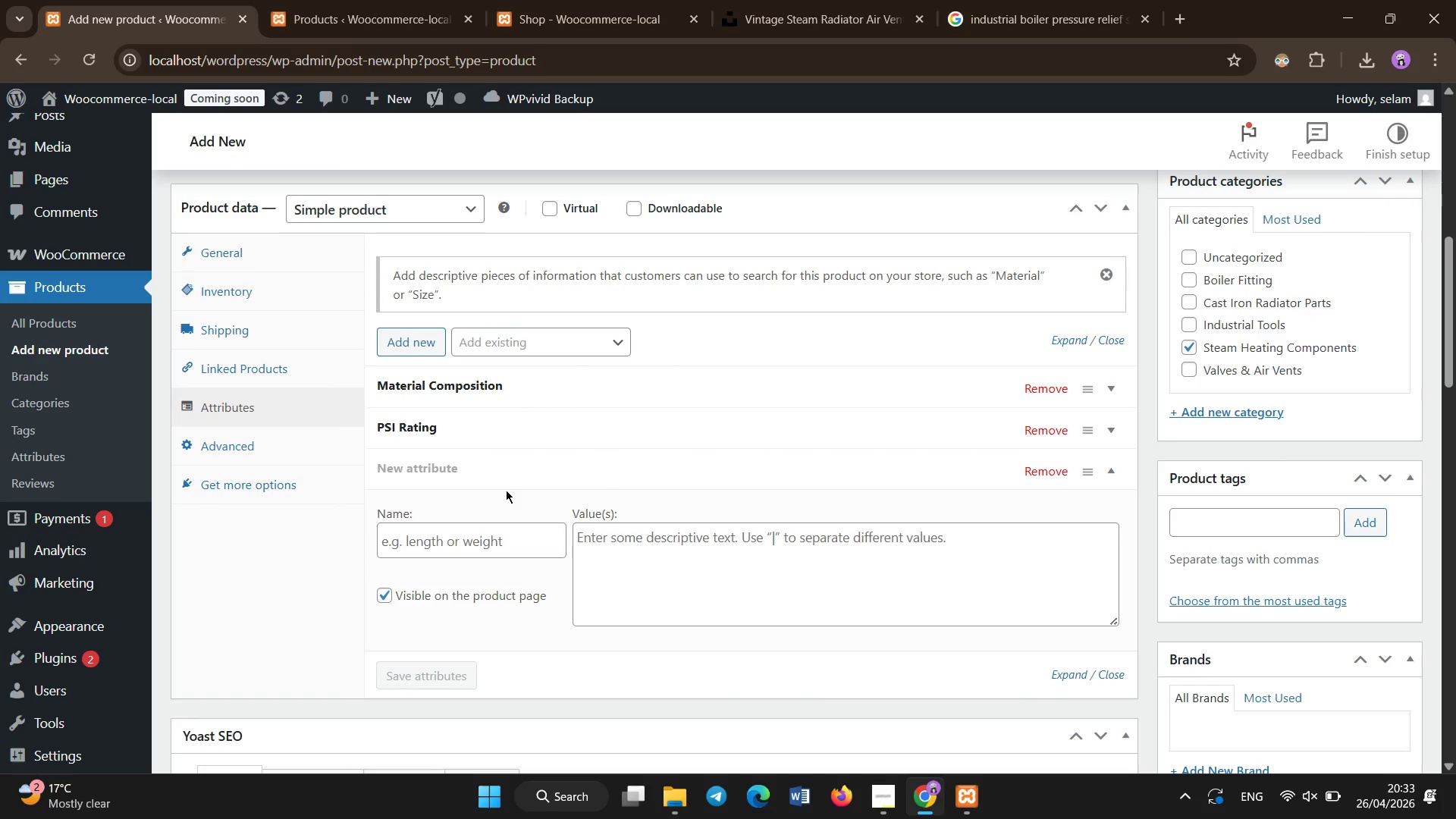 
left_click([466, 529])
 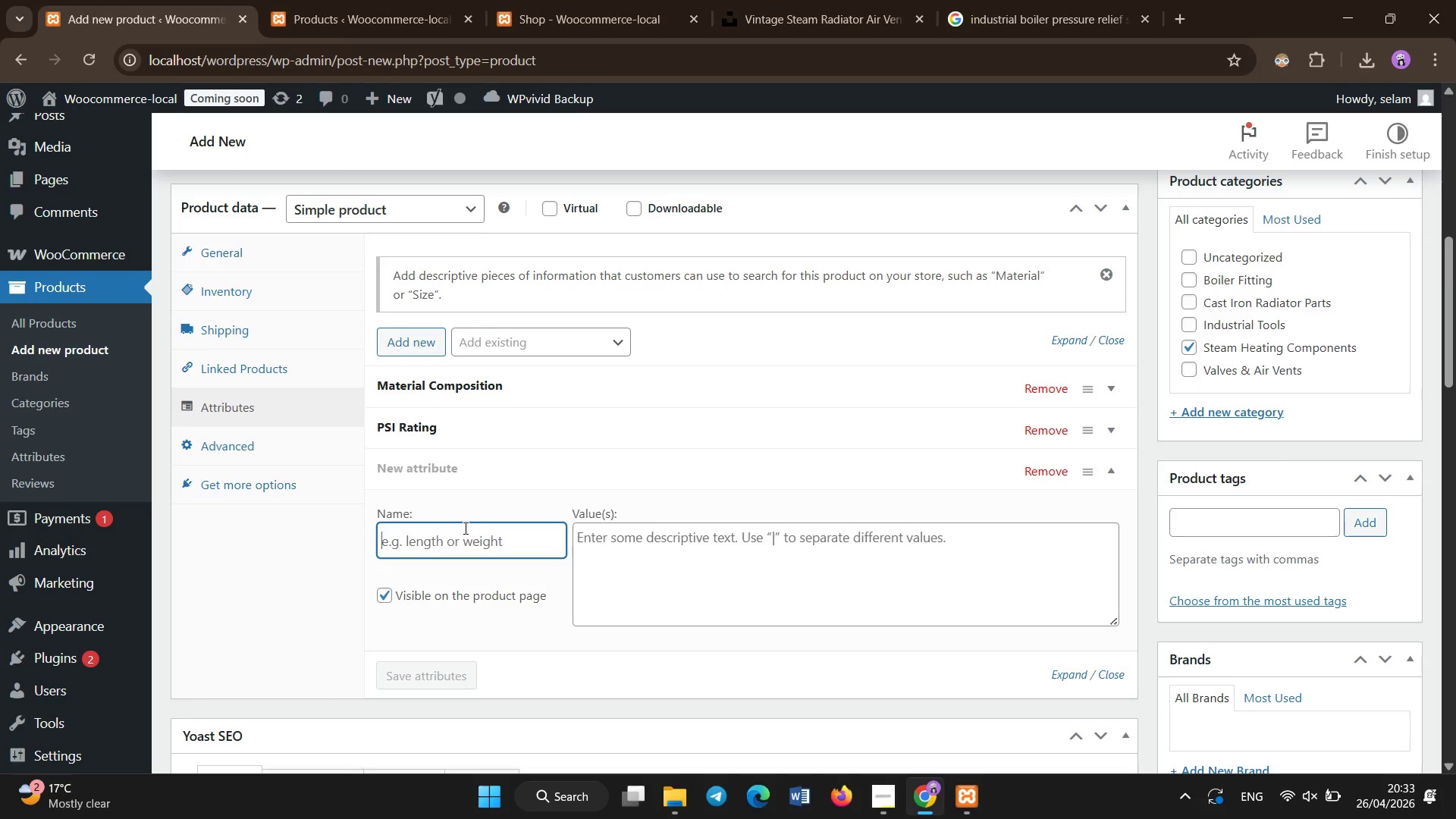 
type(THRead Type)
 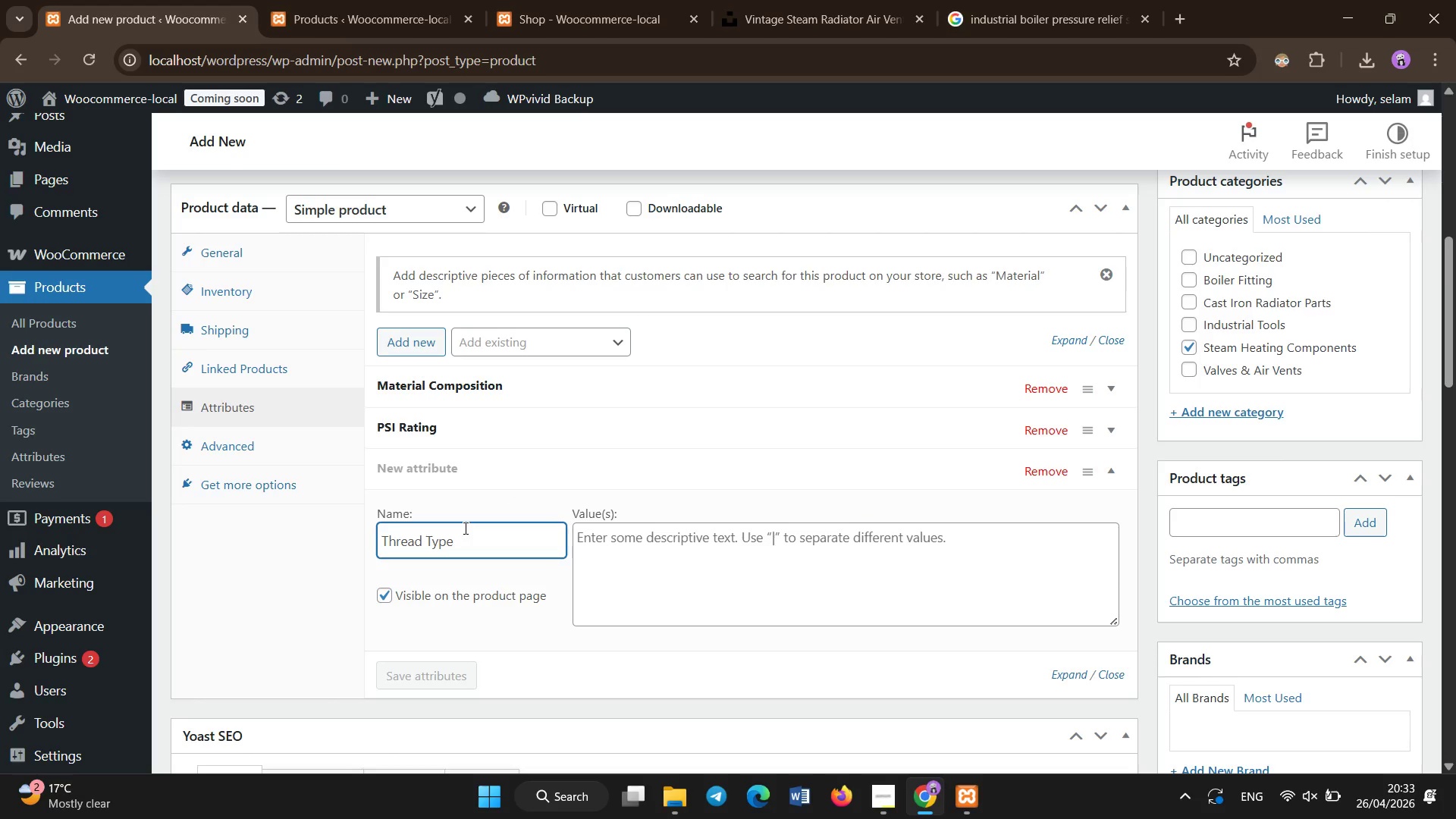 
left_click([675, 582])
 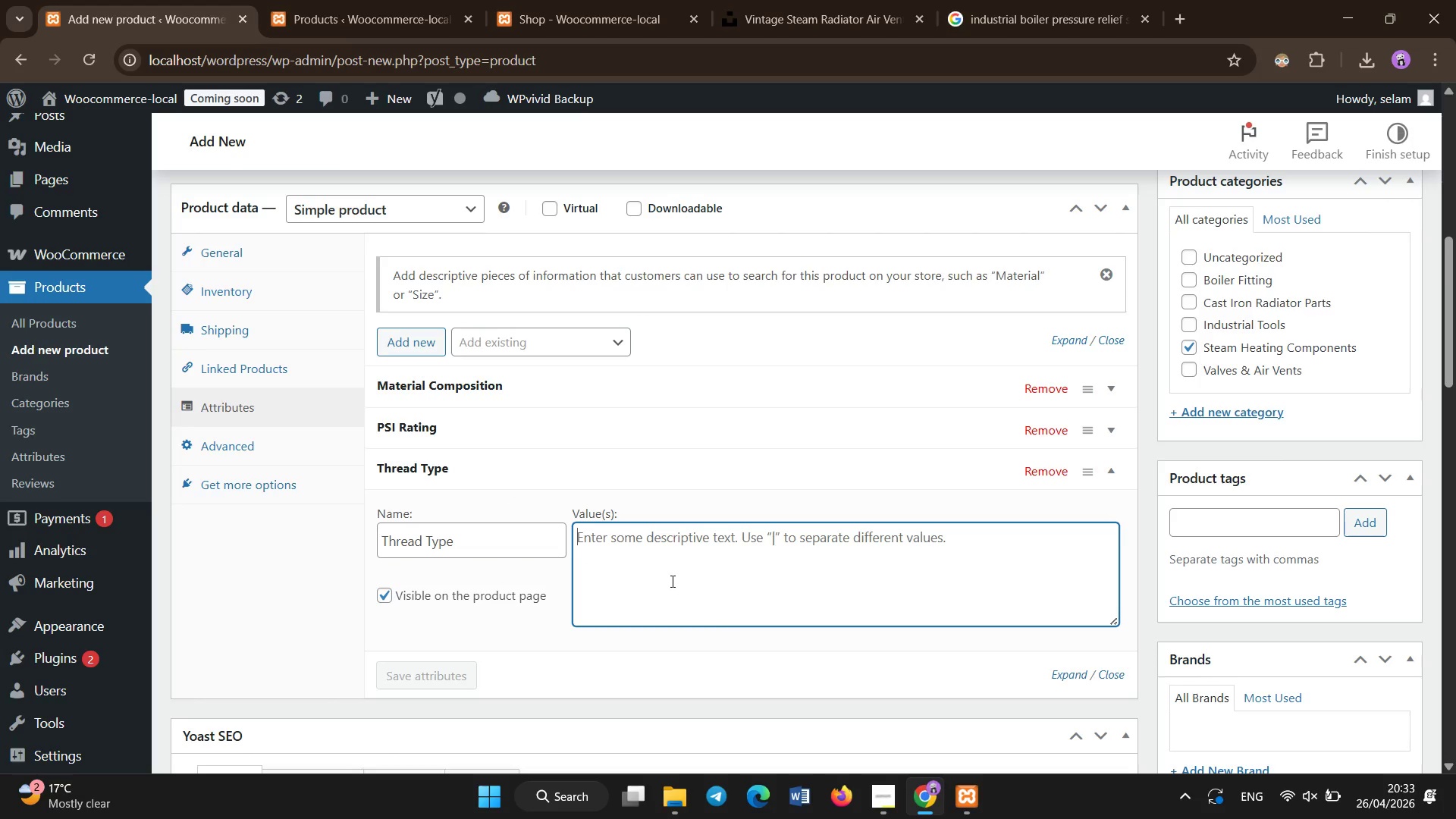 
type(NPT)
 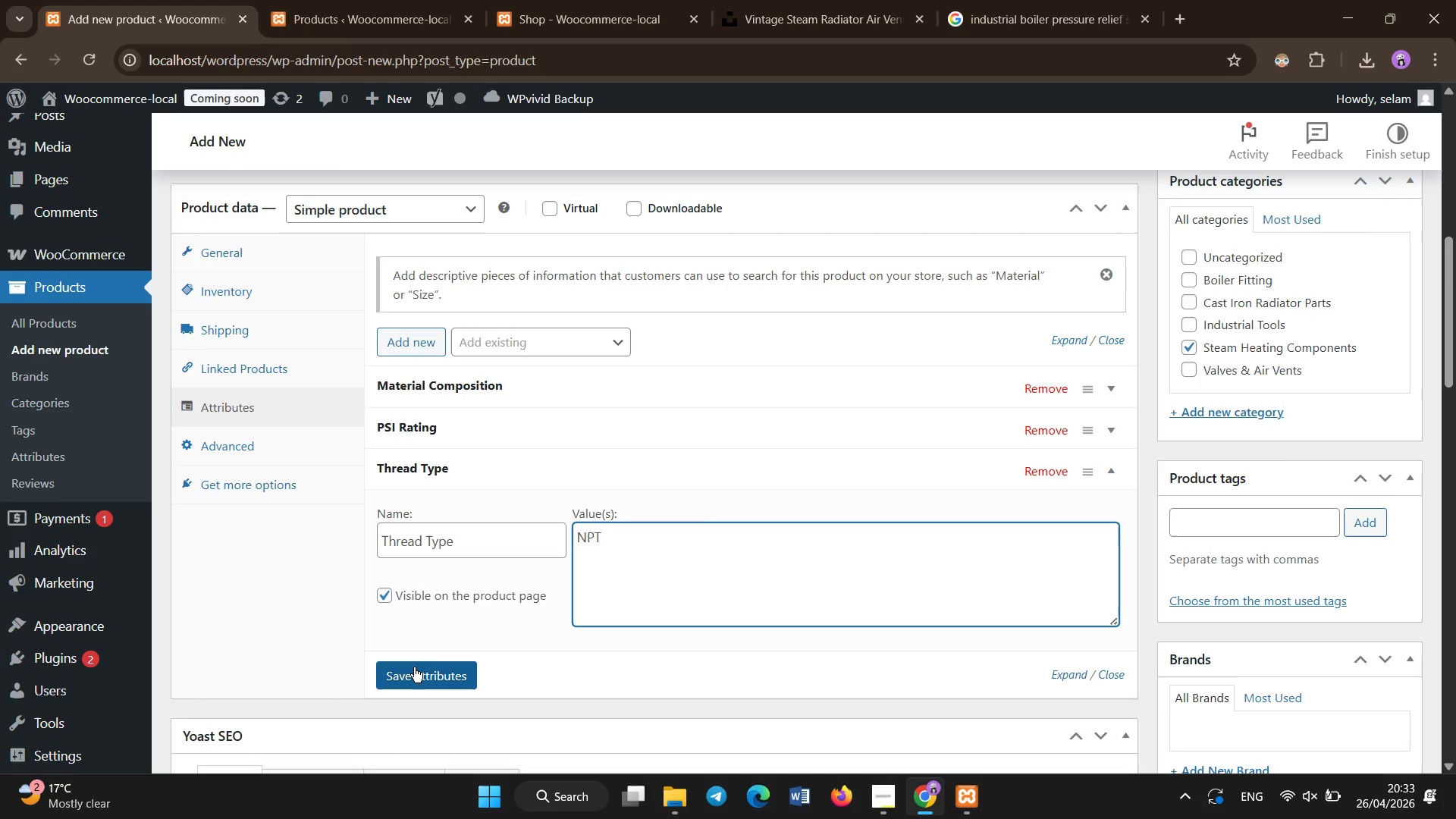 
left_click([422, 666])
 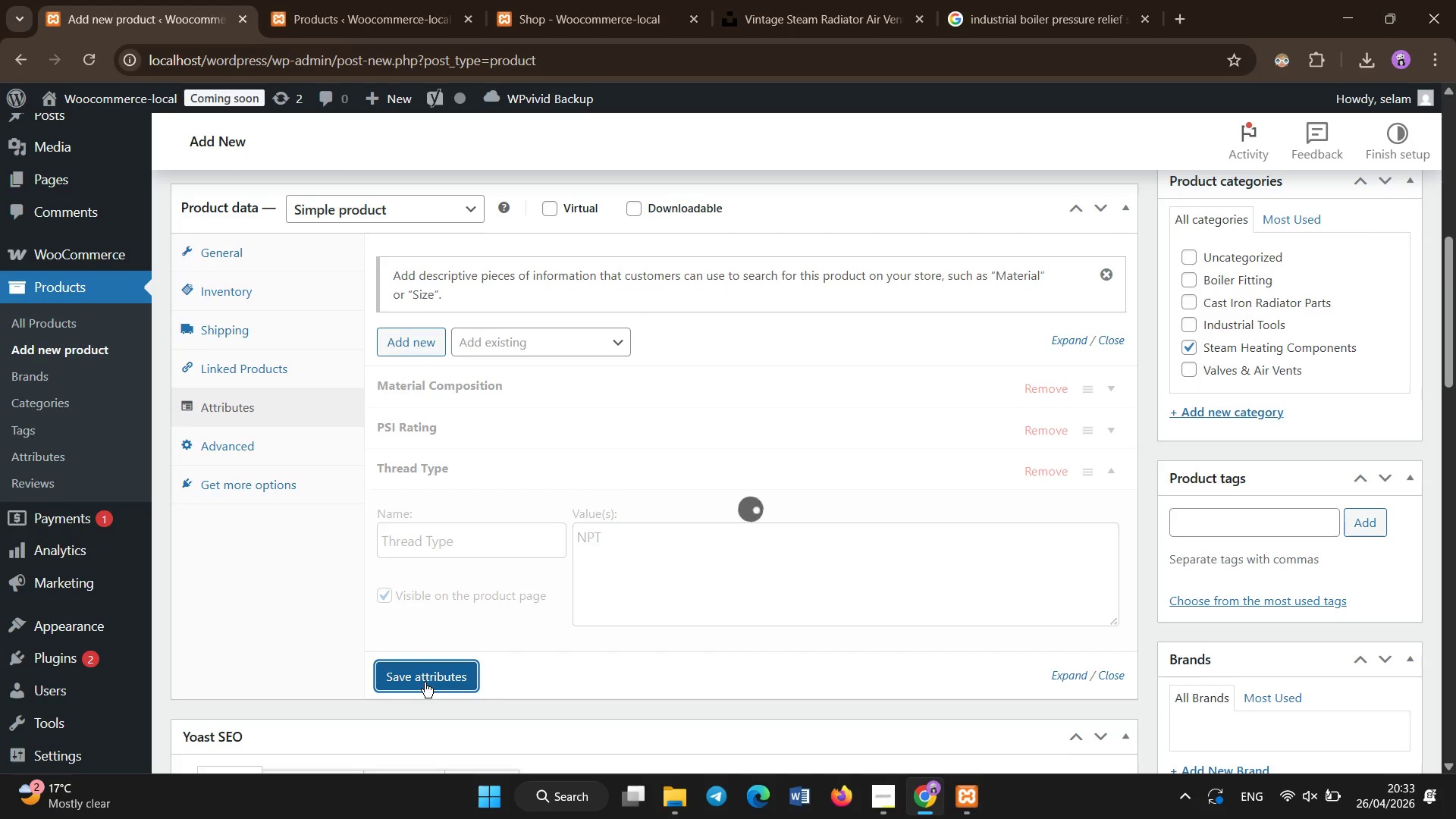 
wait(9.45)
 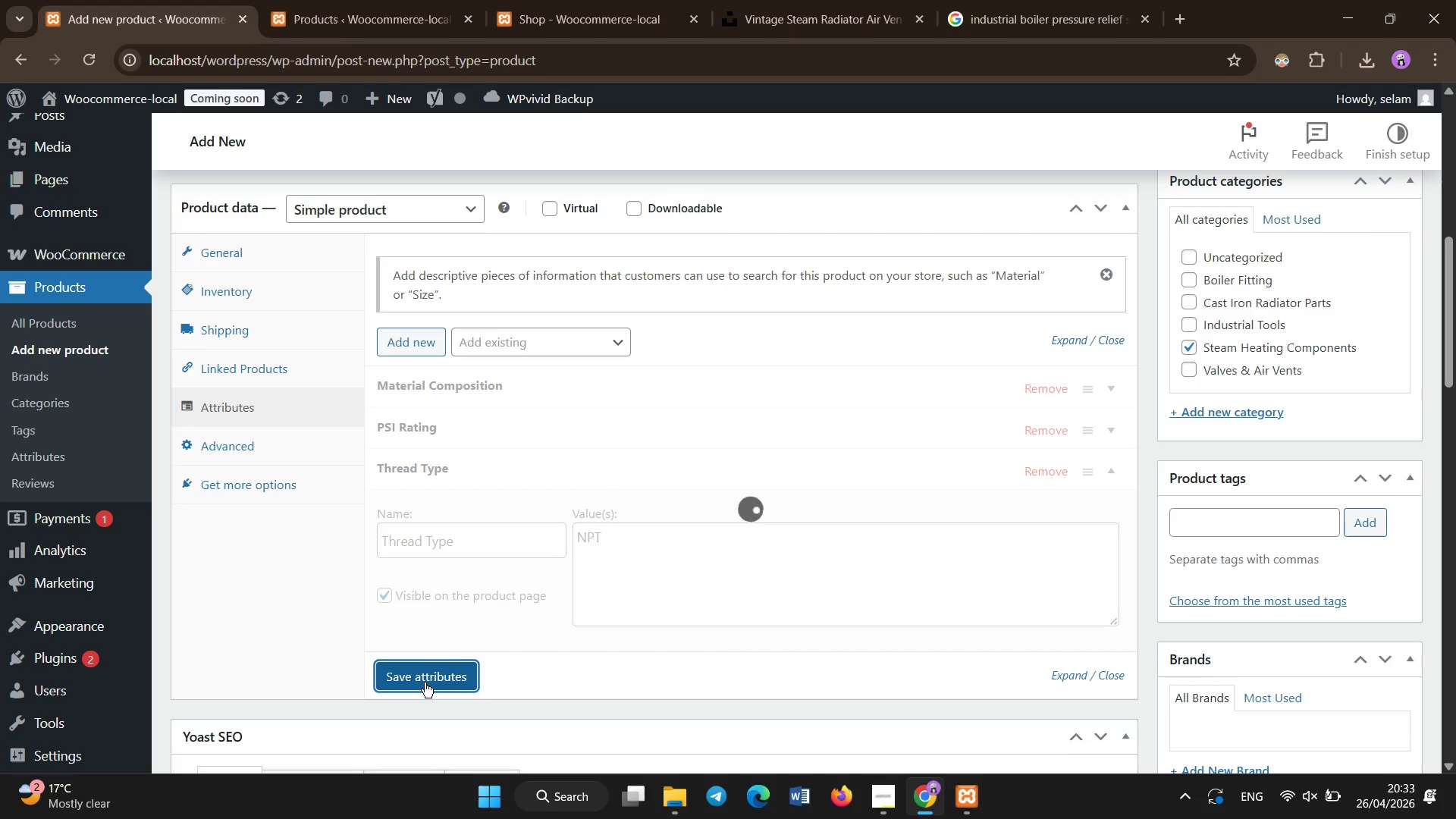 
left_click([431, 351])